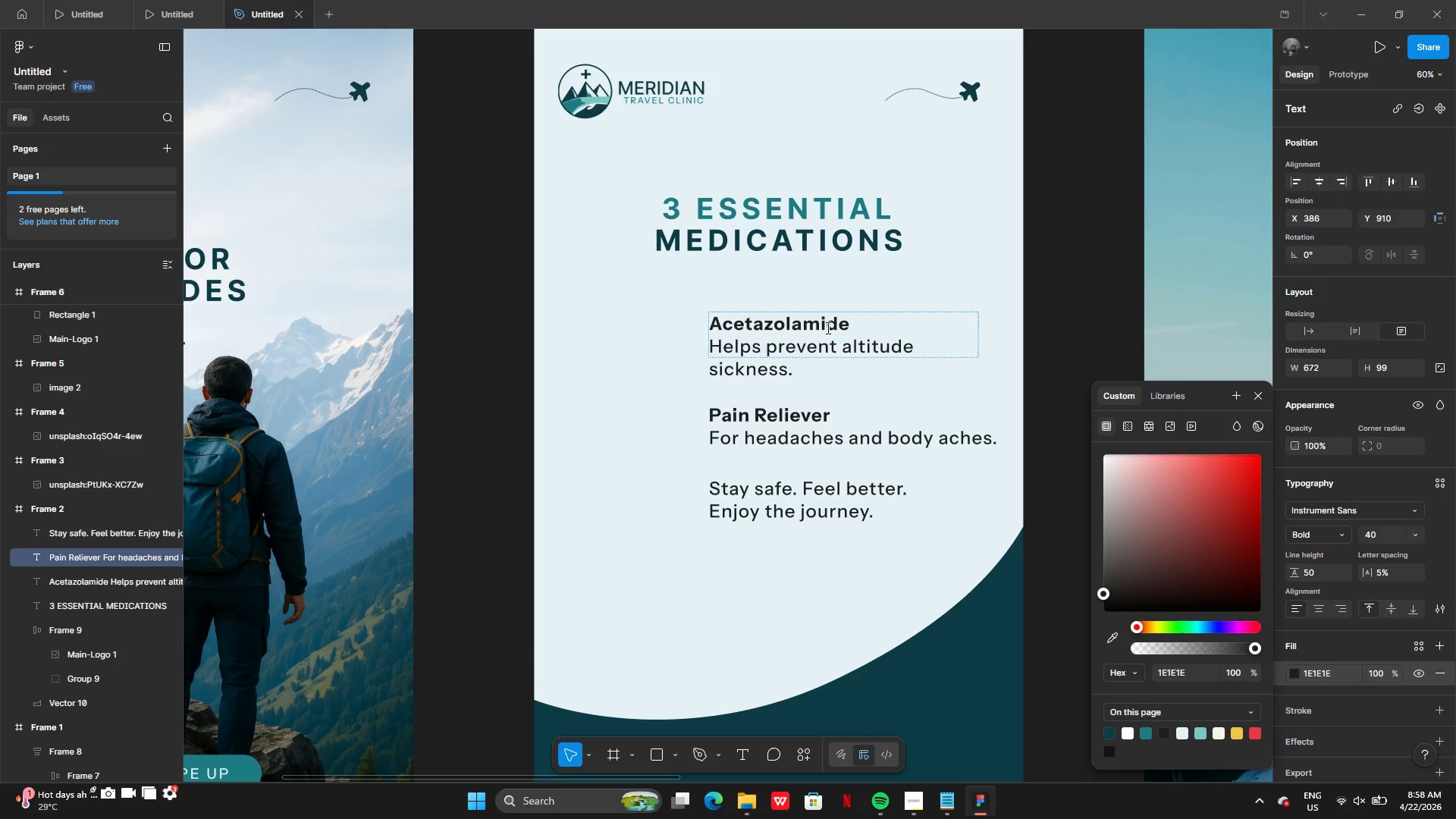 
double_click([826, 327])
 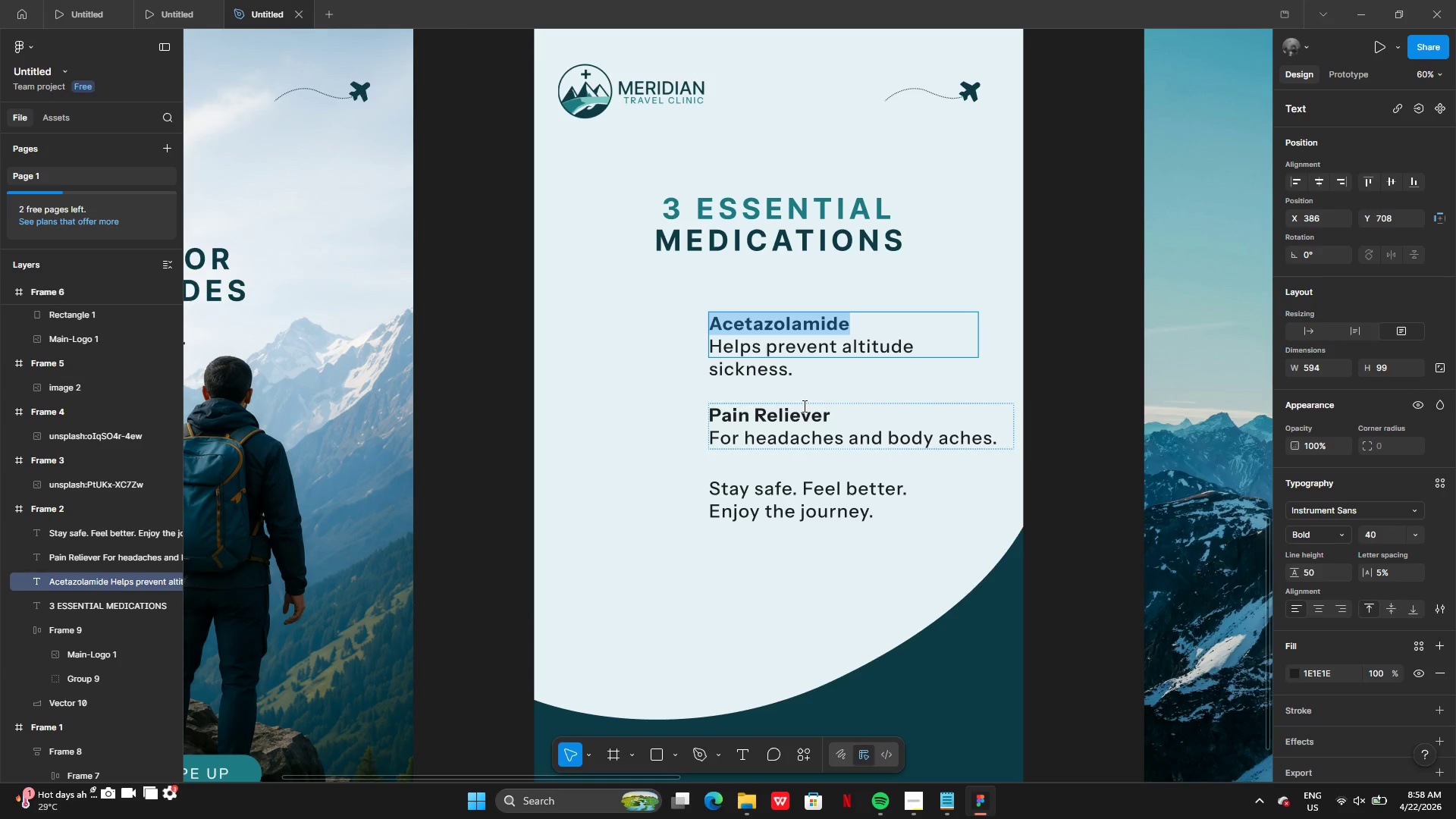 
left_click([803, 415])
 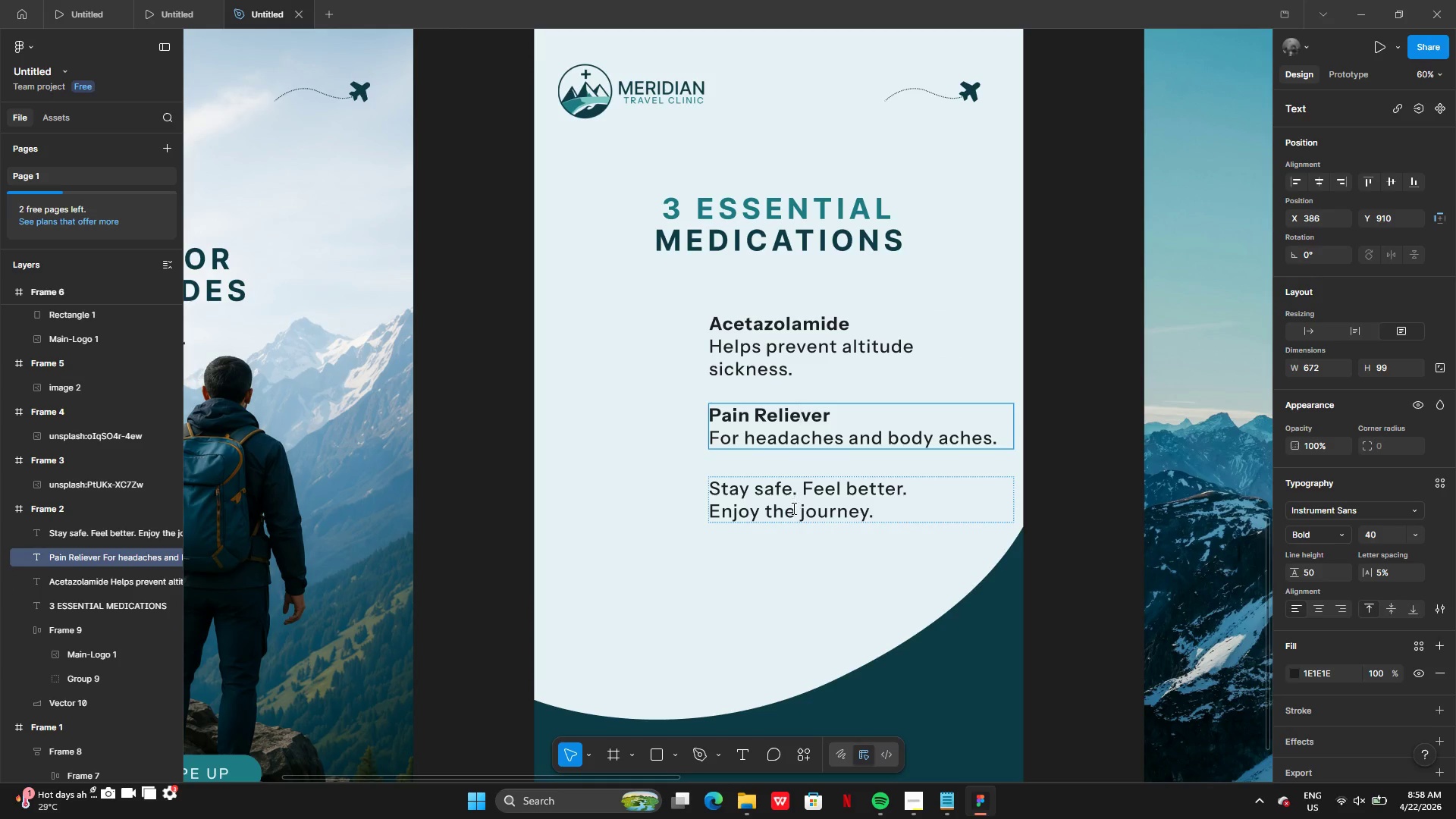 
left_click([792, 509])
 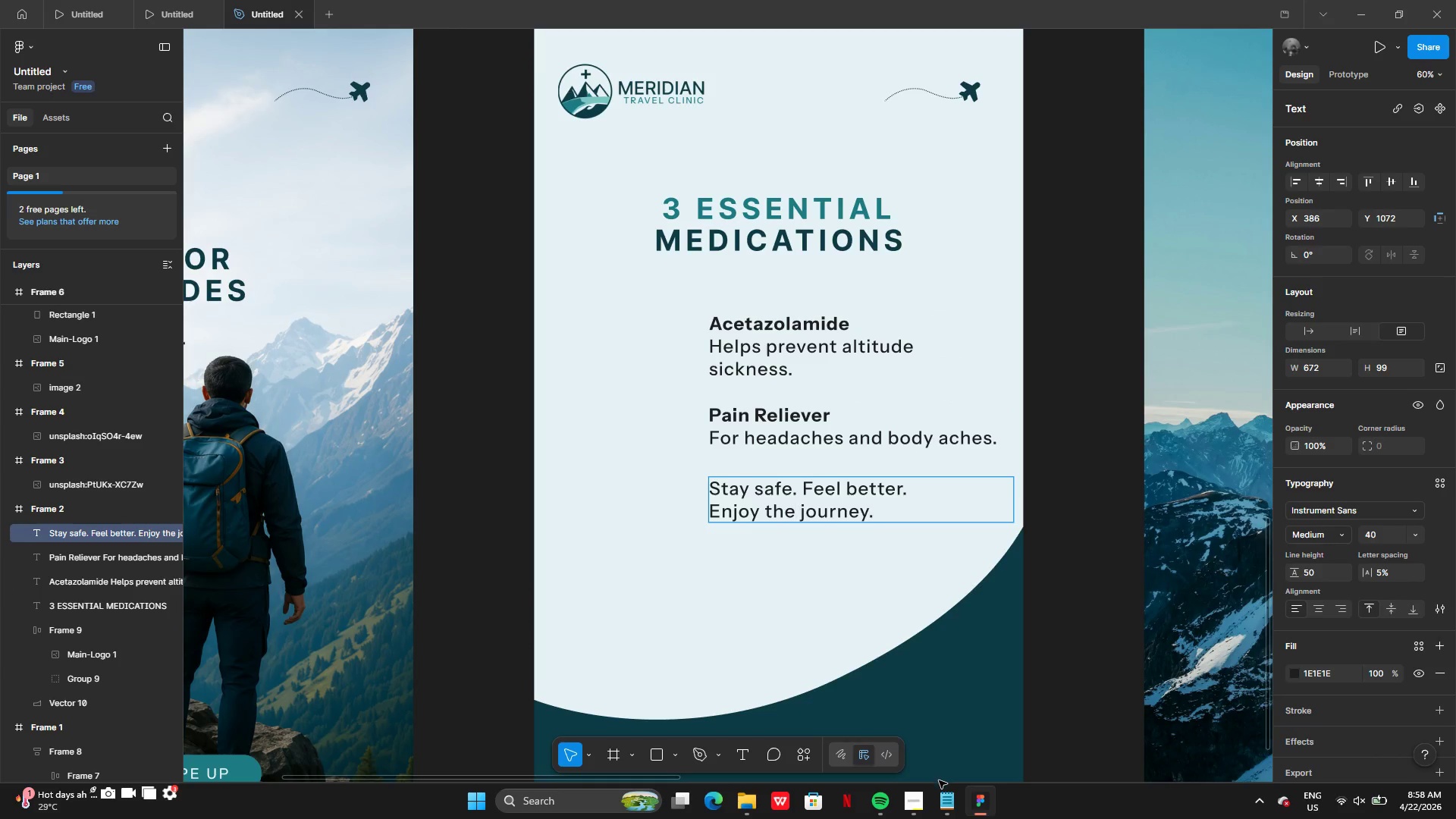 
left_click([942, 802])
 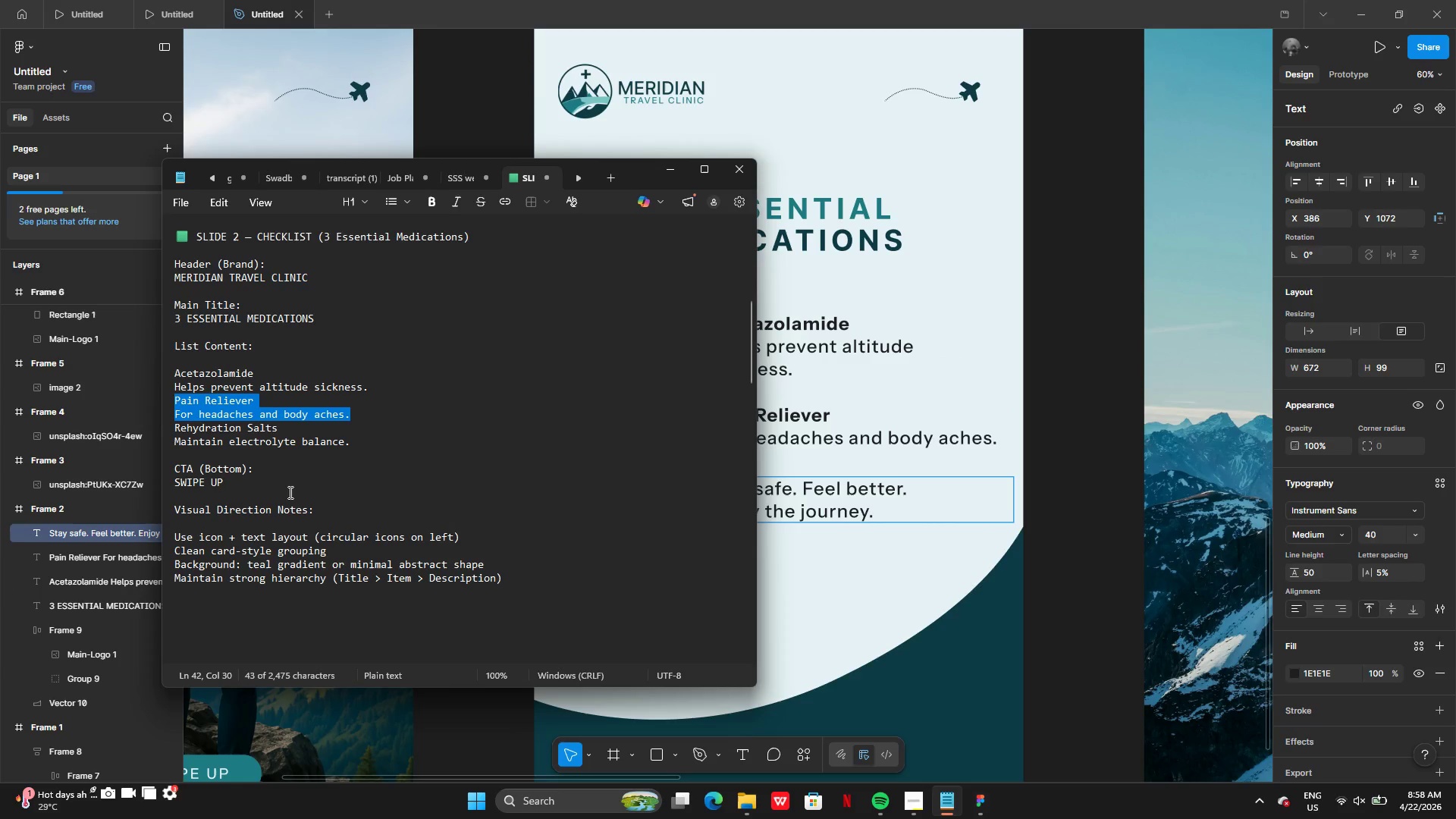 
left_click([217, 445])
 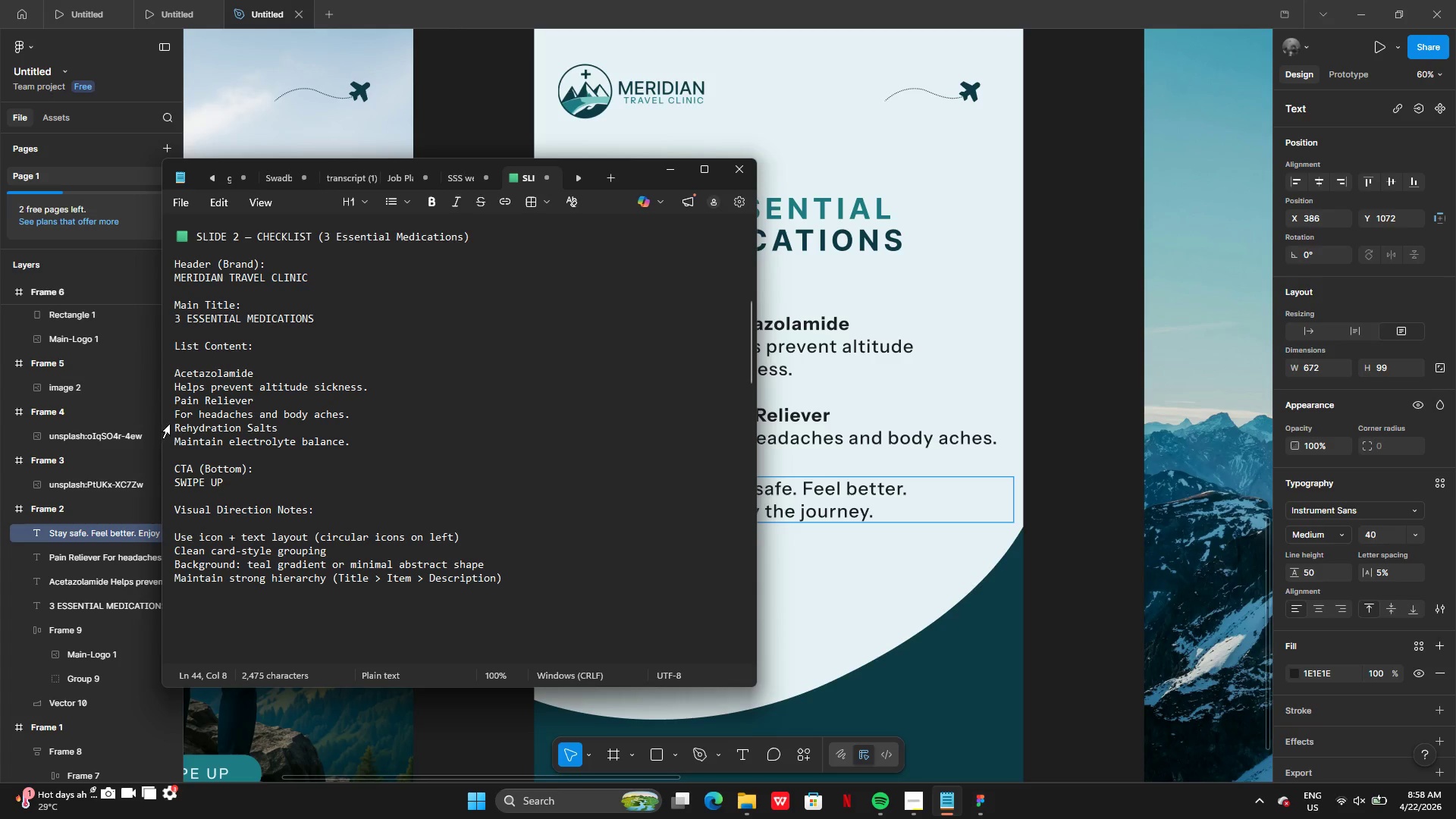 
left_click([173, 426])
 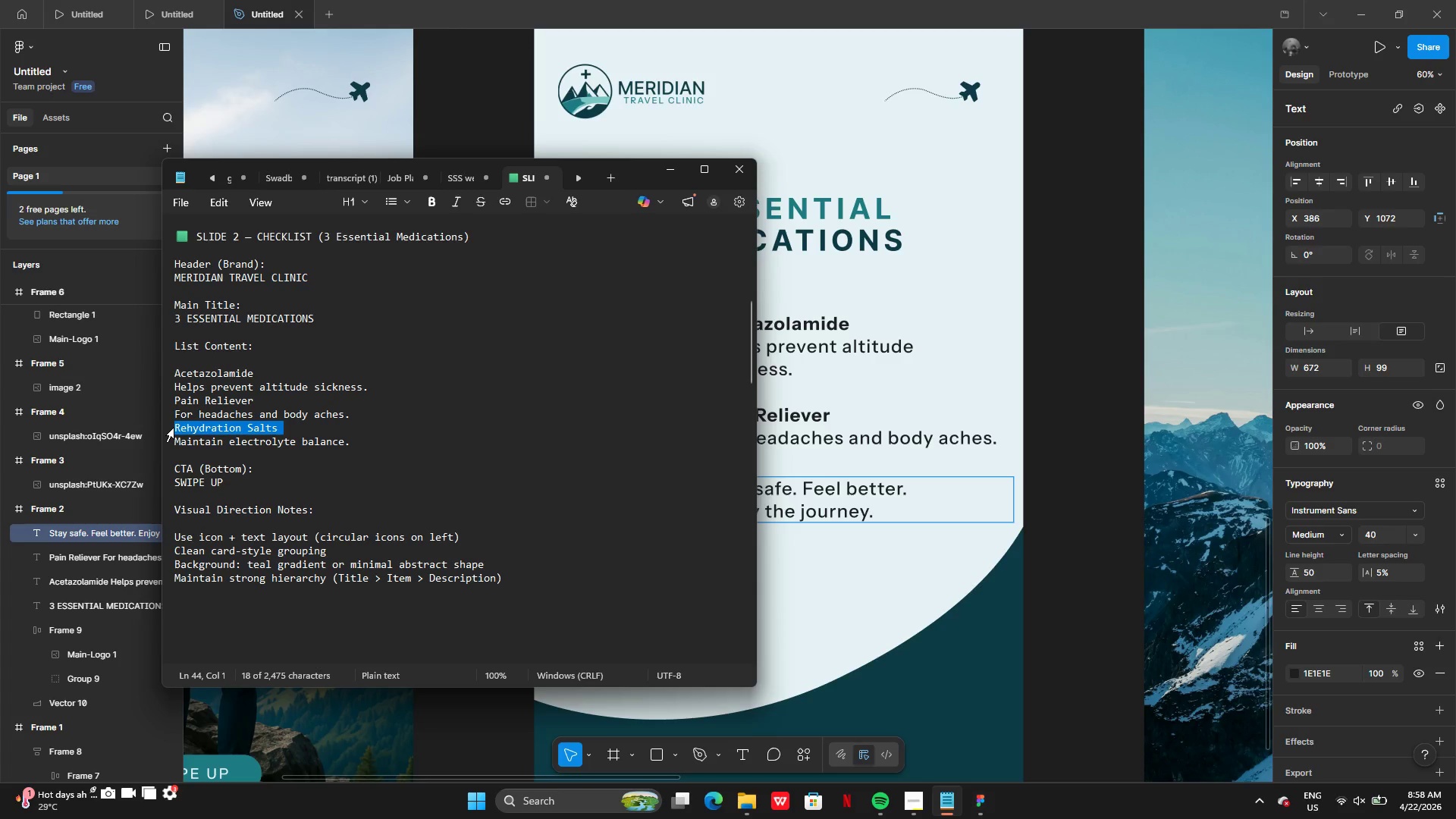 
left_click([174, 428])
 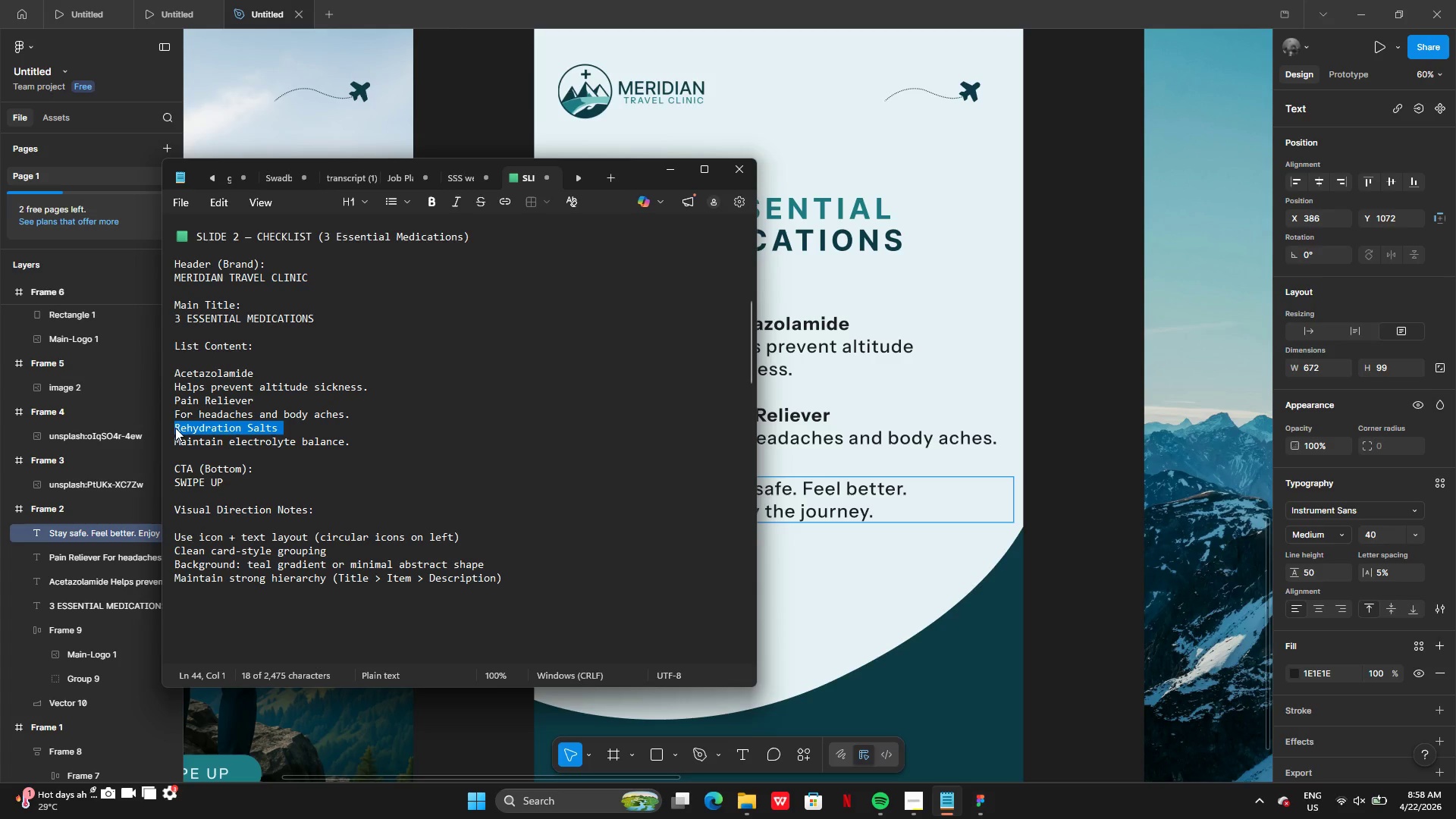 
left_click([175, 428])
 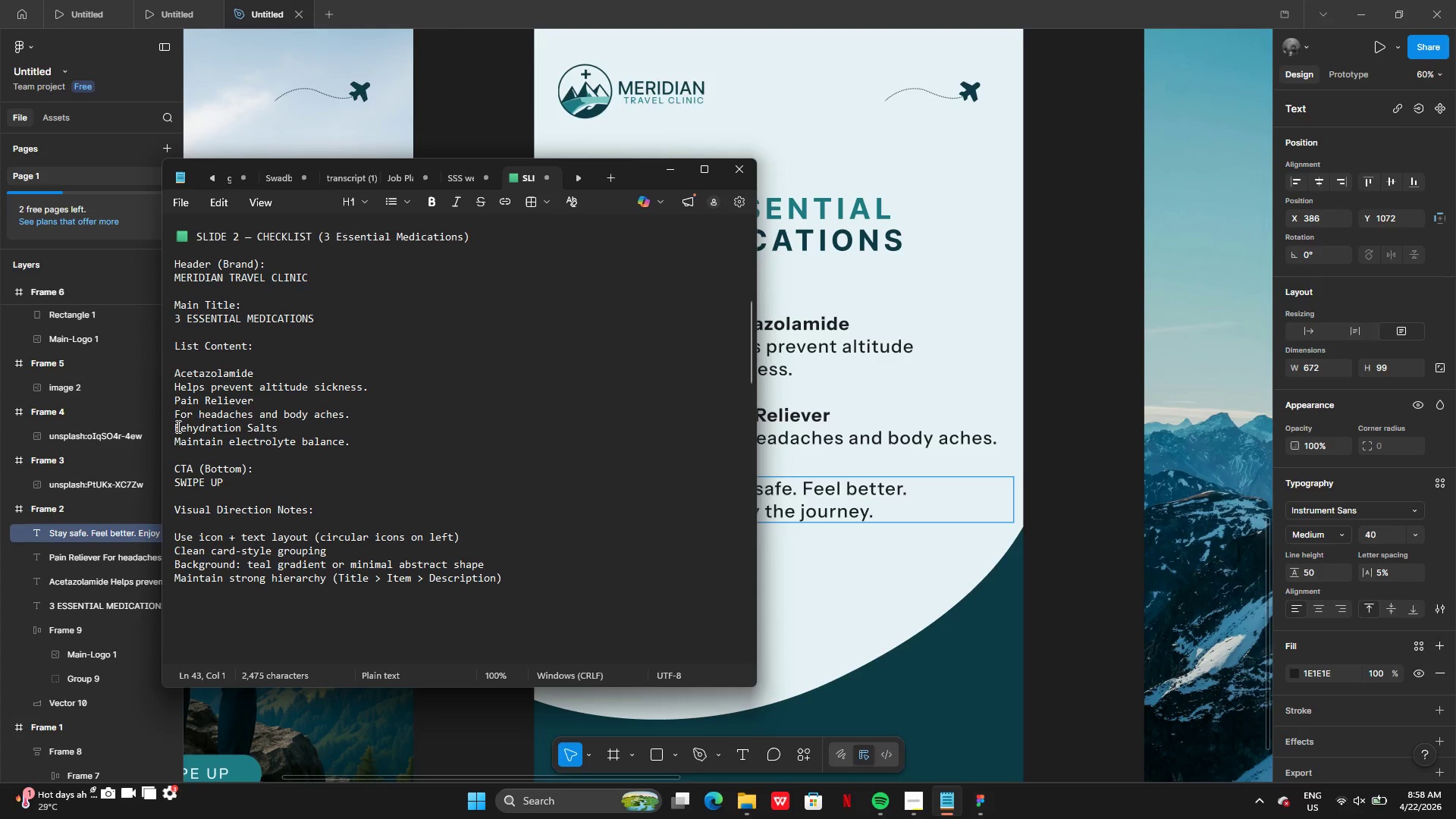 
left_click_drag(start_coordinate=[177, 426], to_coordinate=[350, 442])
 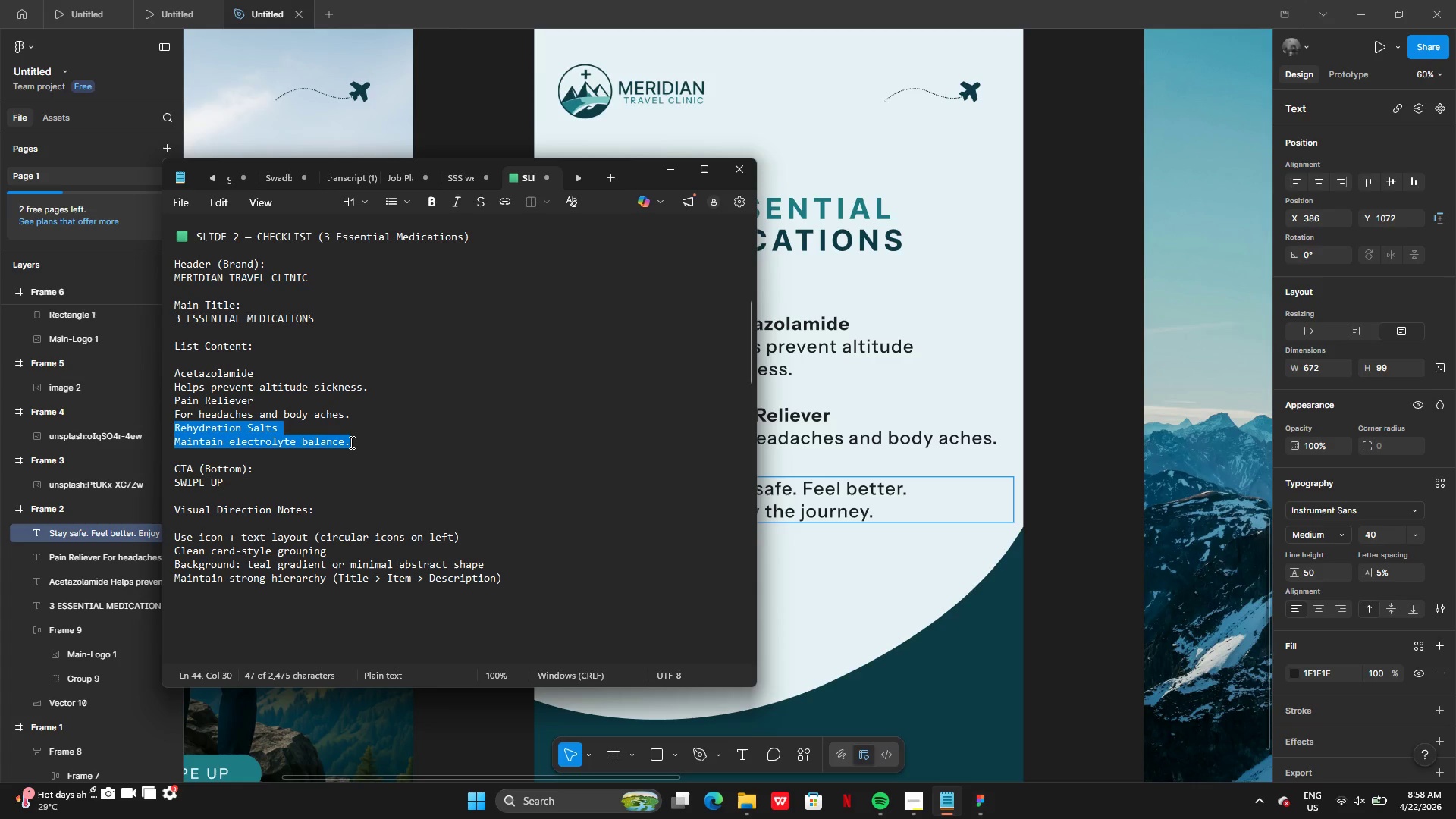 
key(Control+C)
 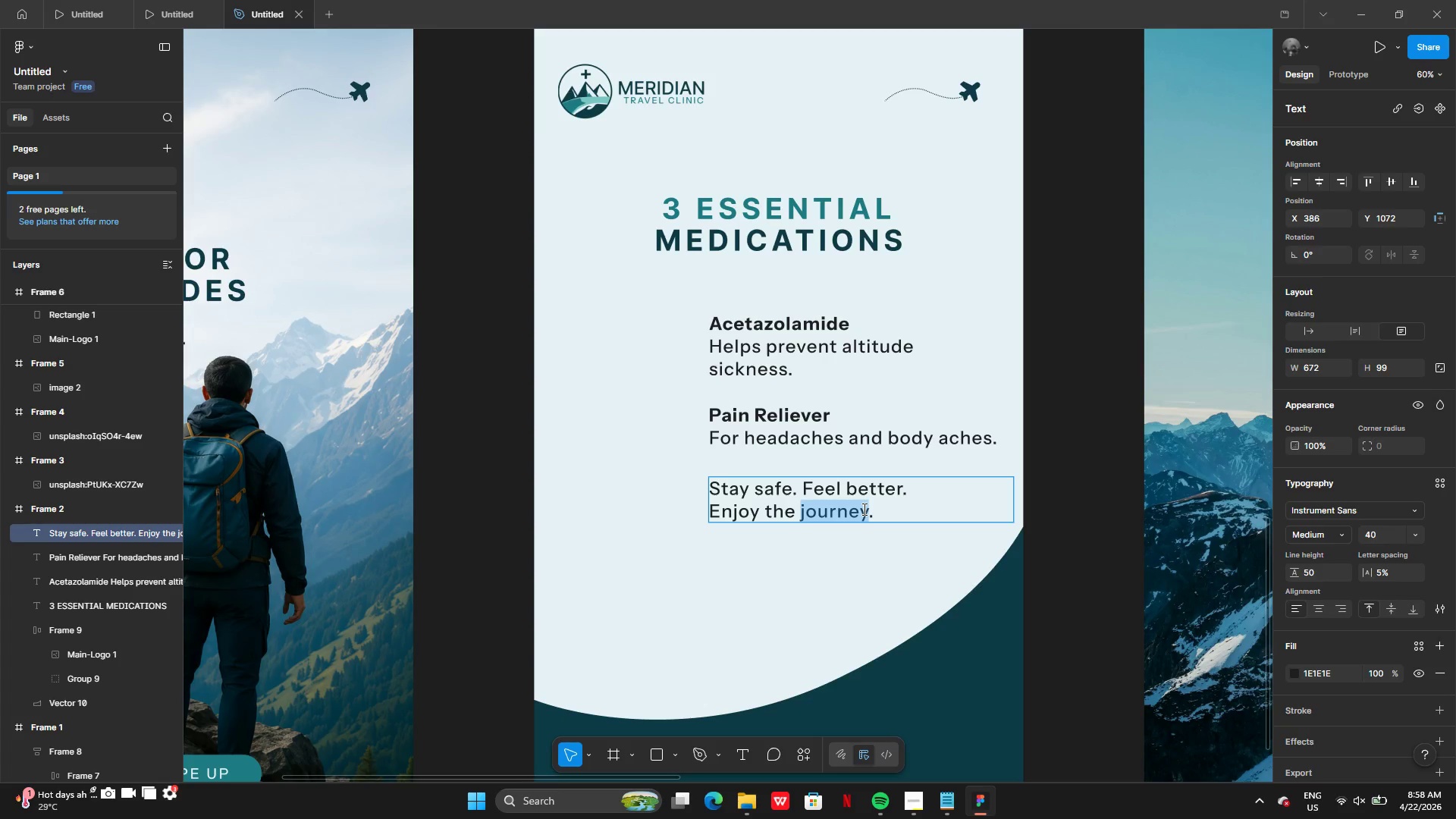 
key(Control+A)
 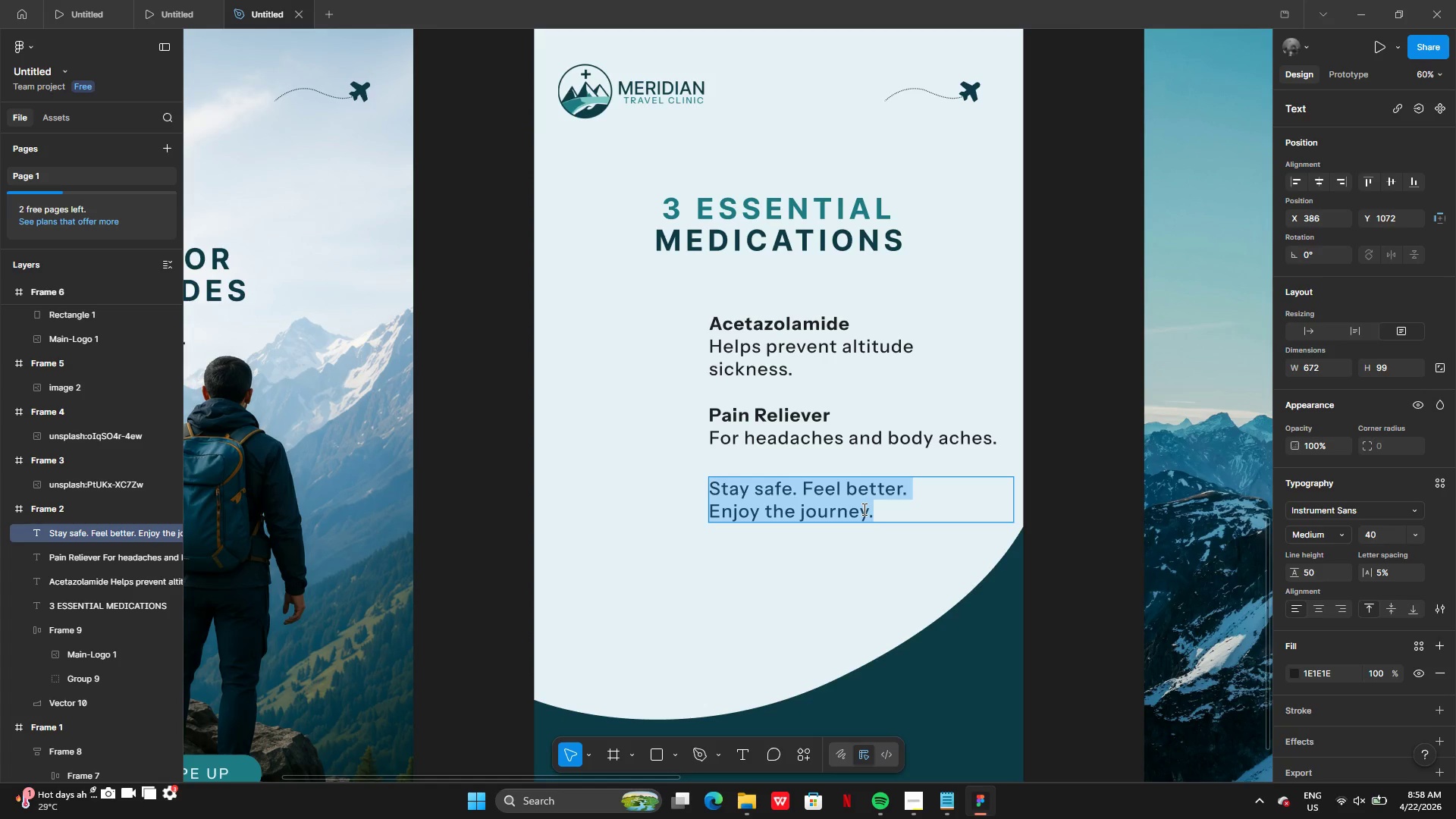 
key(Control+V)
 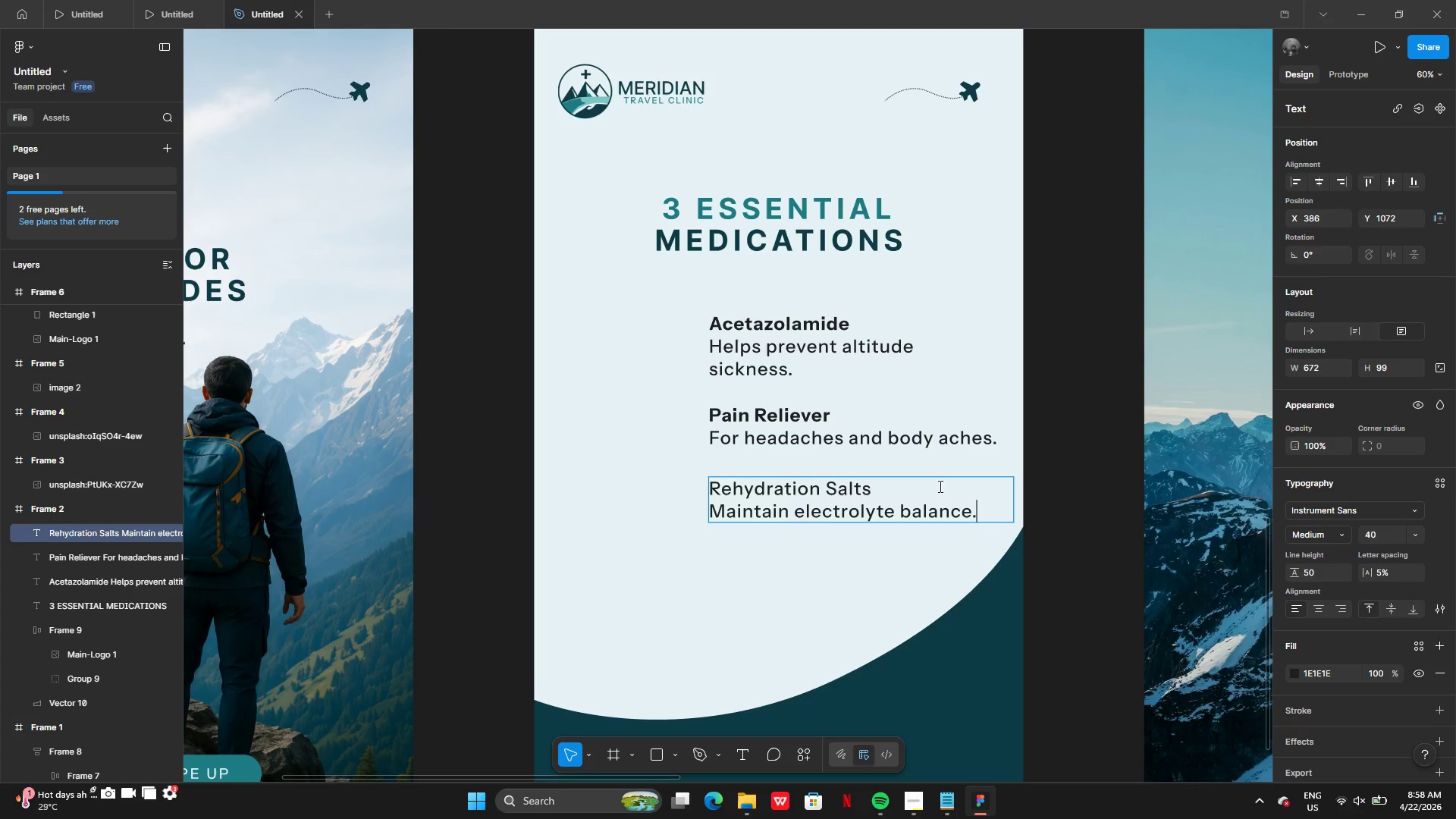 
left_click([953, 448])
 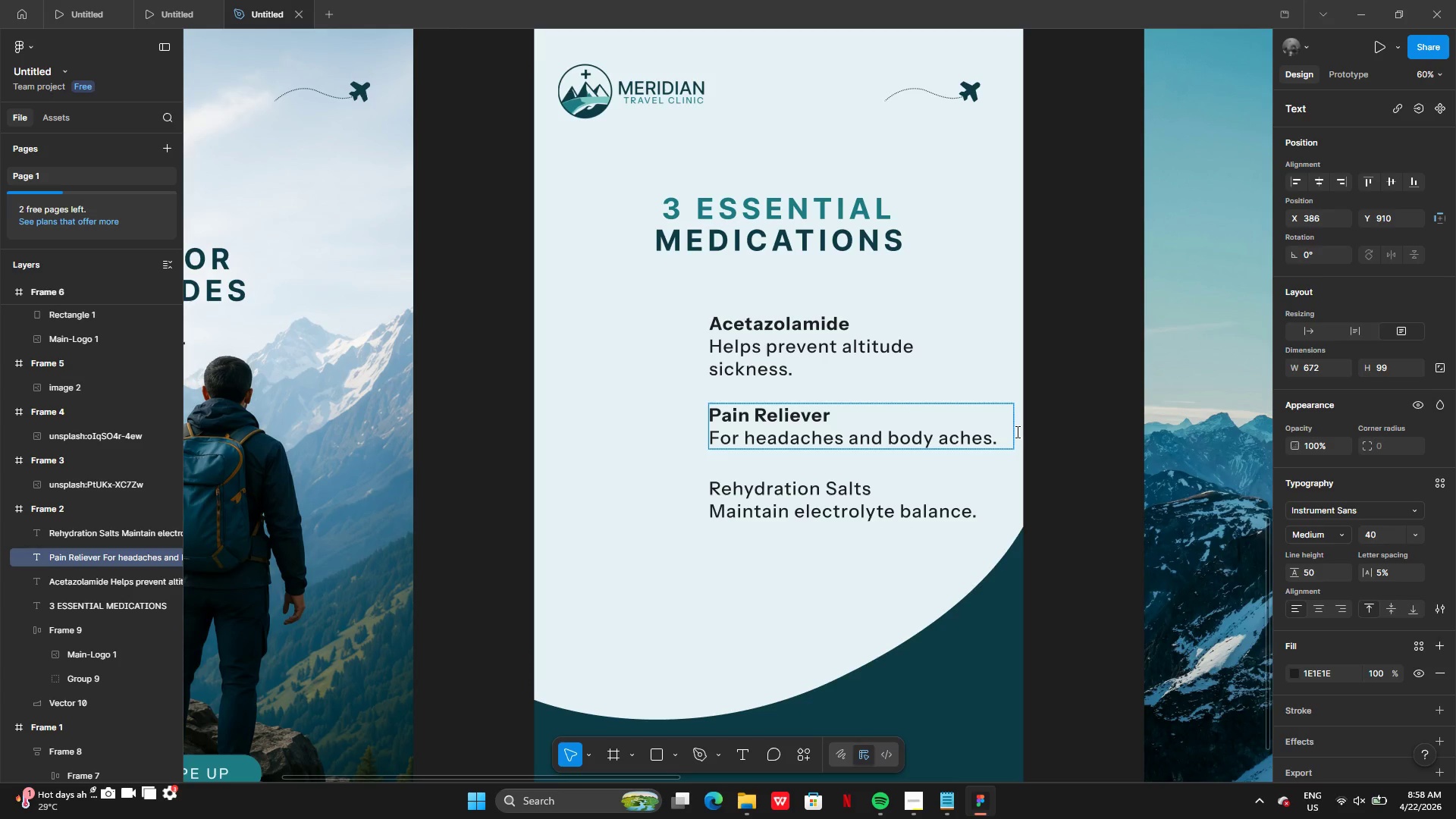 
left_click([1016, 431])
 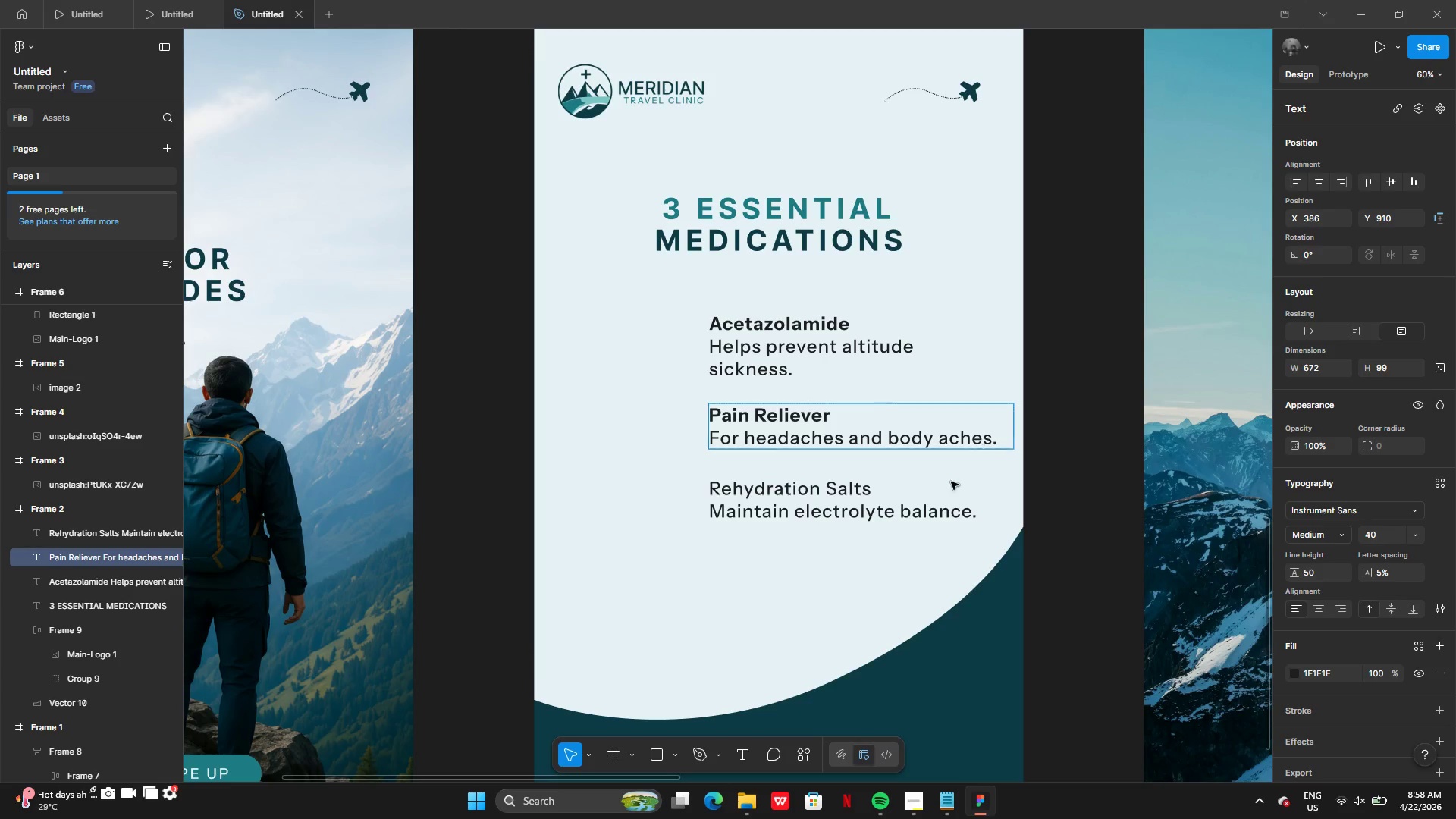 
left_click([949, 491])
 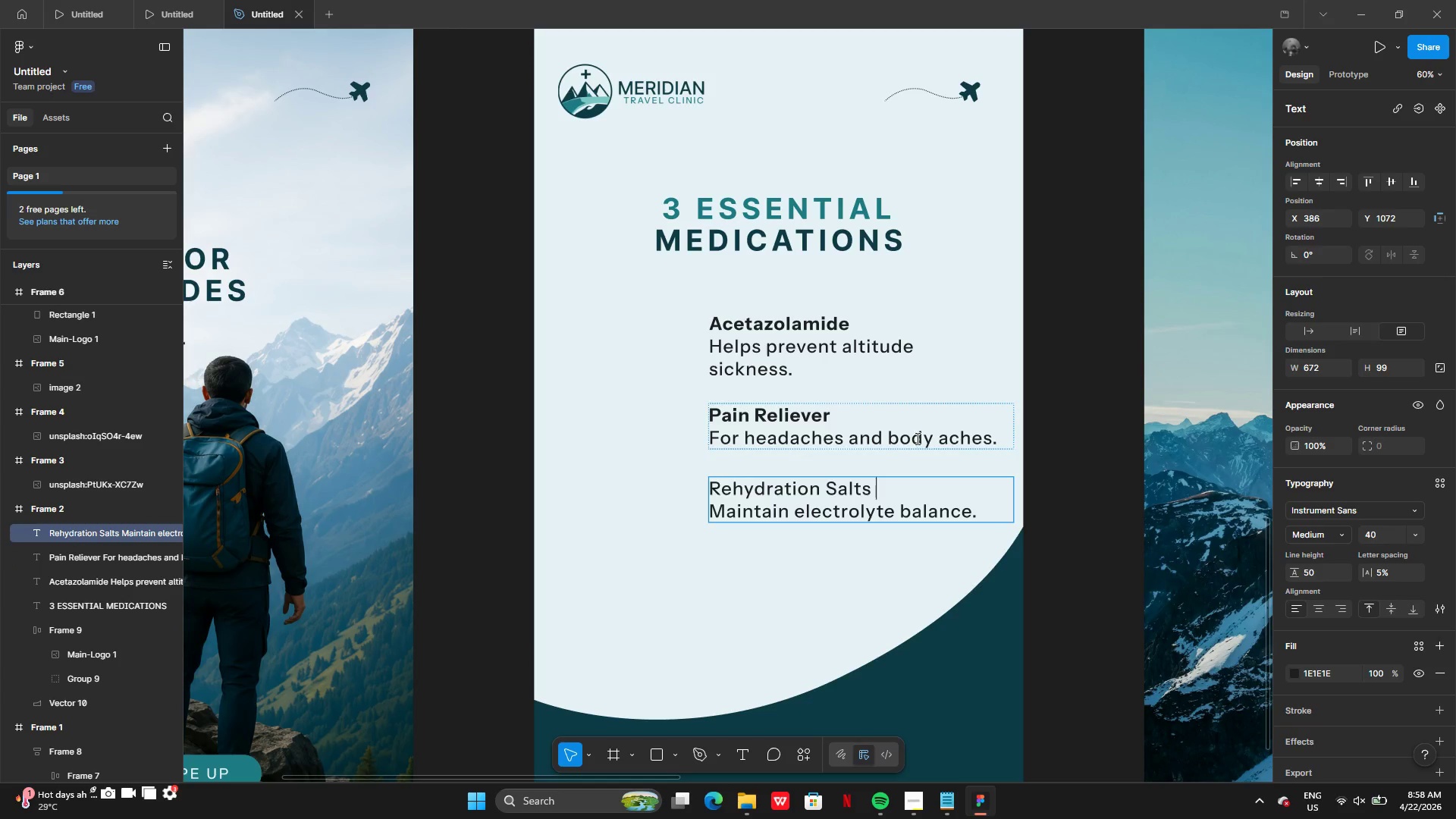 
left_click([916, 438])
 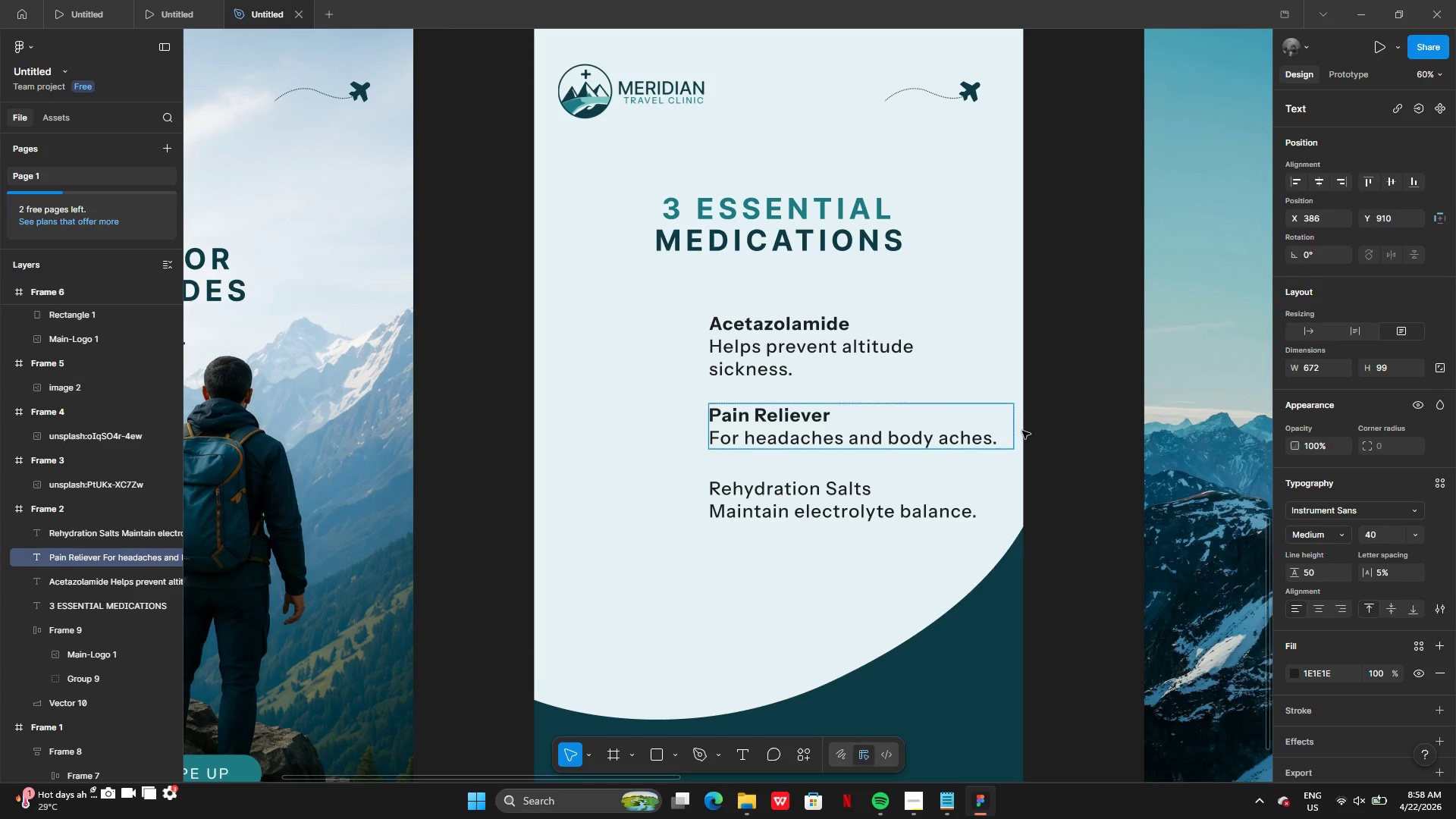 
left_click([1035, 427])
 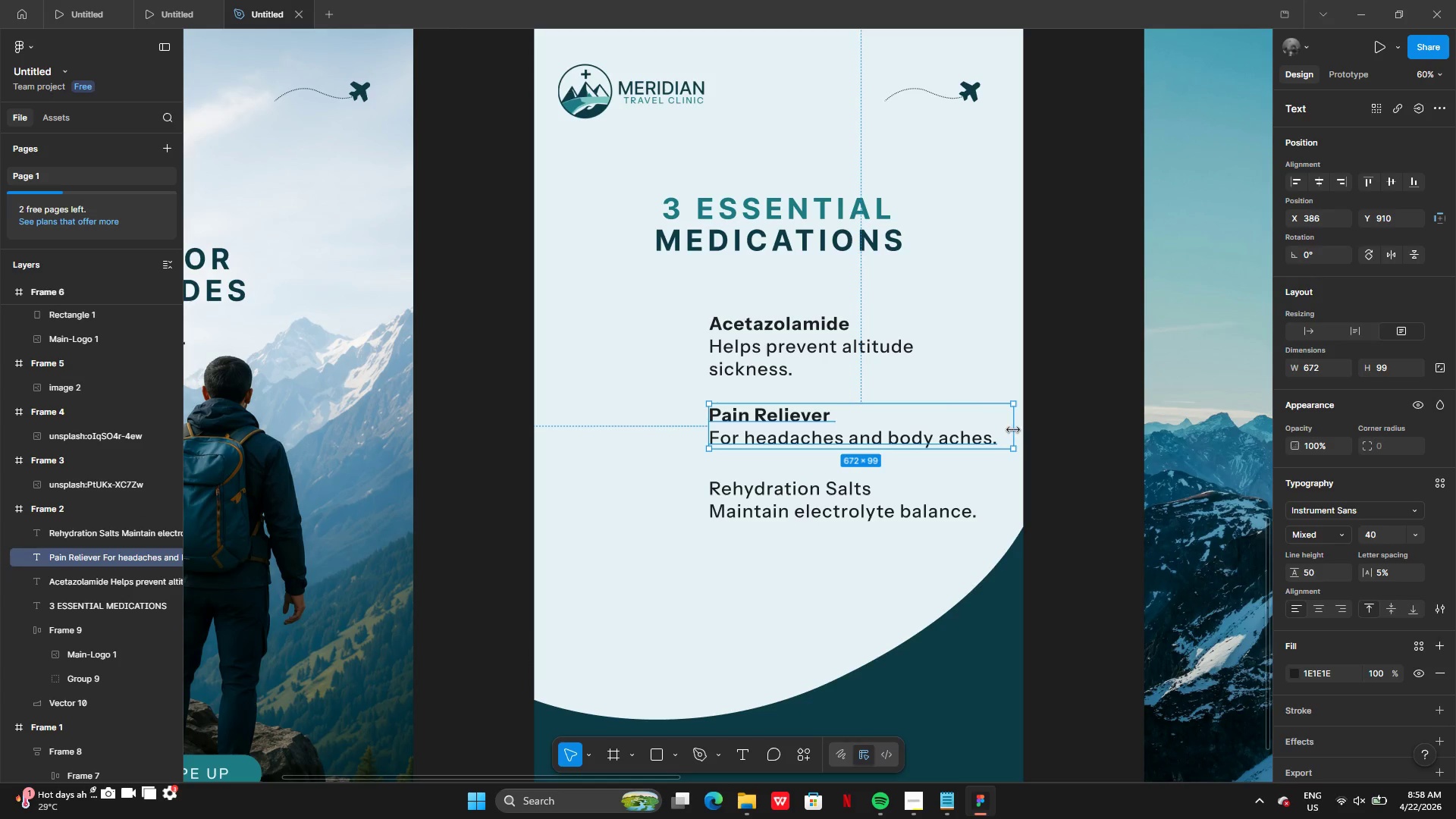 
left_click_drag(start_coordinate=[1013, 430], to_coordinate=[901, 424])
 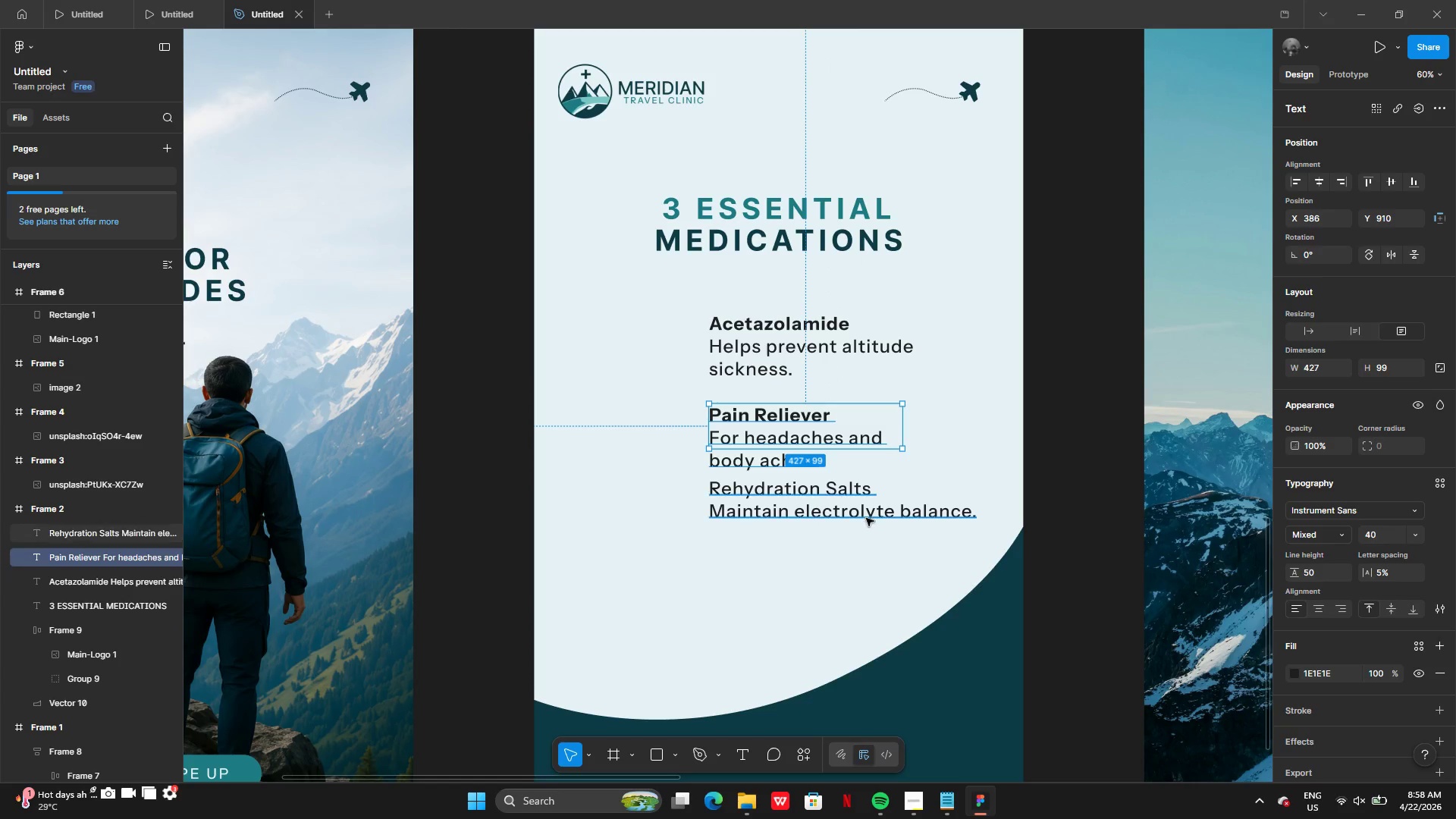 
left_click([867, 517])
 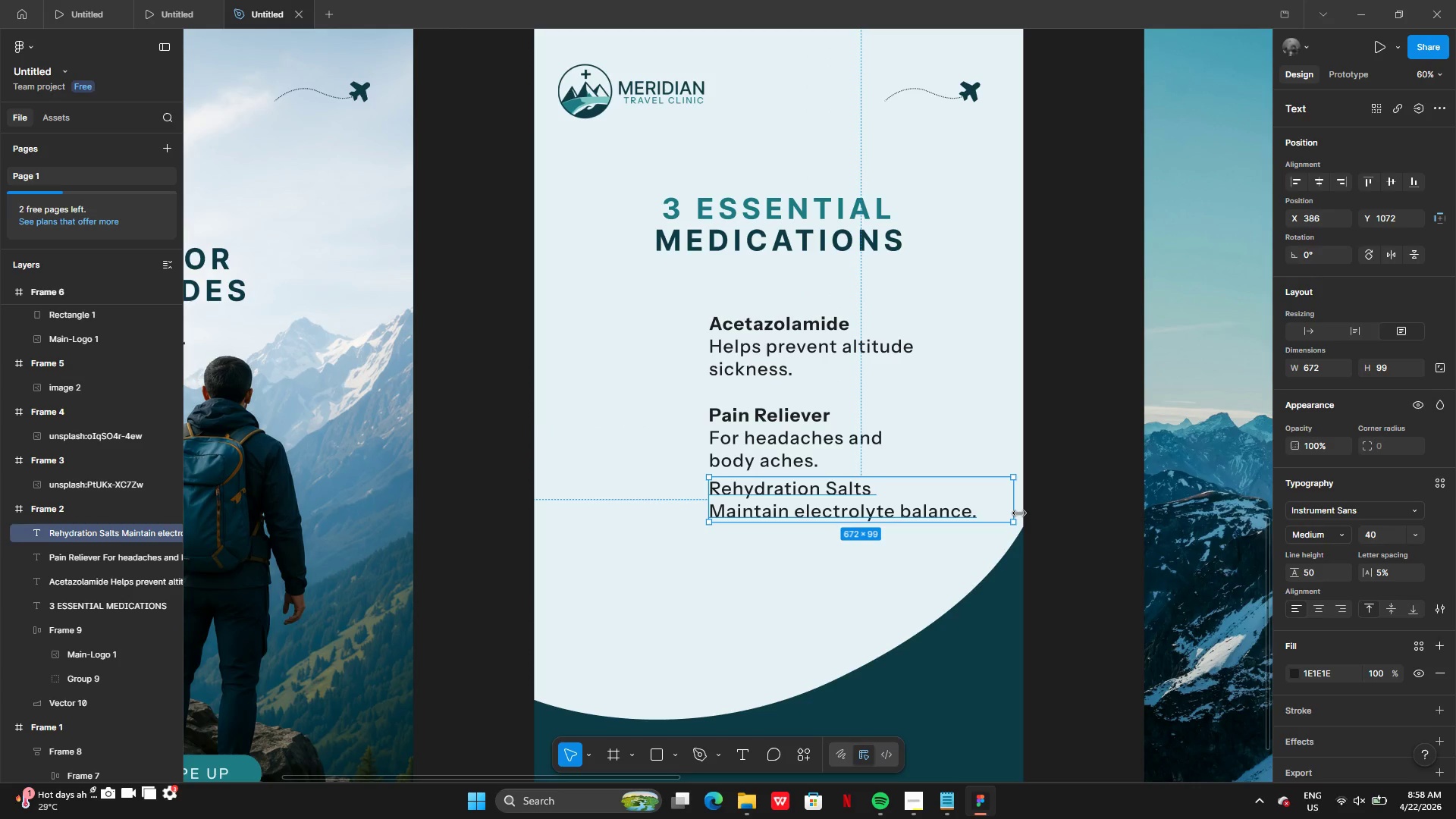 
left_click_drag(start_coordinate=[1019, 513], to_coordinate=[928, 511])
 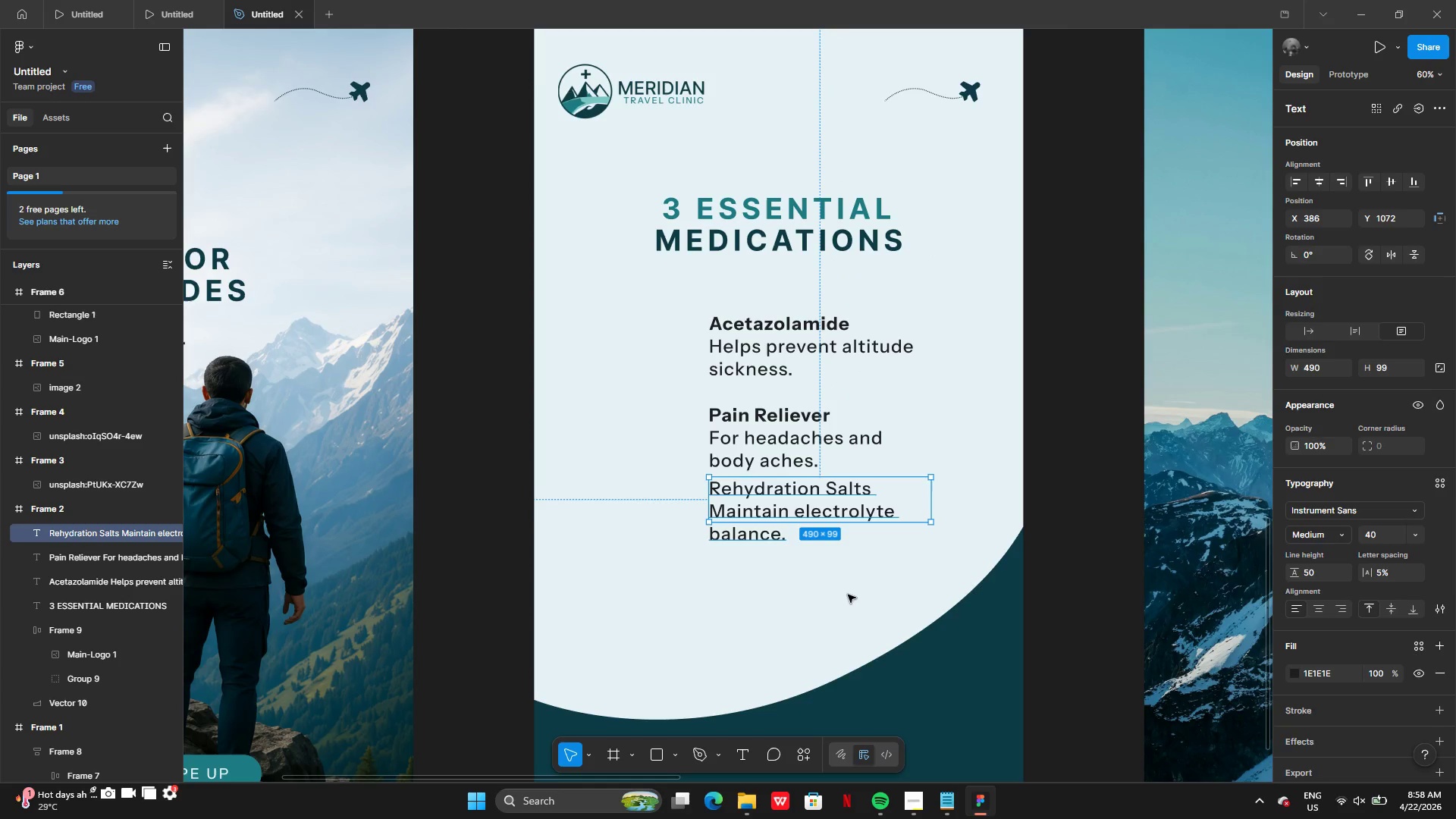 
left_click([848, 595])
 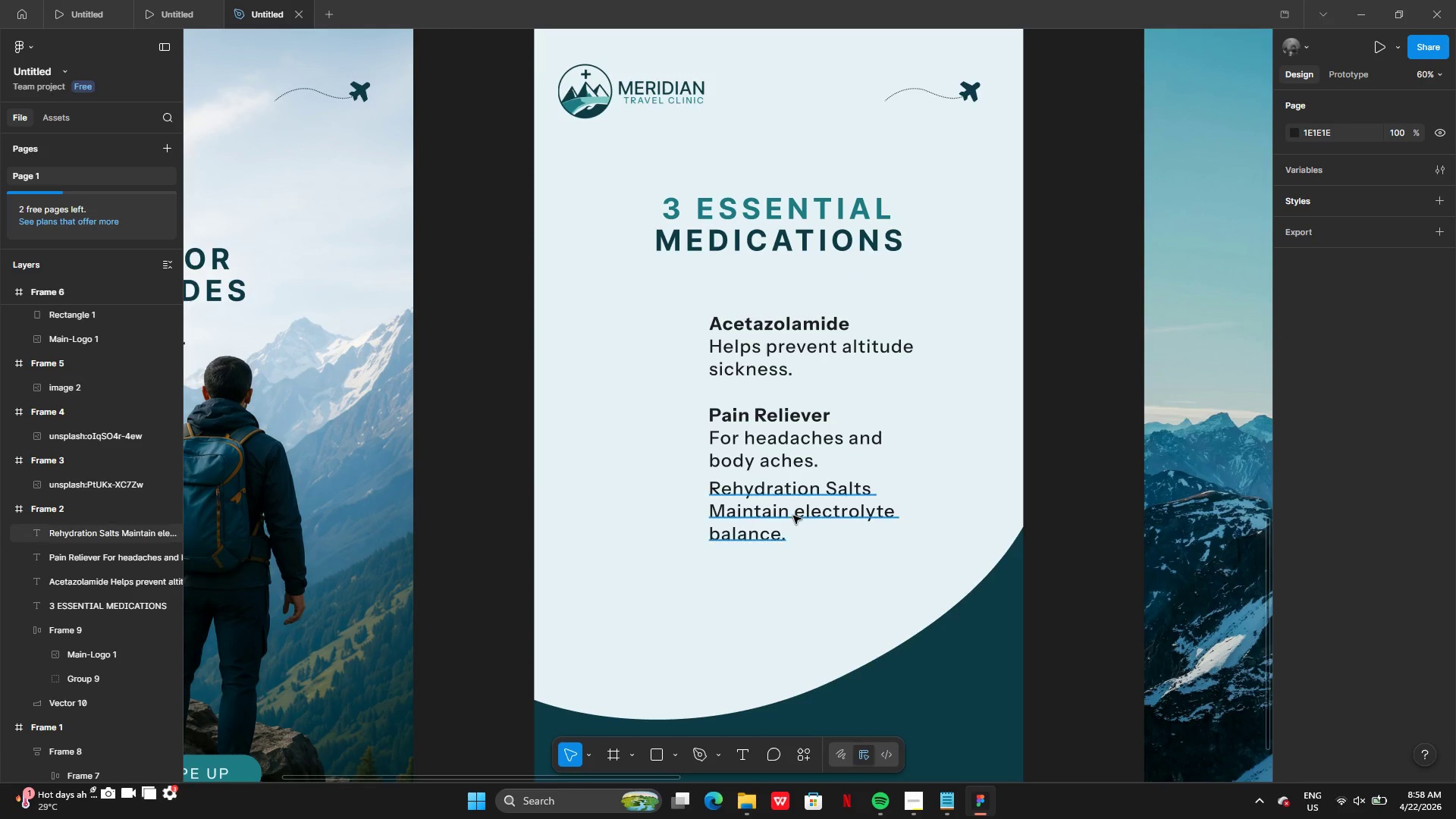 
left_click([788, 510])
 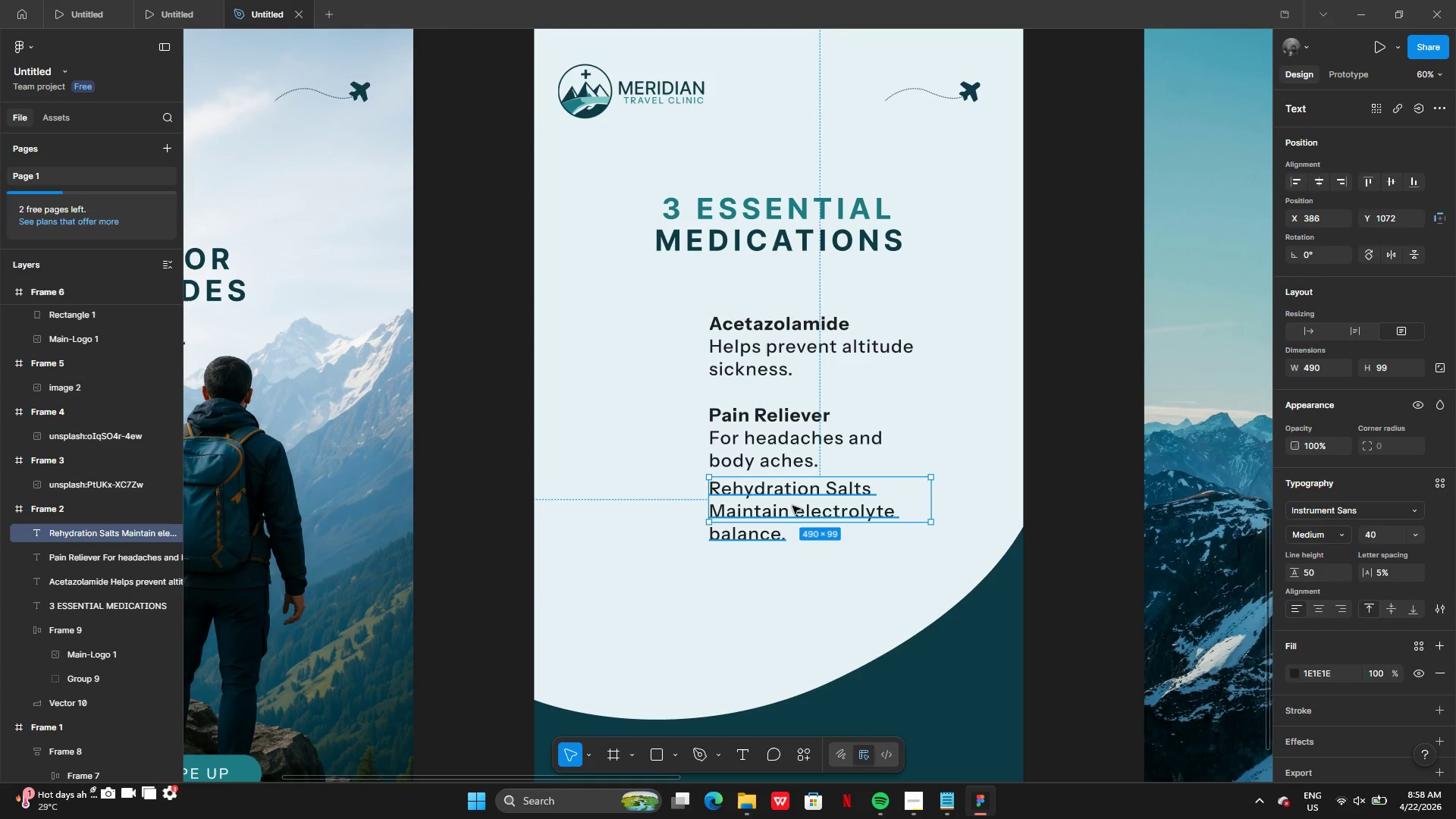 
left_click_drag(start_coordinate=[792, 506], to_coordinate=[795, 526])
 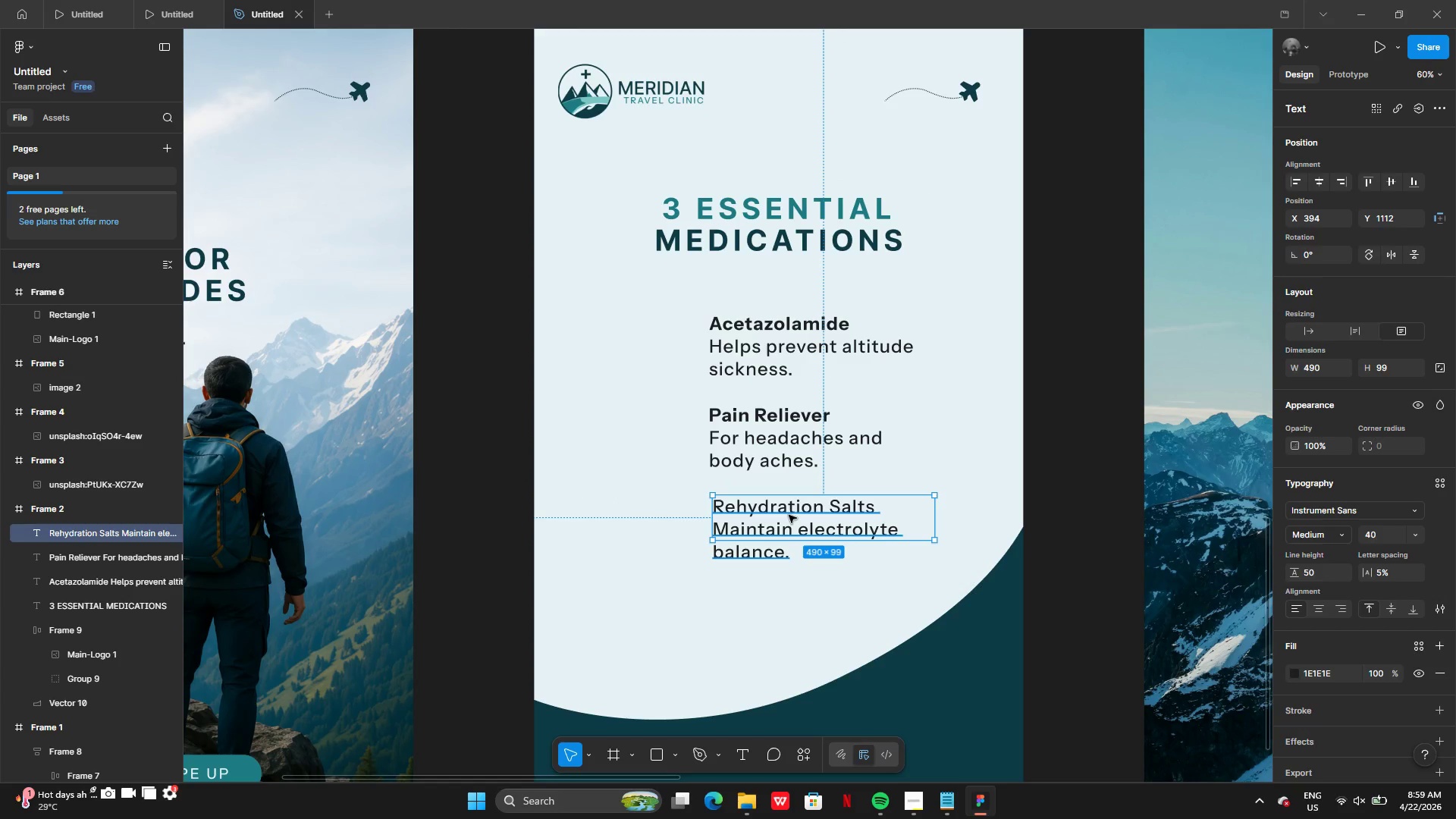 
double_click([789, 515])
 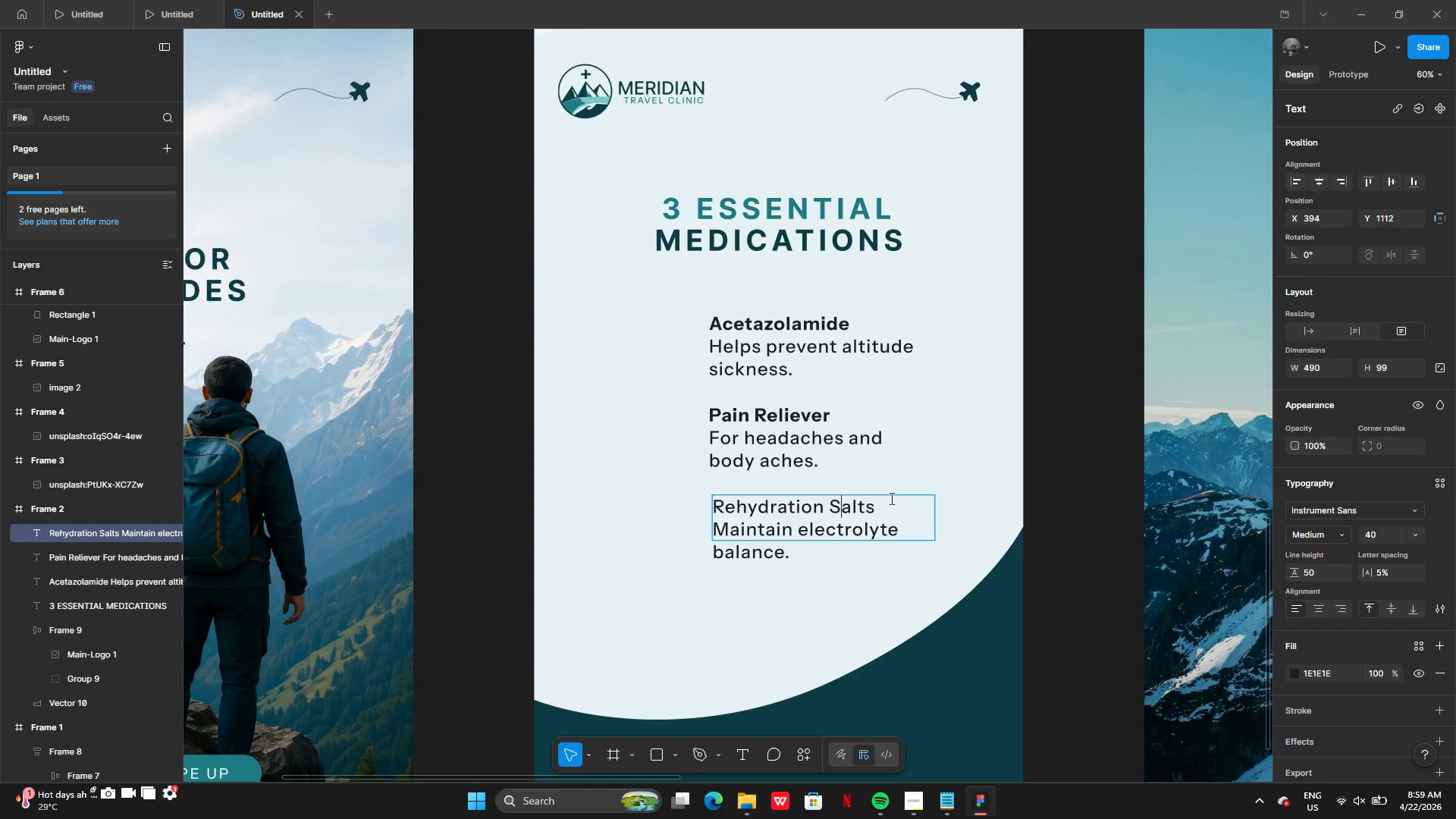 
left_click_drag(start_coordinate=[889, 498], to_coordinate=[693, 489])
 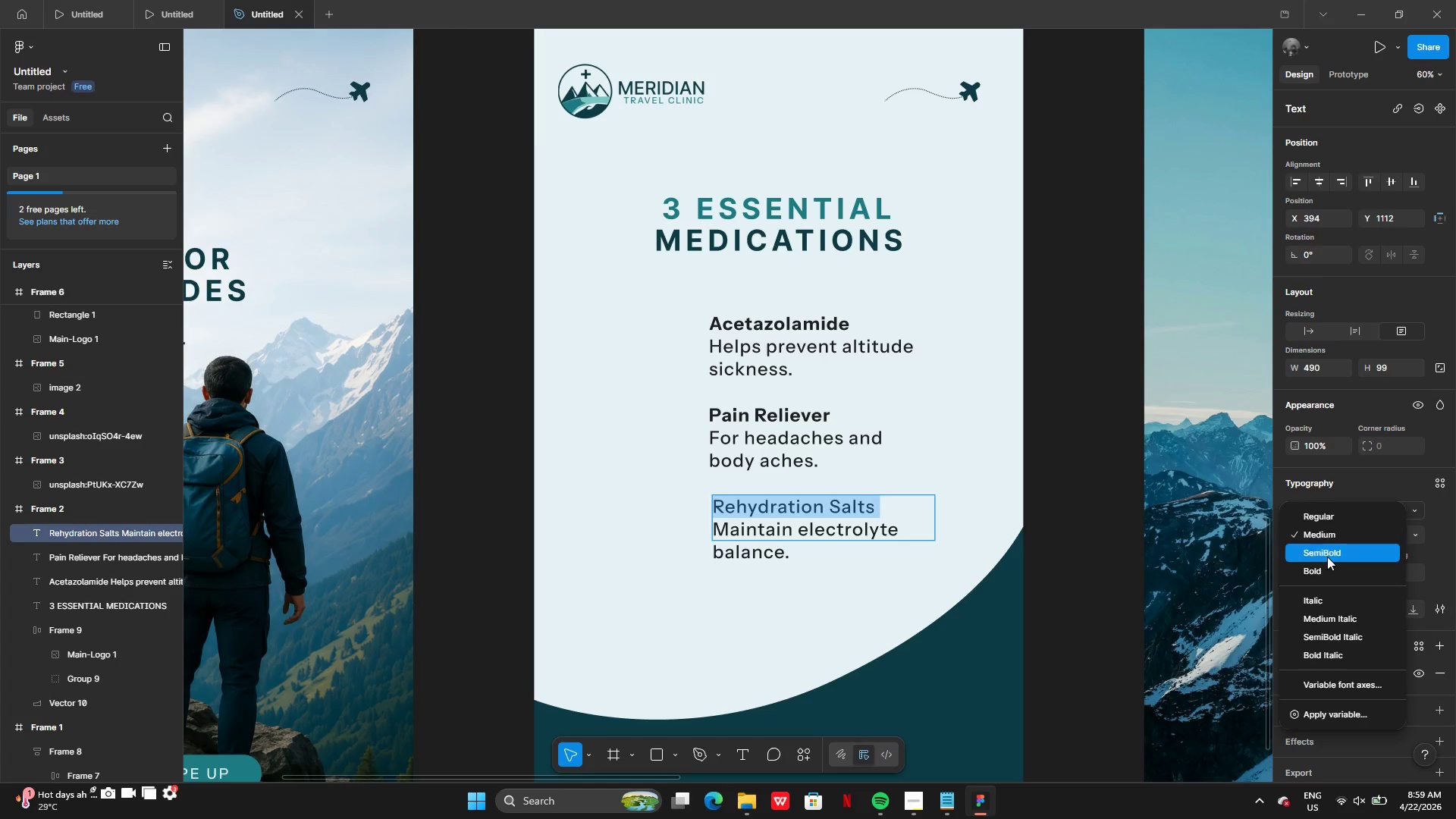 
left_click([1326, 570])
 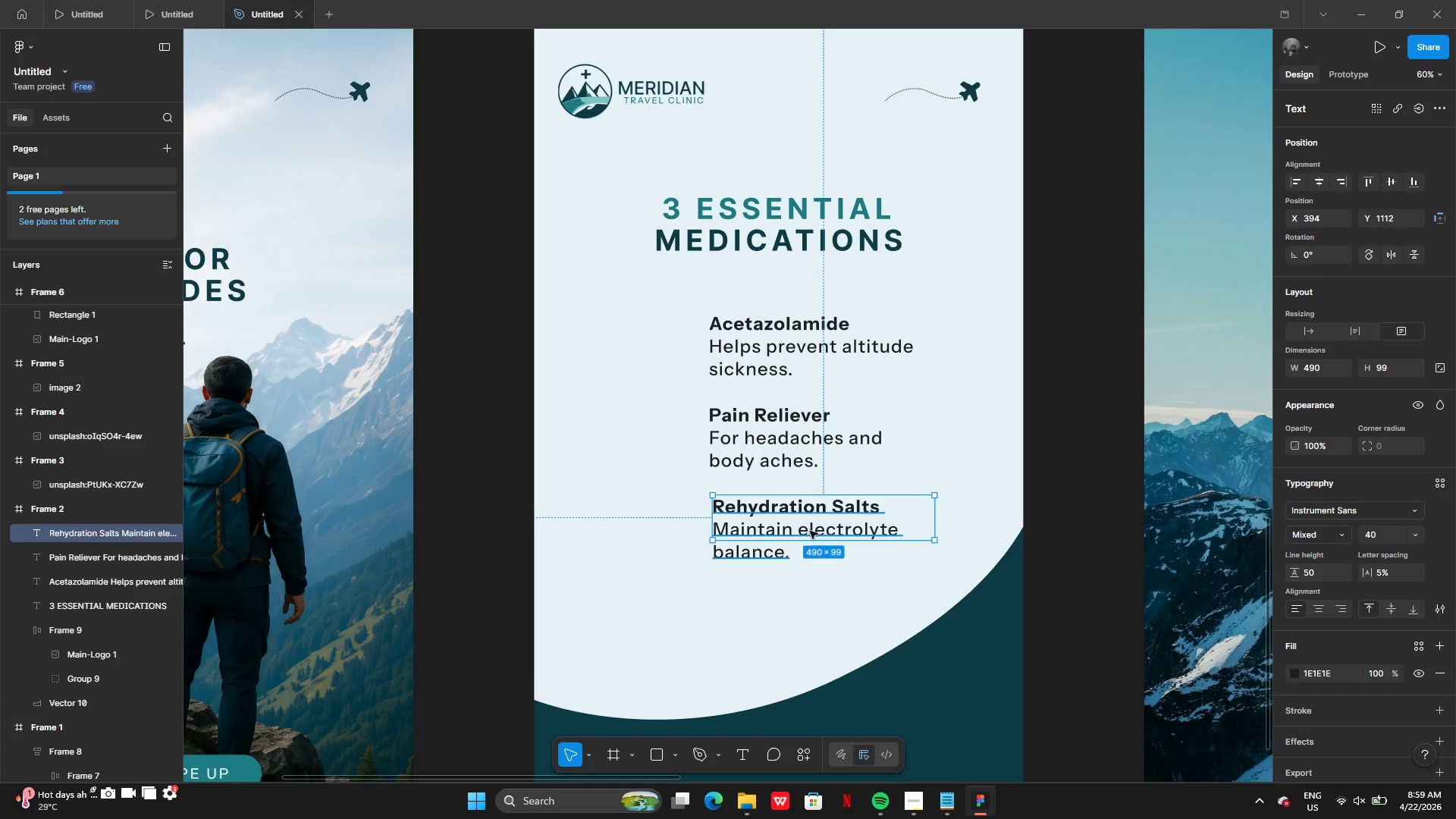 
left_click_drag(start_coordinate=[810, 540], to_coordinate=[803, 570])
 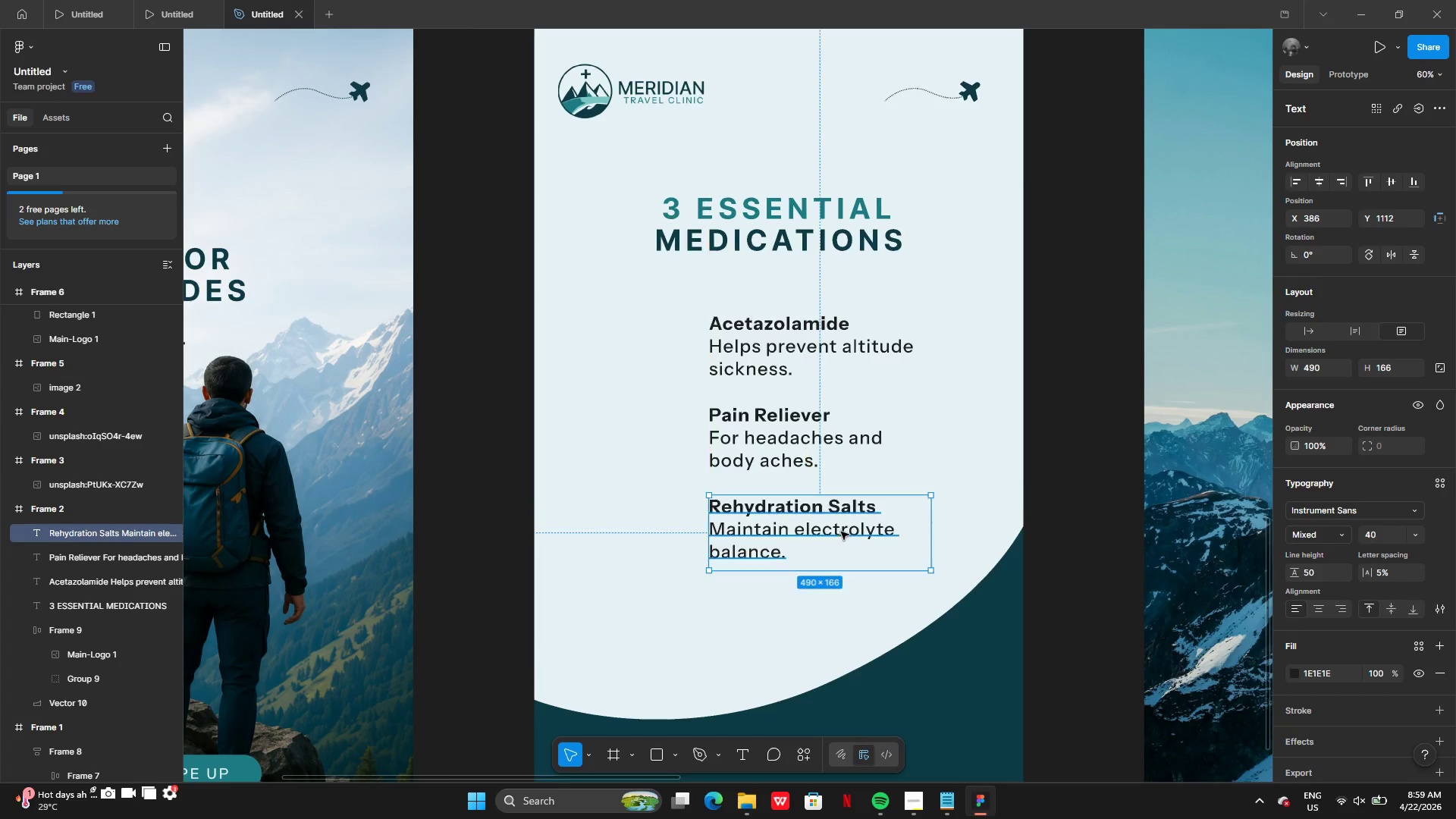 
left_click([774, 625])
 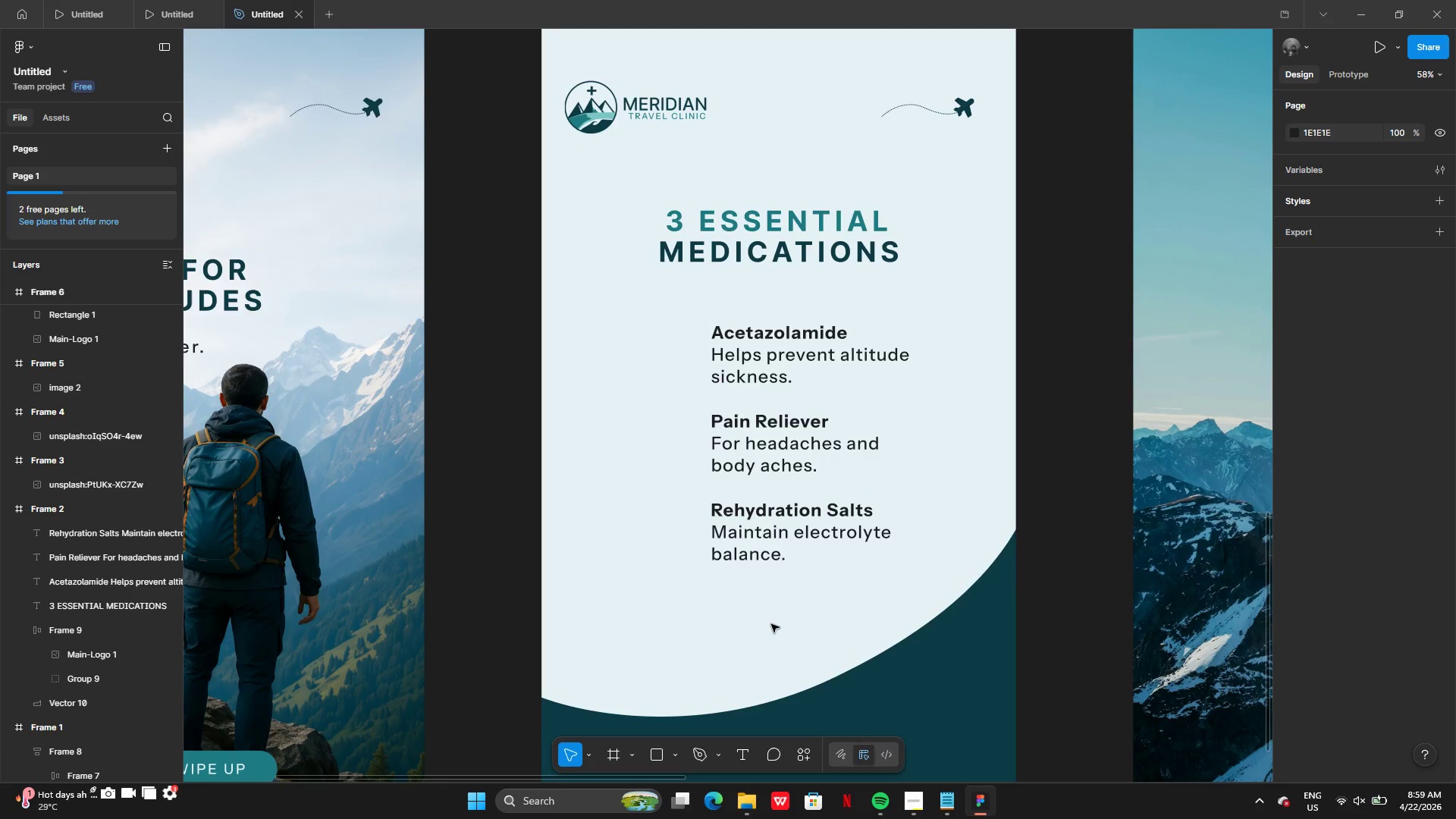 
left_click_drag(start_coordinate=[767, 632], to_coordinate=[809, 339])
 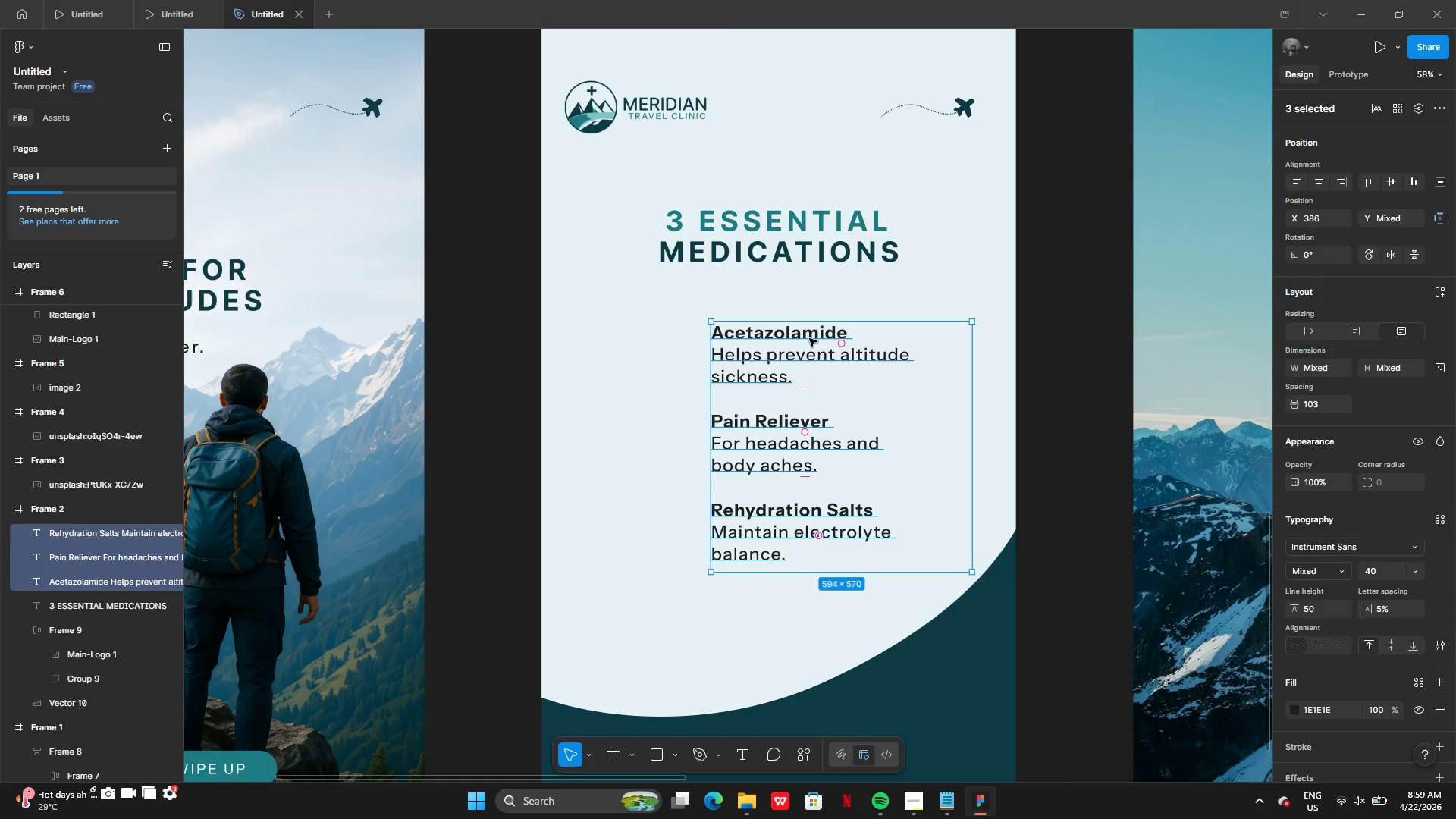 
key(ArrowRight)
 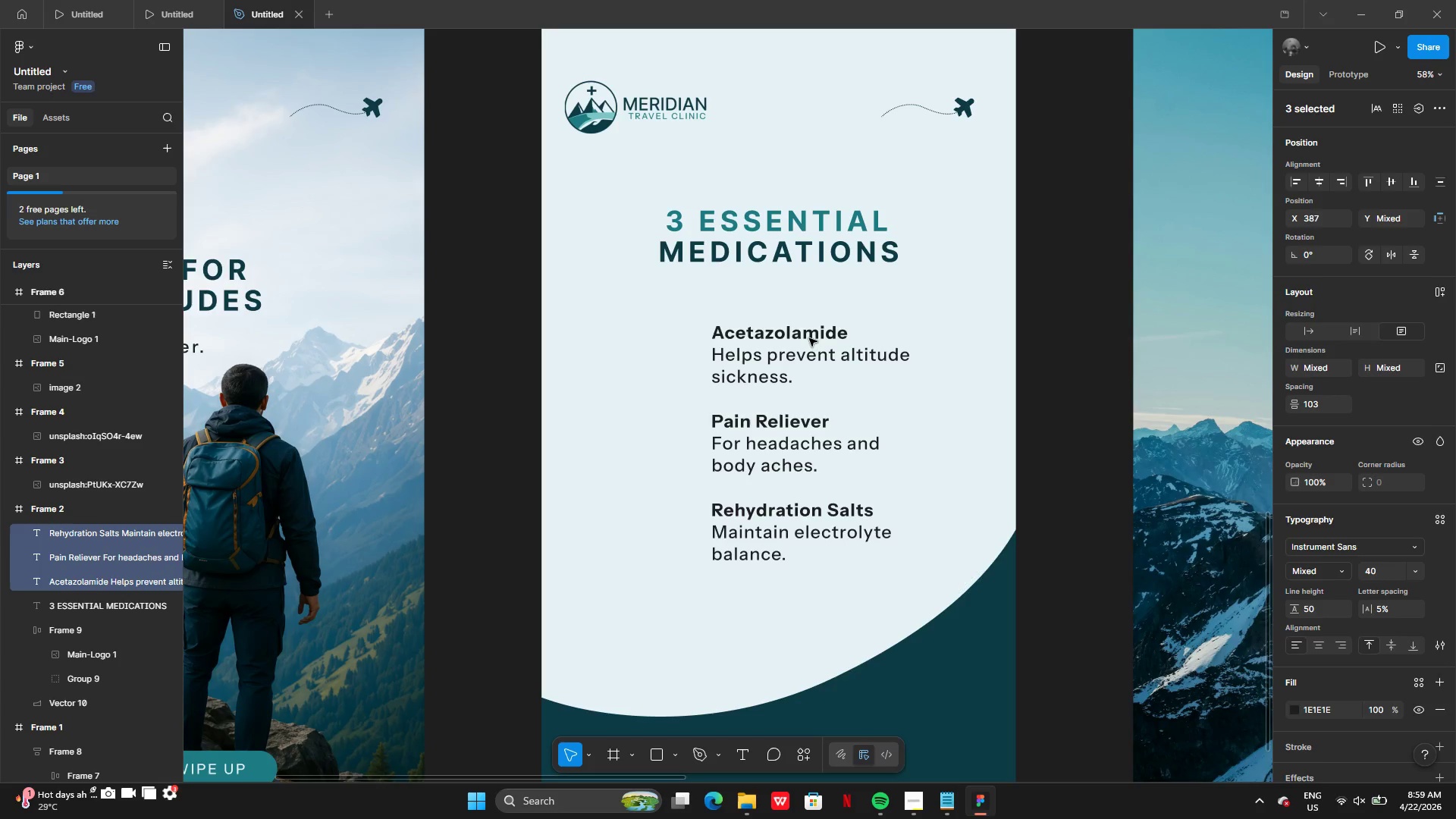 
key(ArrowRight)
 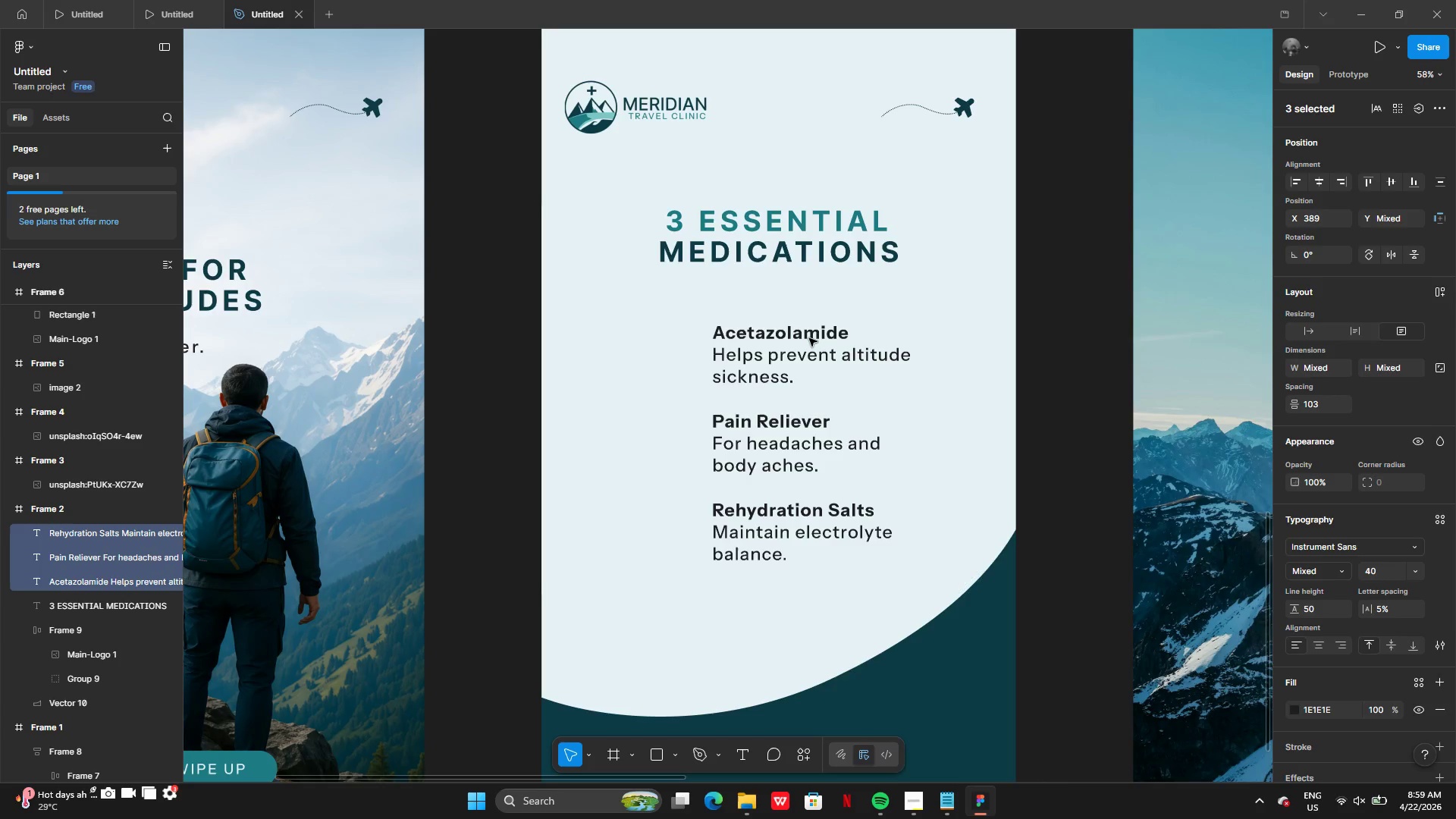 
key(ArrowRight)
 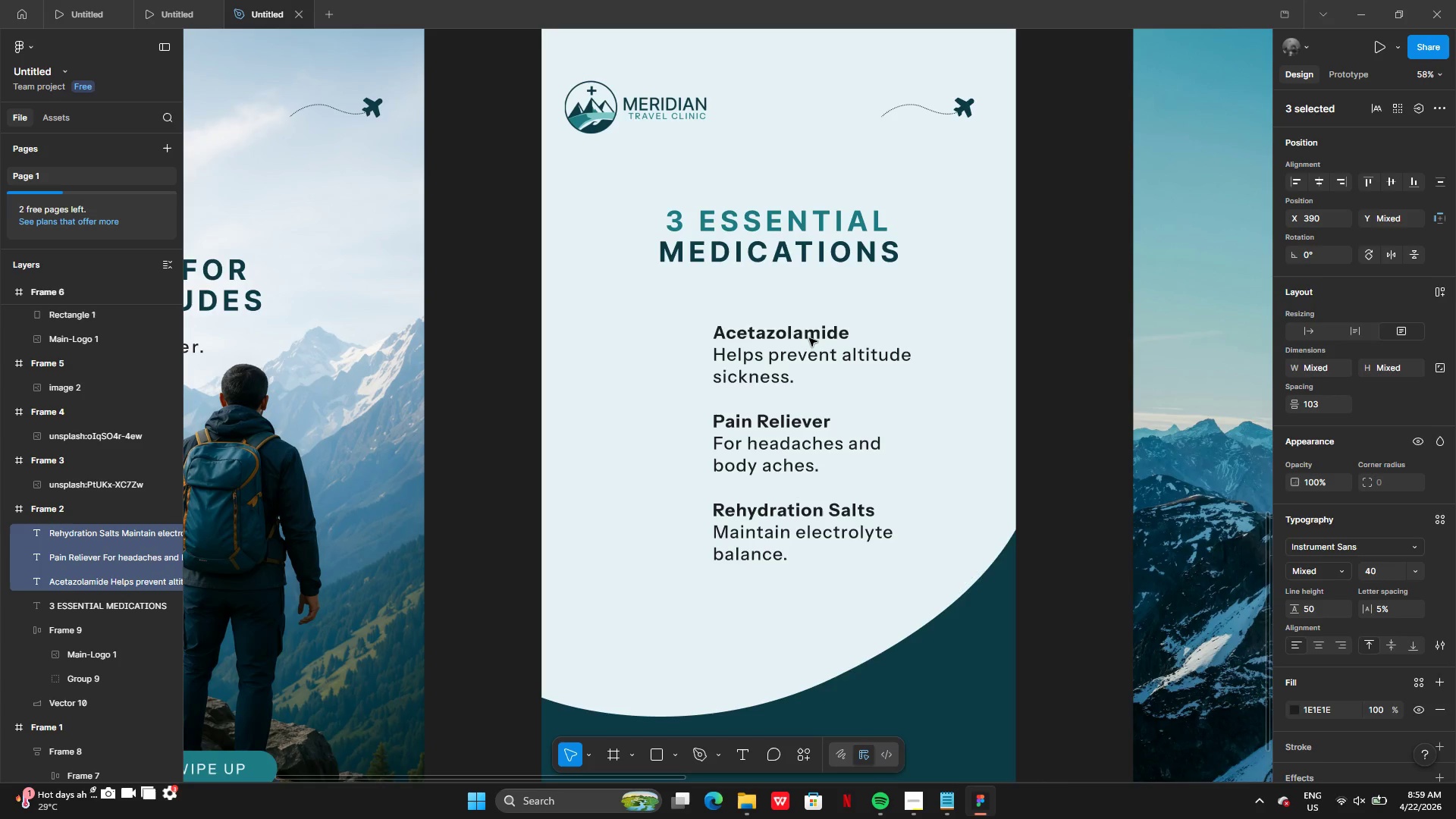 
hold_key(key=ArrowRight, duration=1.34)
 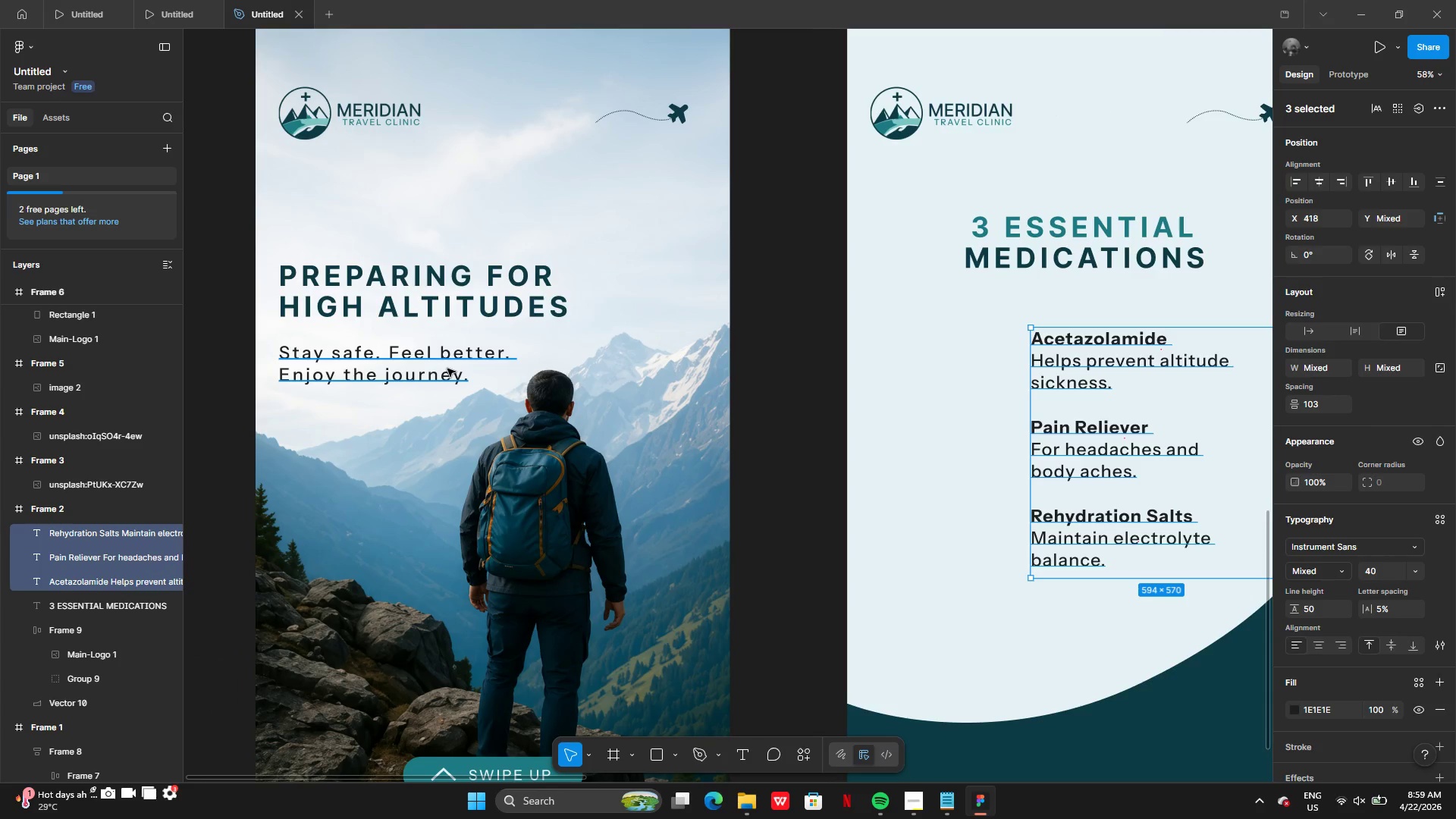 
left_click([447, 369])
 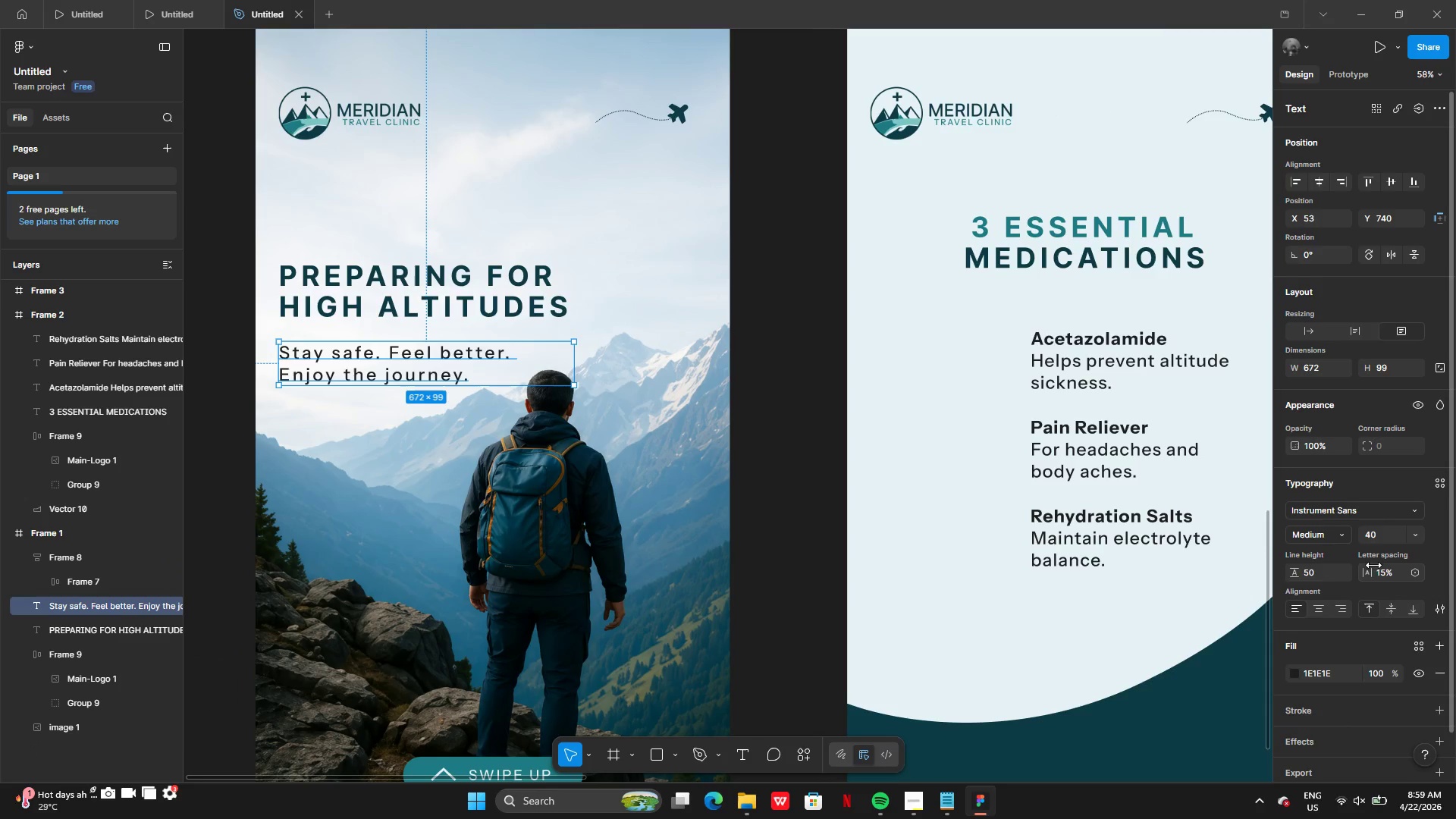 
left_click([1390, 573])
 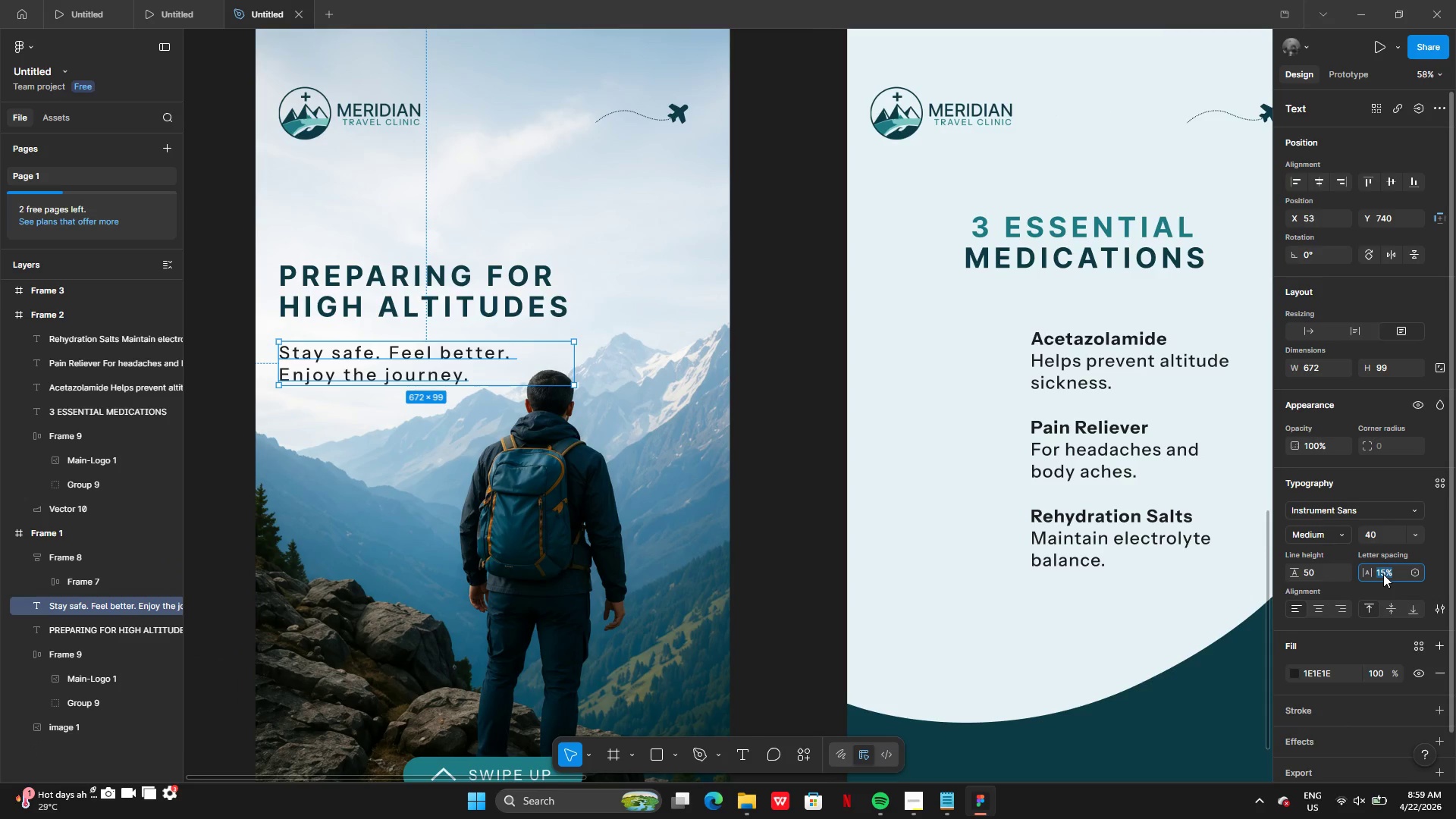 
key(5)
 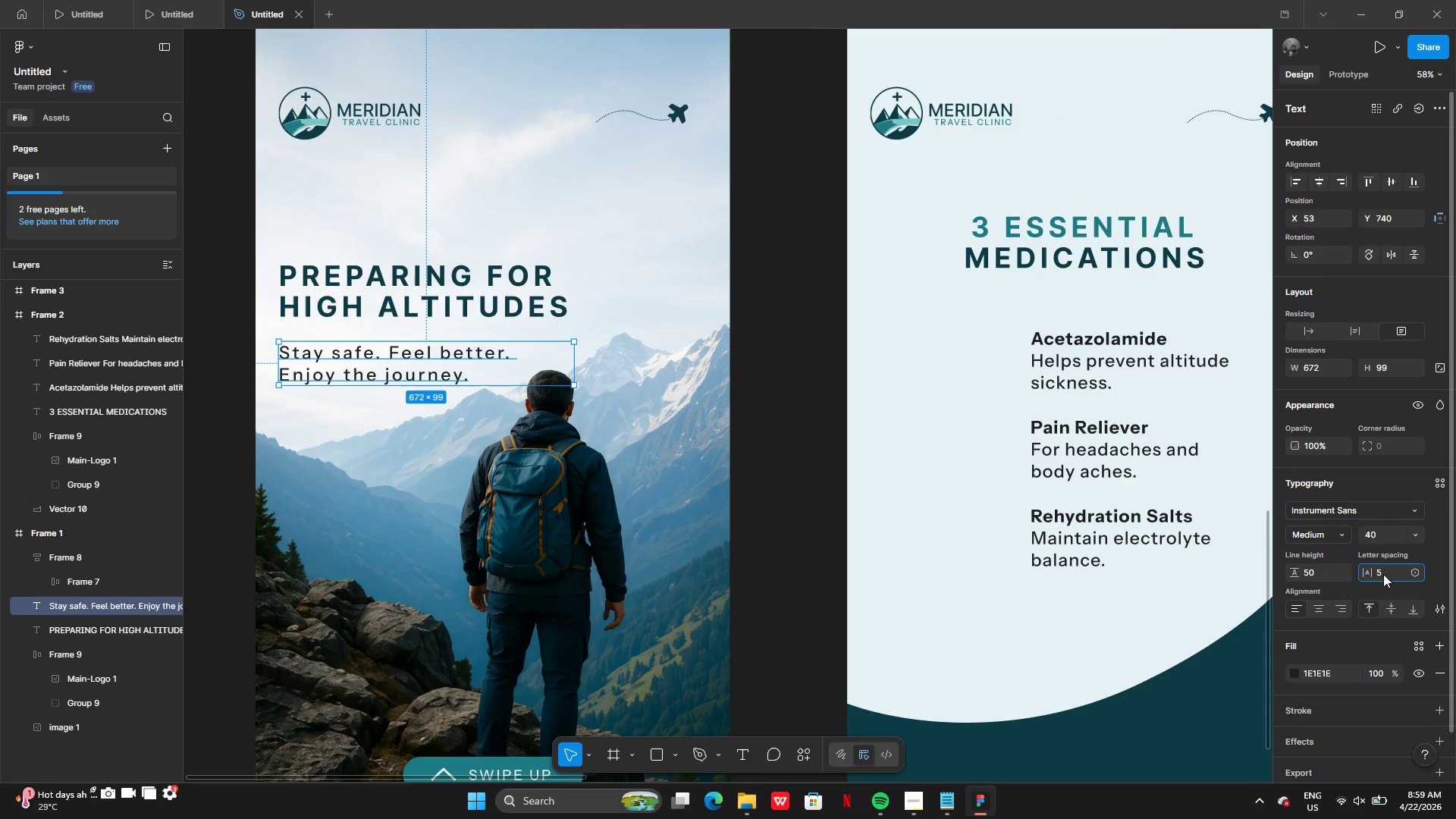 
key(Enter)
 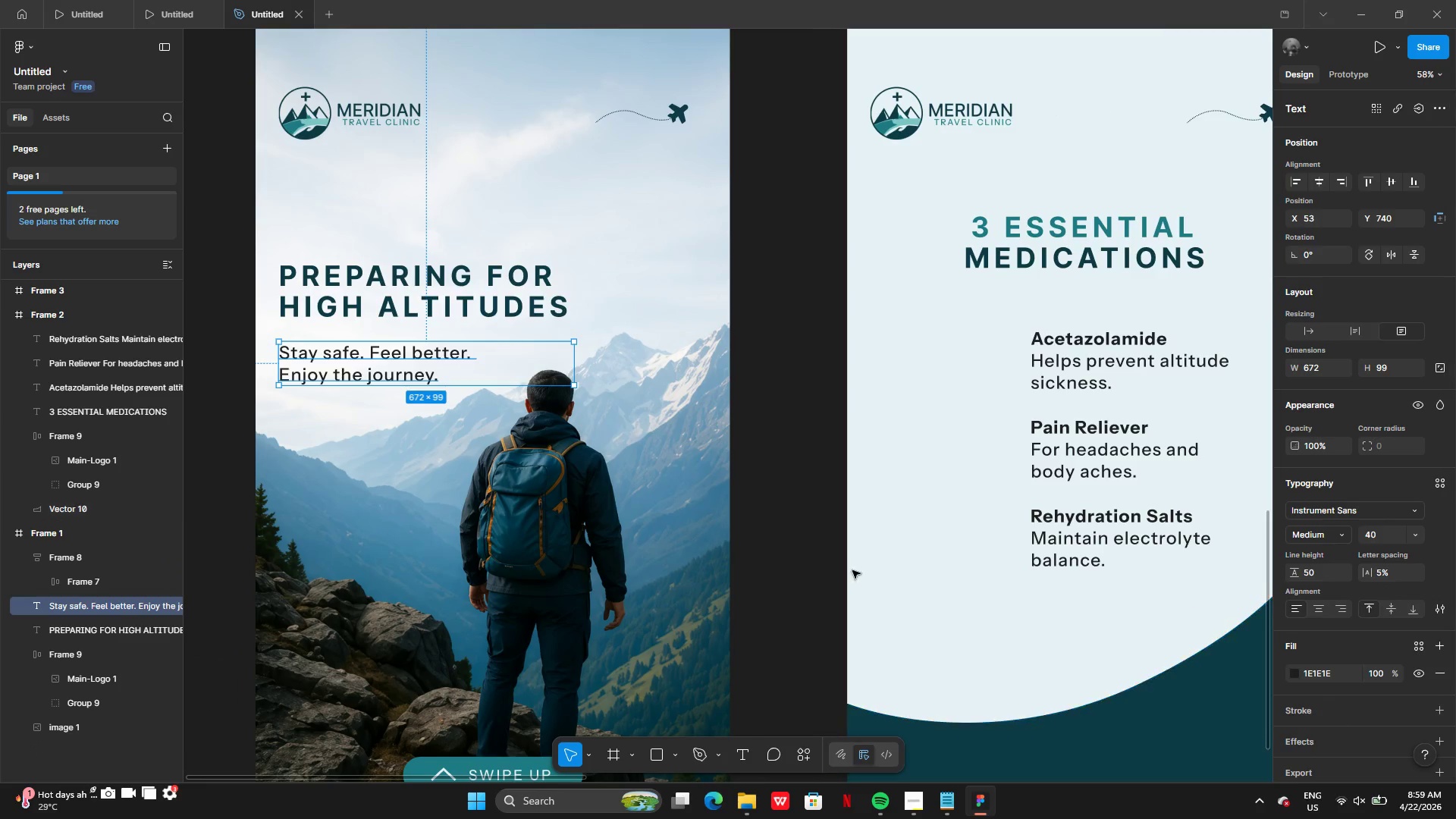 
left_click([804, 483])
 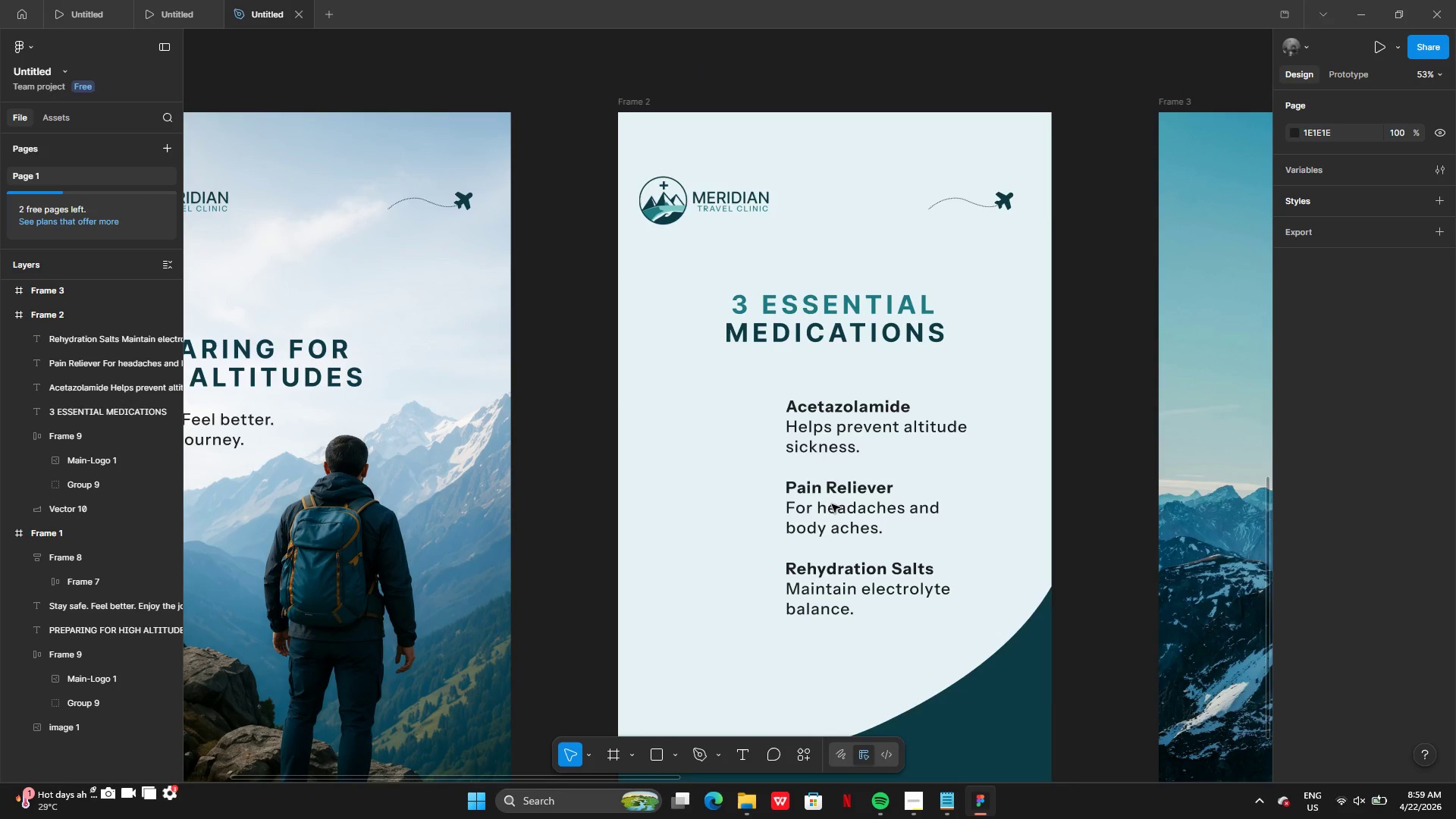 
wait(26.36)
 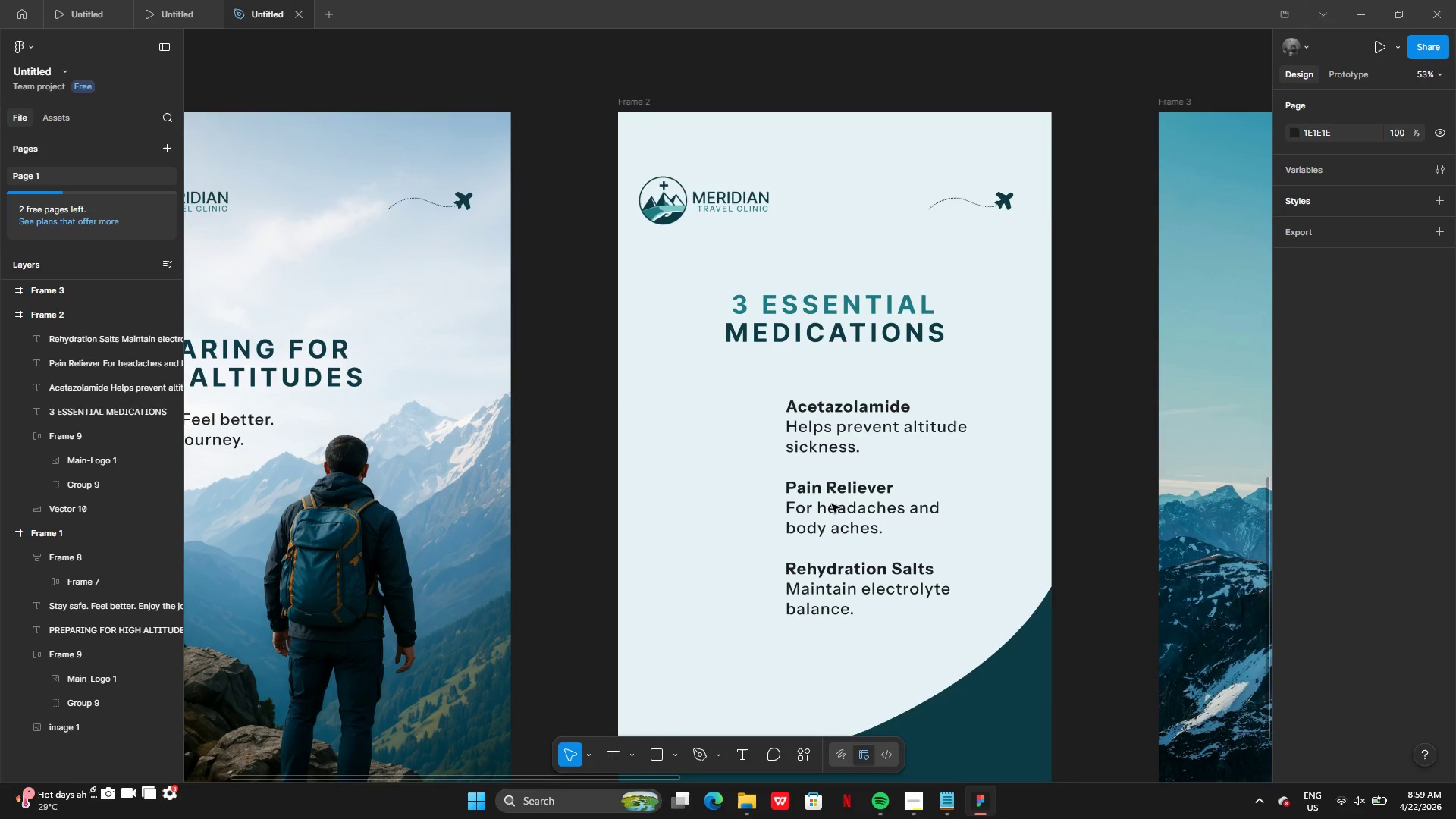 
double_click([813, 381])
 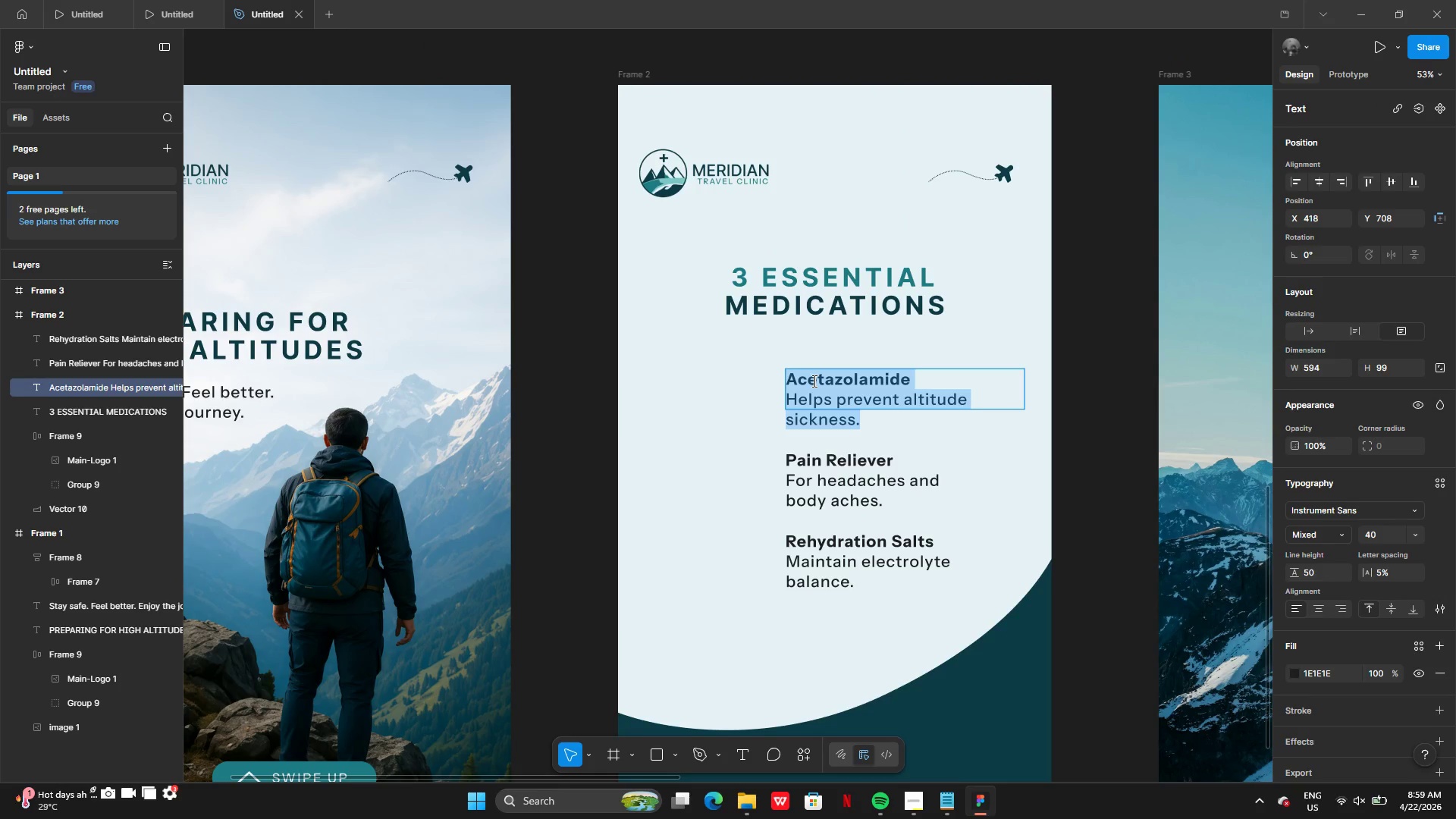 
left_click([813, 381])
 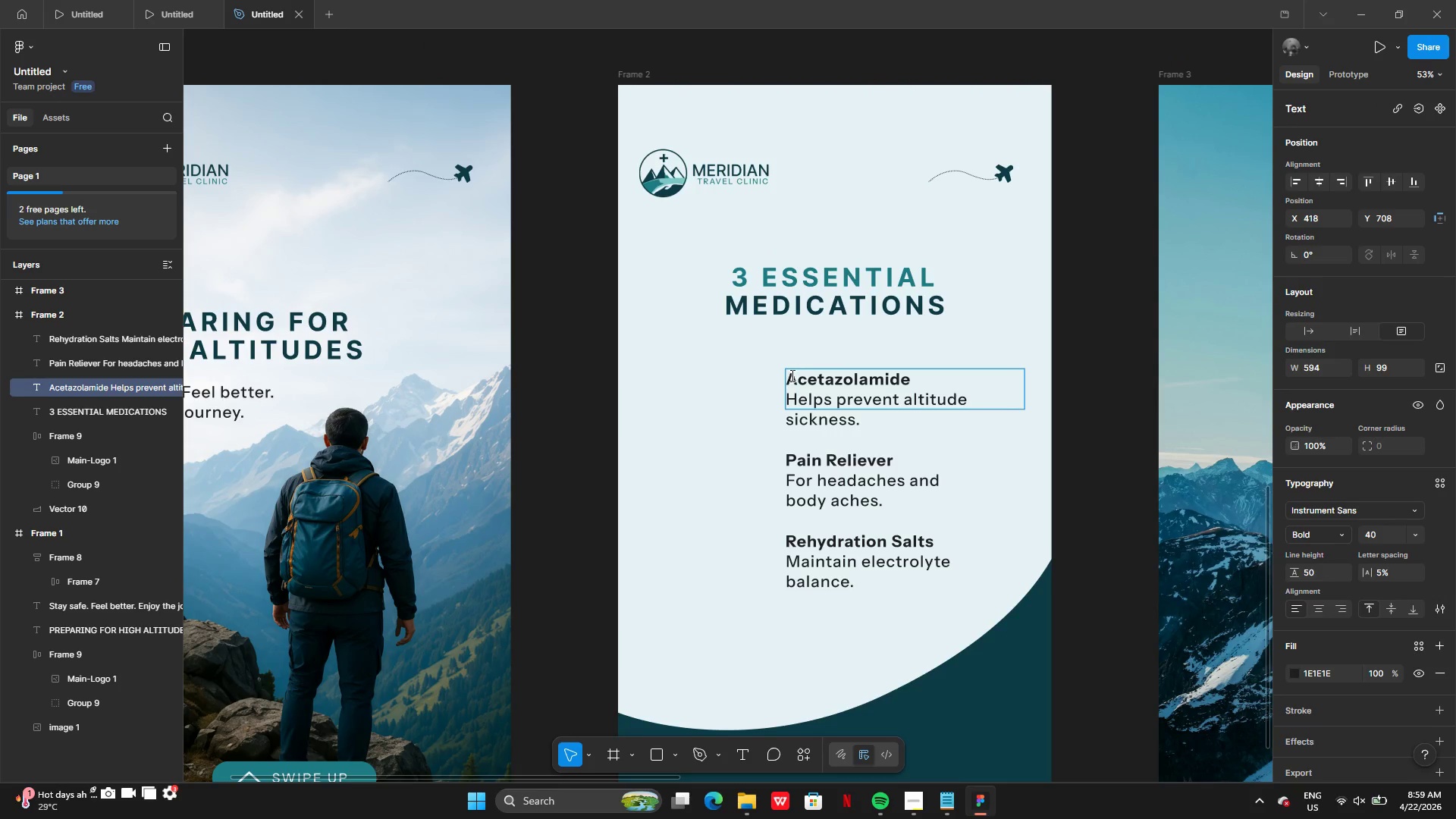 
left_click([789, 376])
 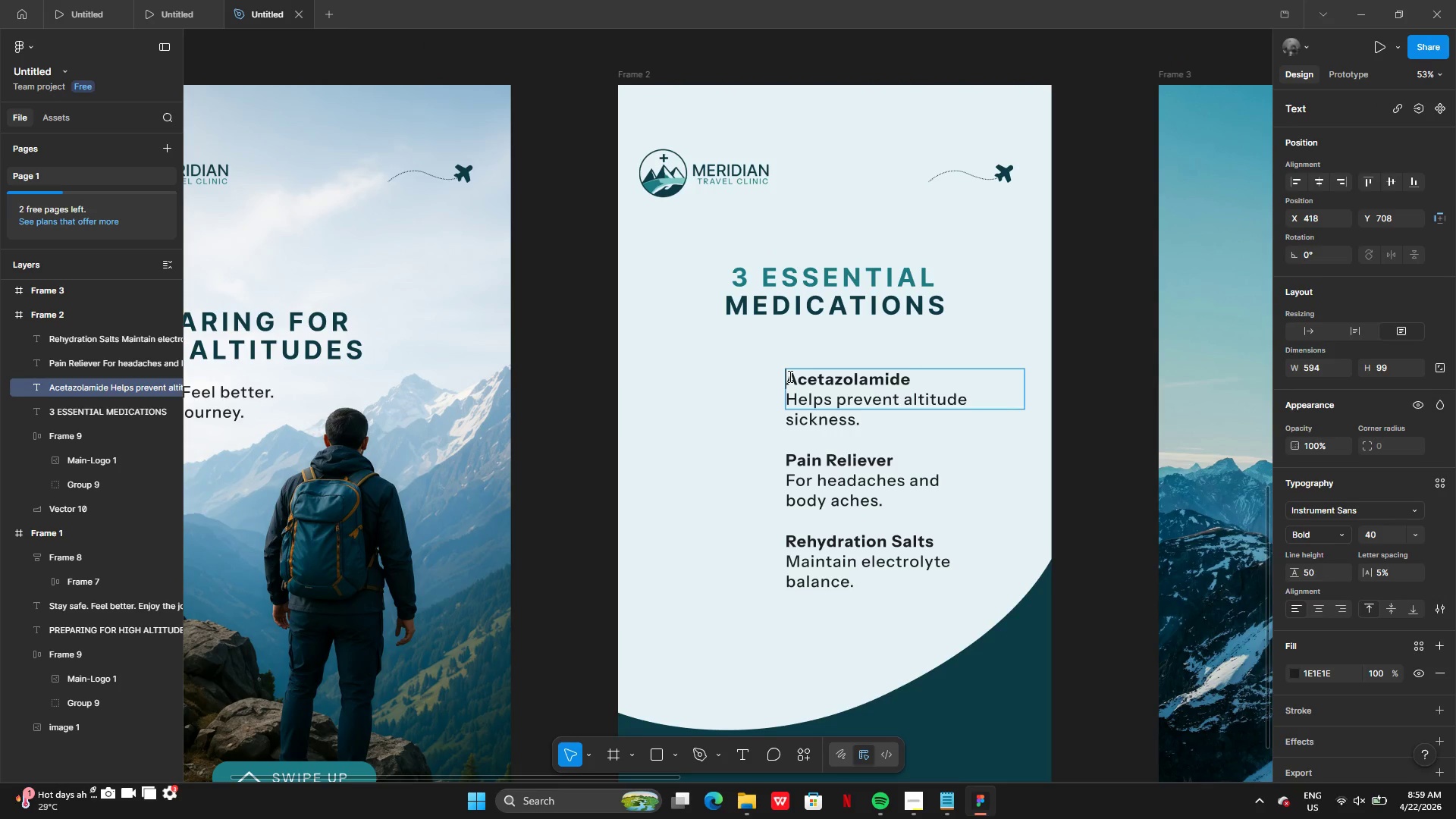 
left_click_drag(start_coordinate=[789, 376], to_coordinate=[923, 378])
 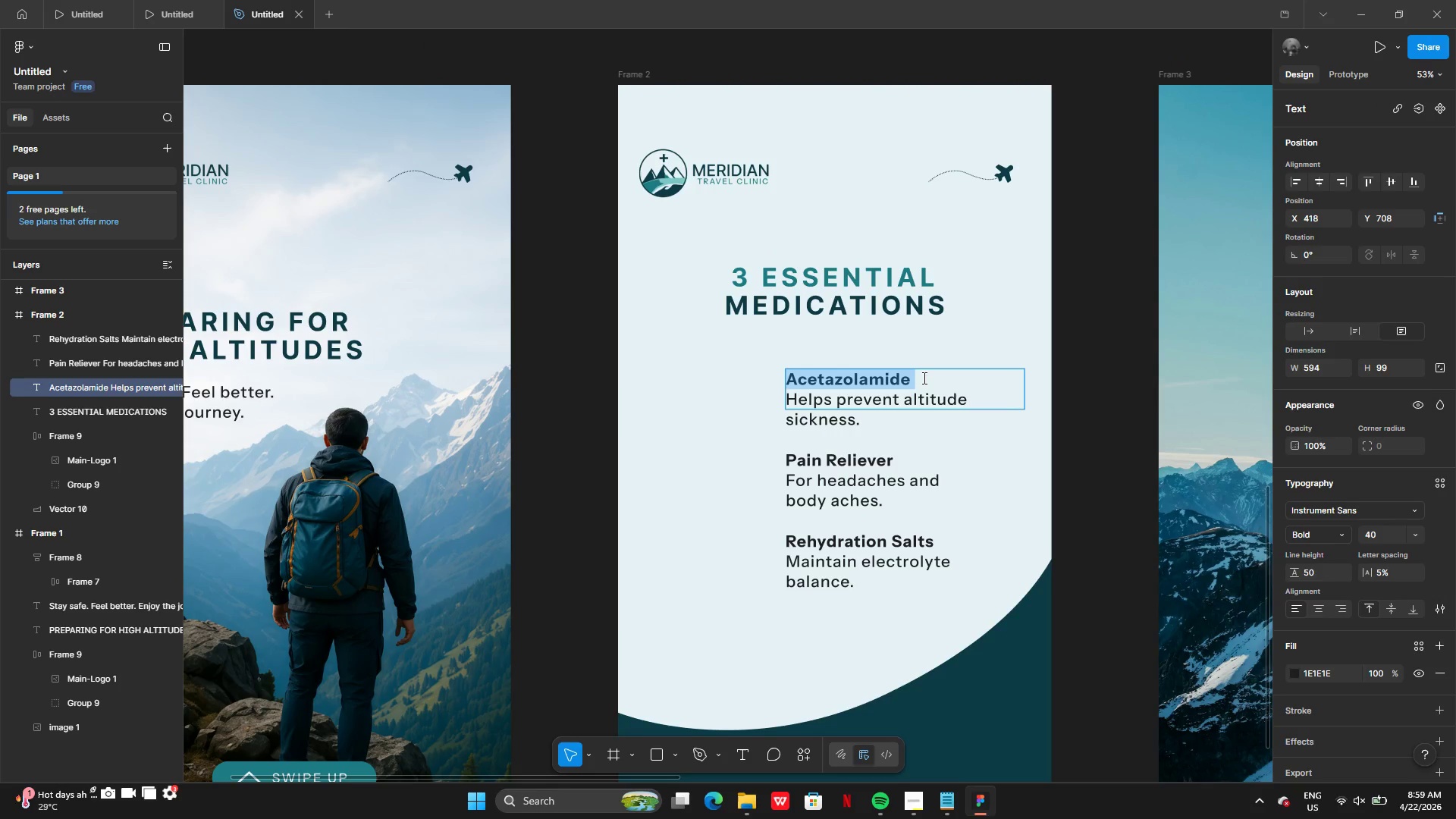 
hold_key(key=ShiftLeft, duration=0.33)
 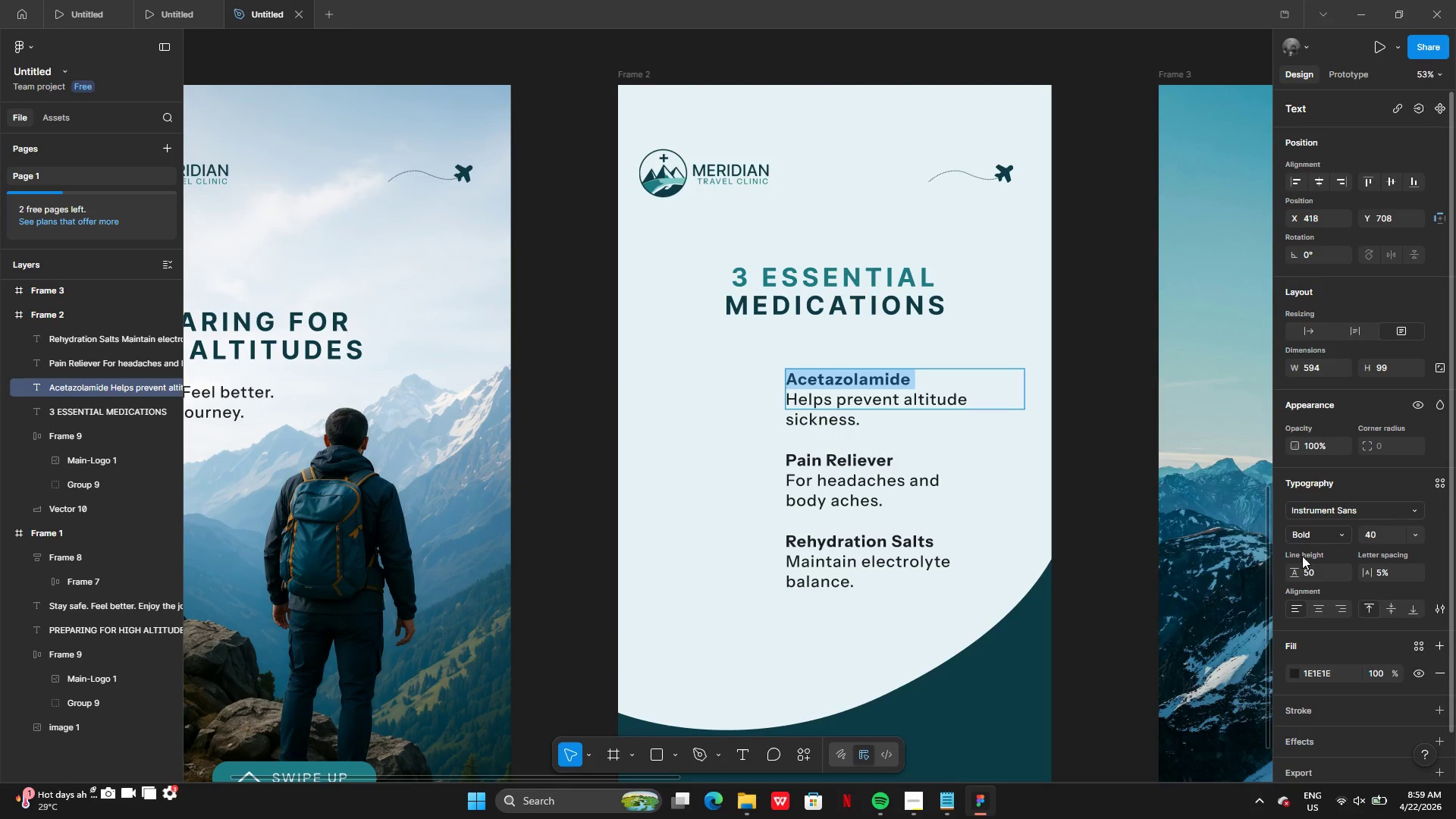 
left_click([1307, 533])
 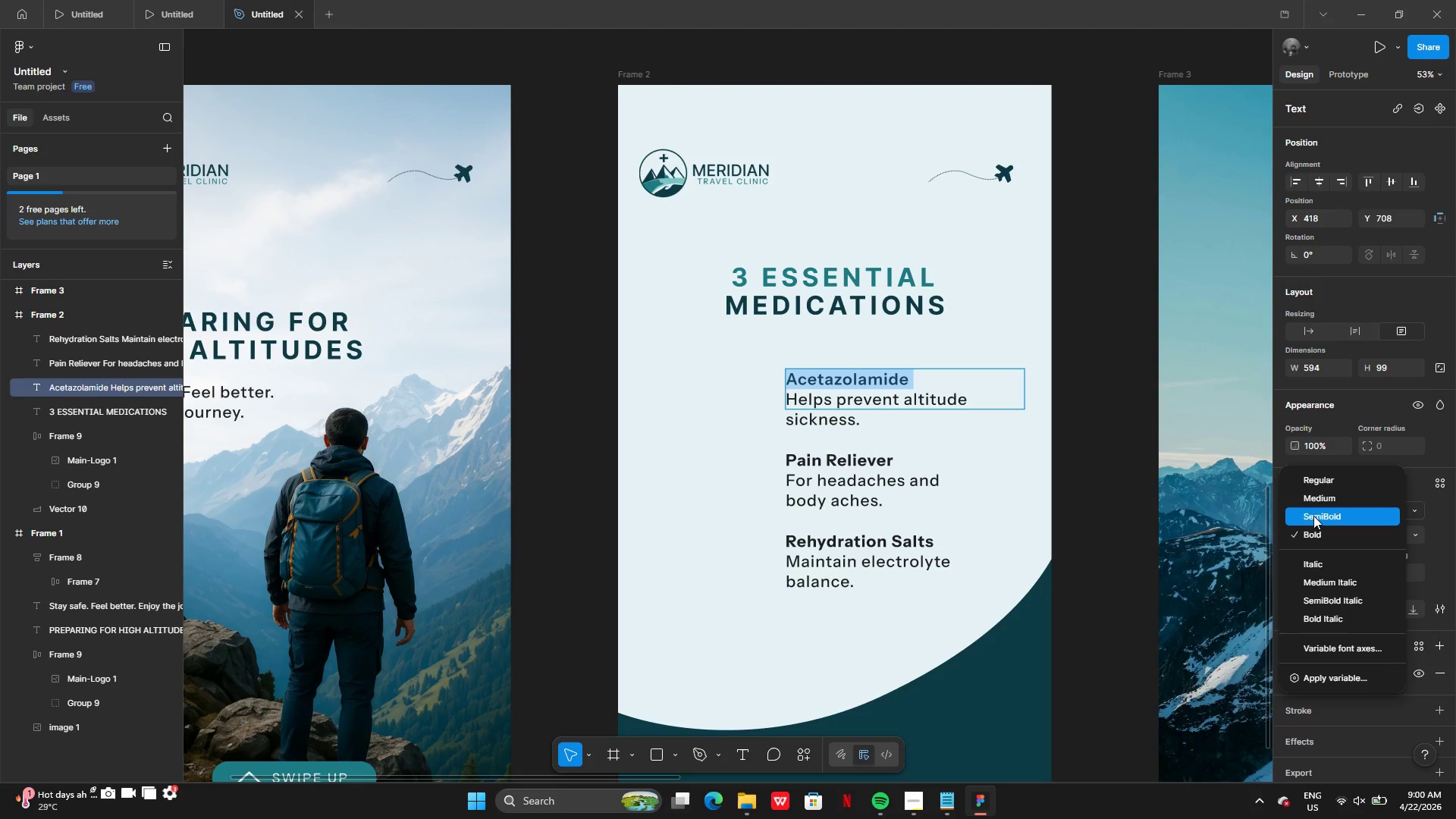 
wait(5.36)
 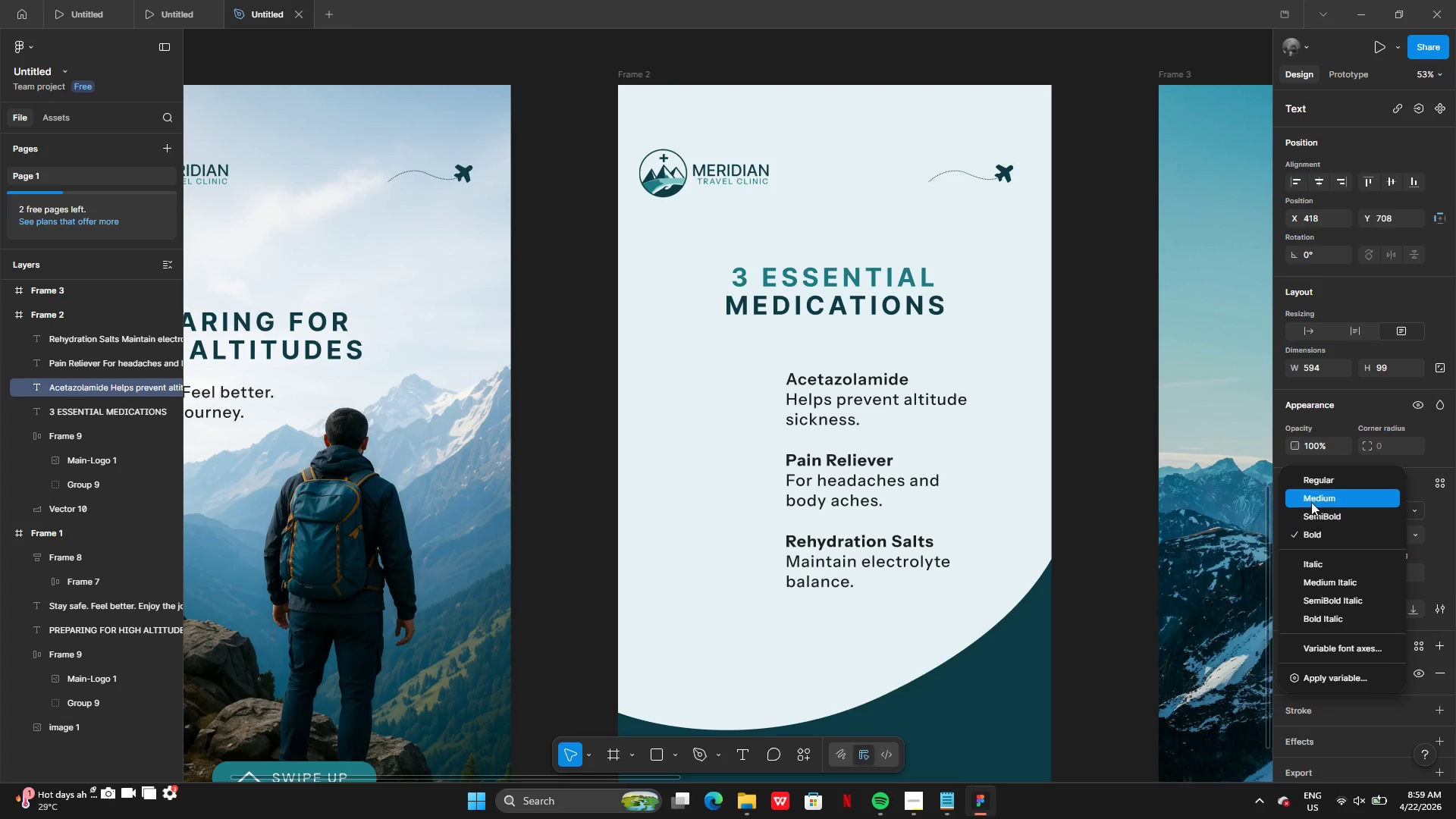 
double_click([835, 410])
 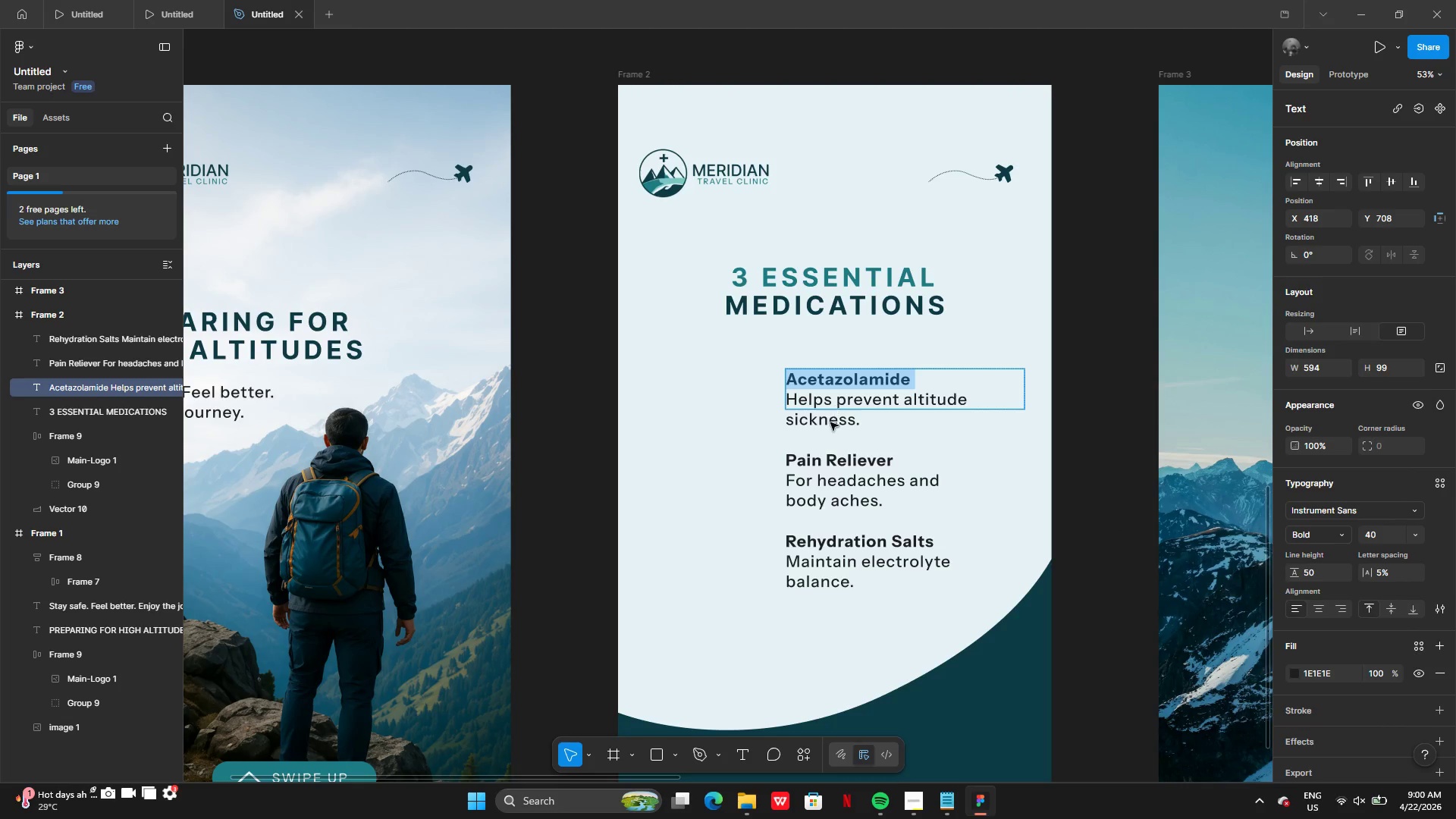 
left_click([830, 422])
 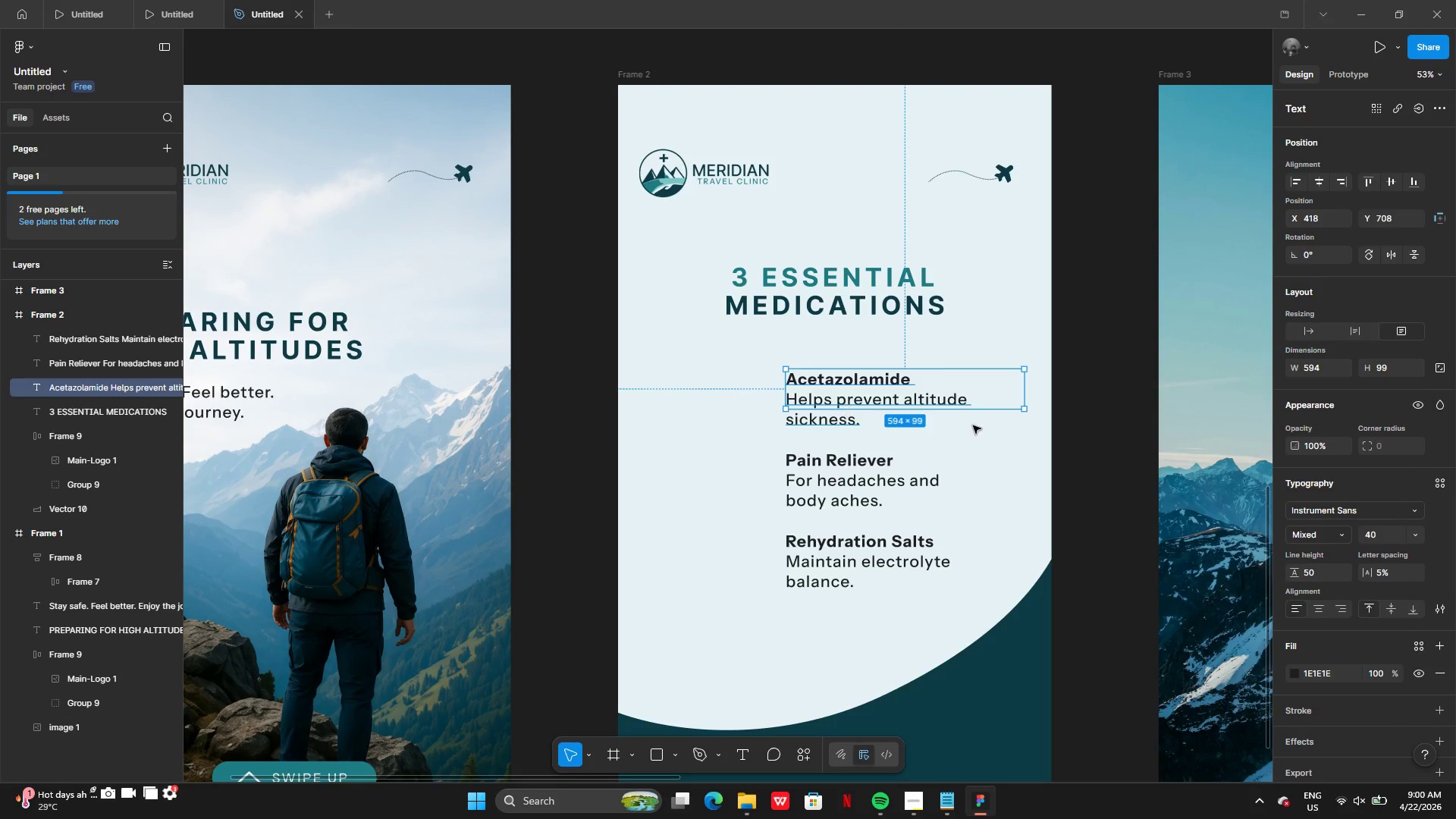 
left_click([983, 429])
 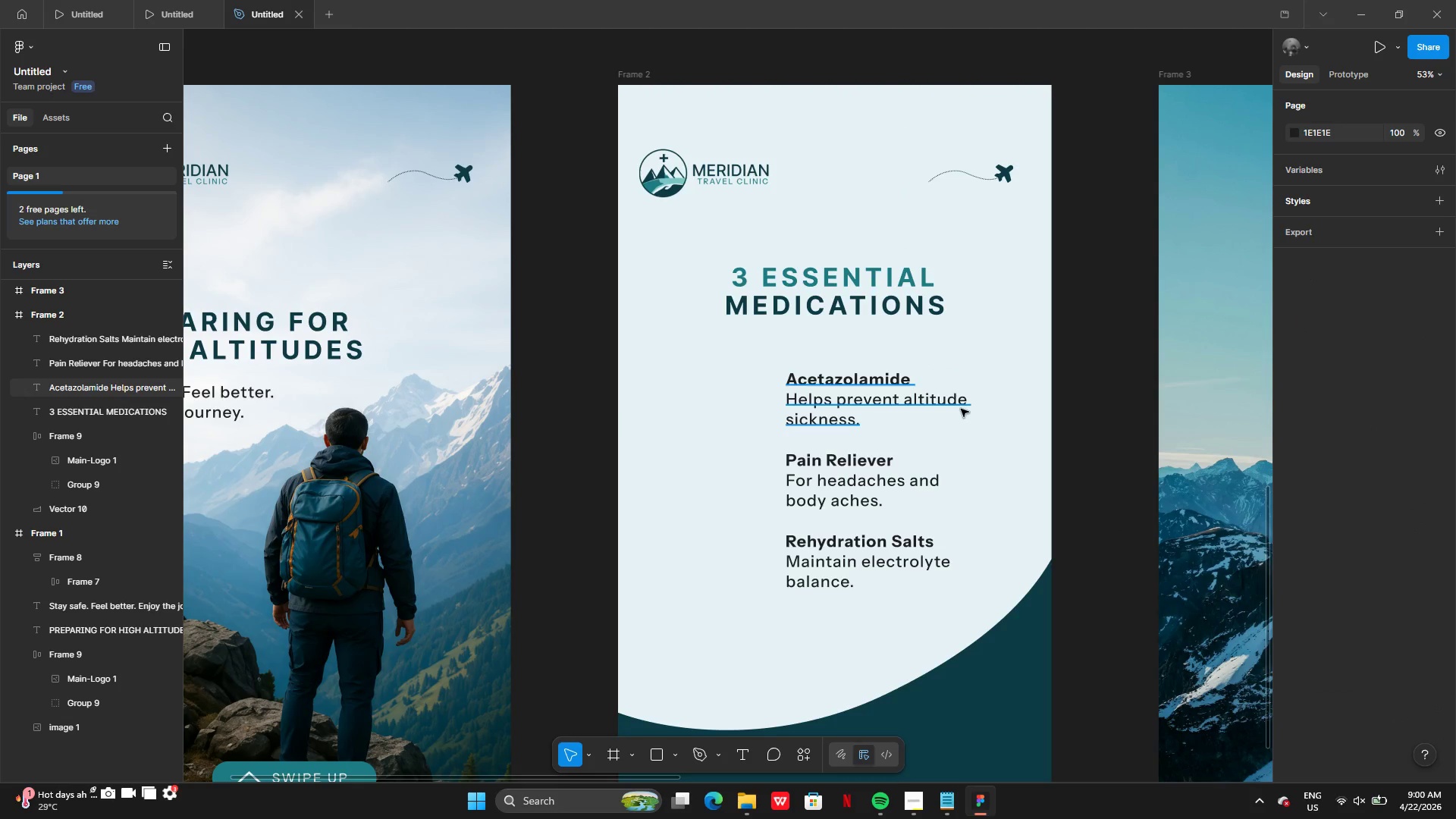 
left_click([959, 407])
 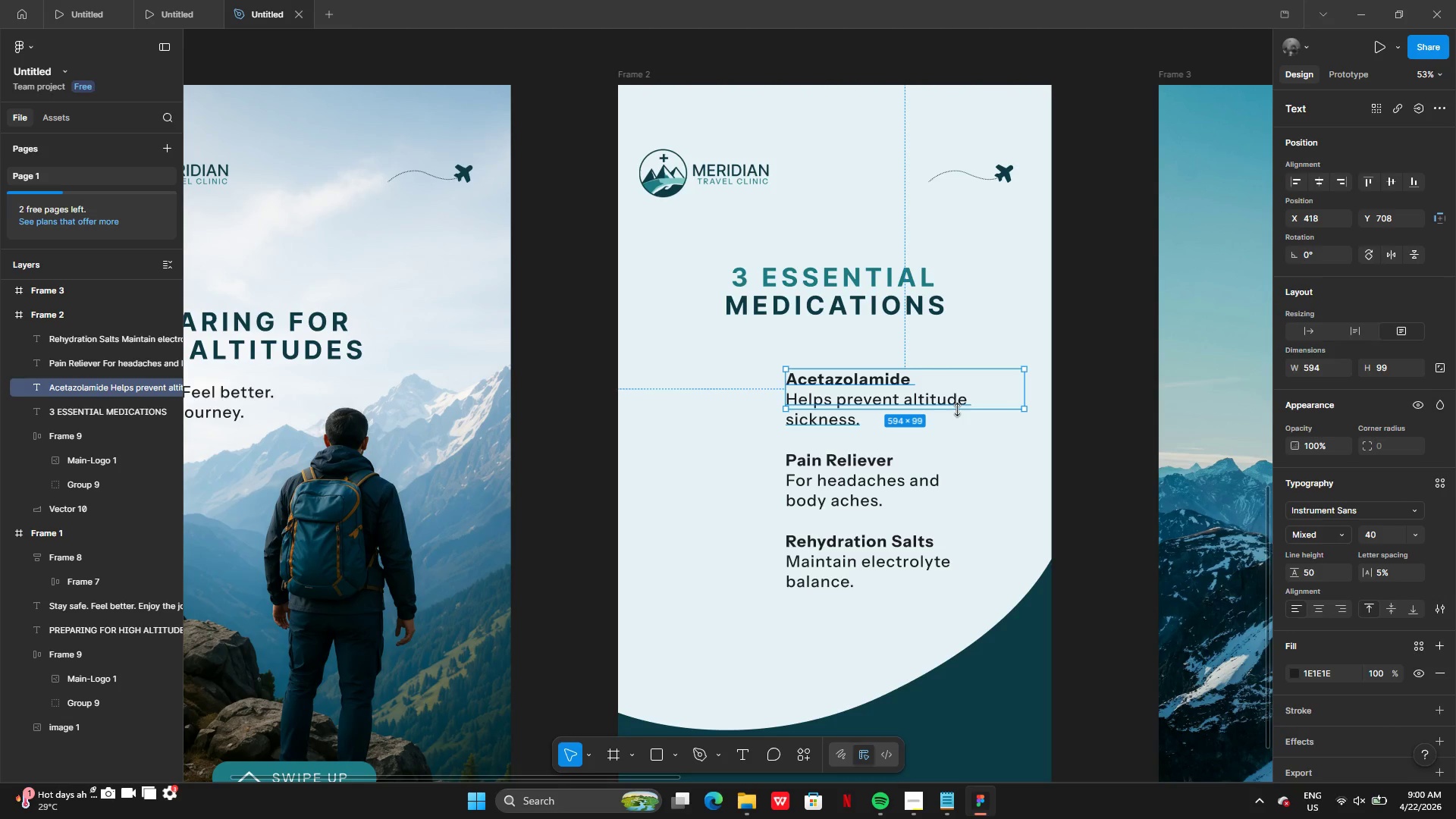 
left_click_drag(start_coordinate=[957, 410], to_coordinate=[957, 428])
 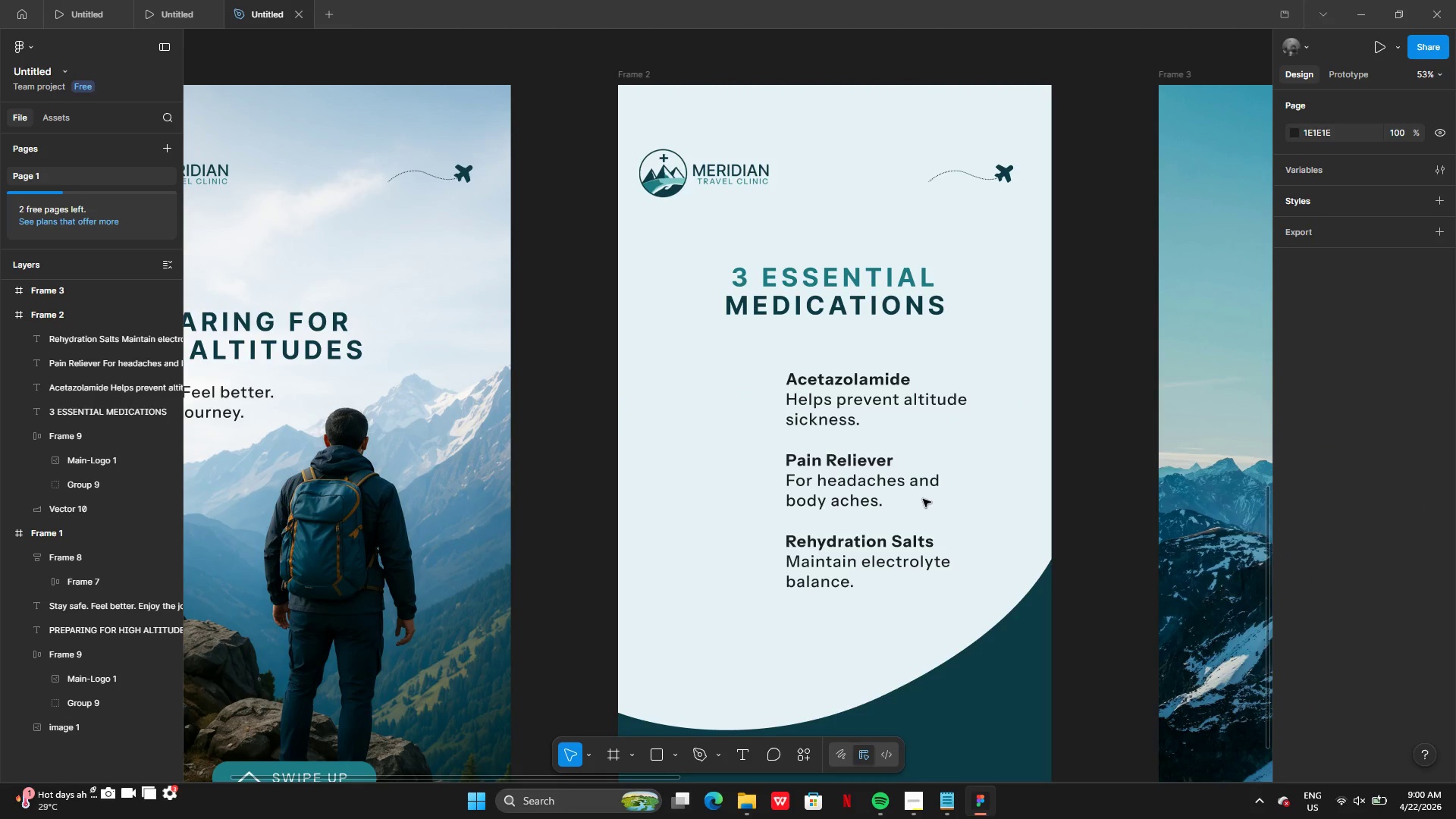 
double_click([916, 492])
 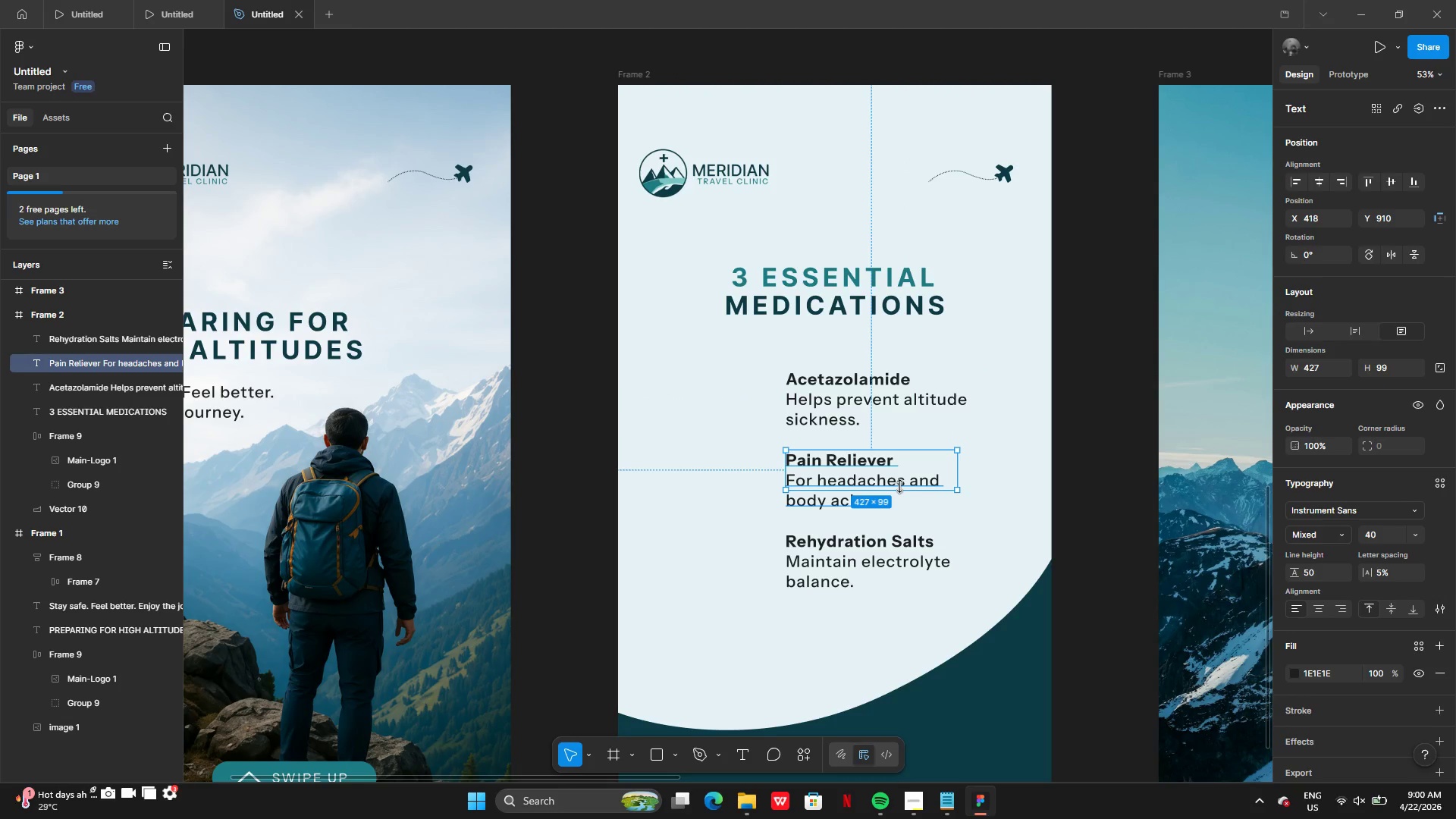 
left_click([899, 486])
 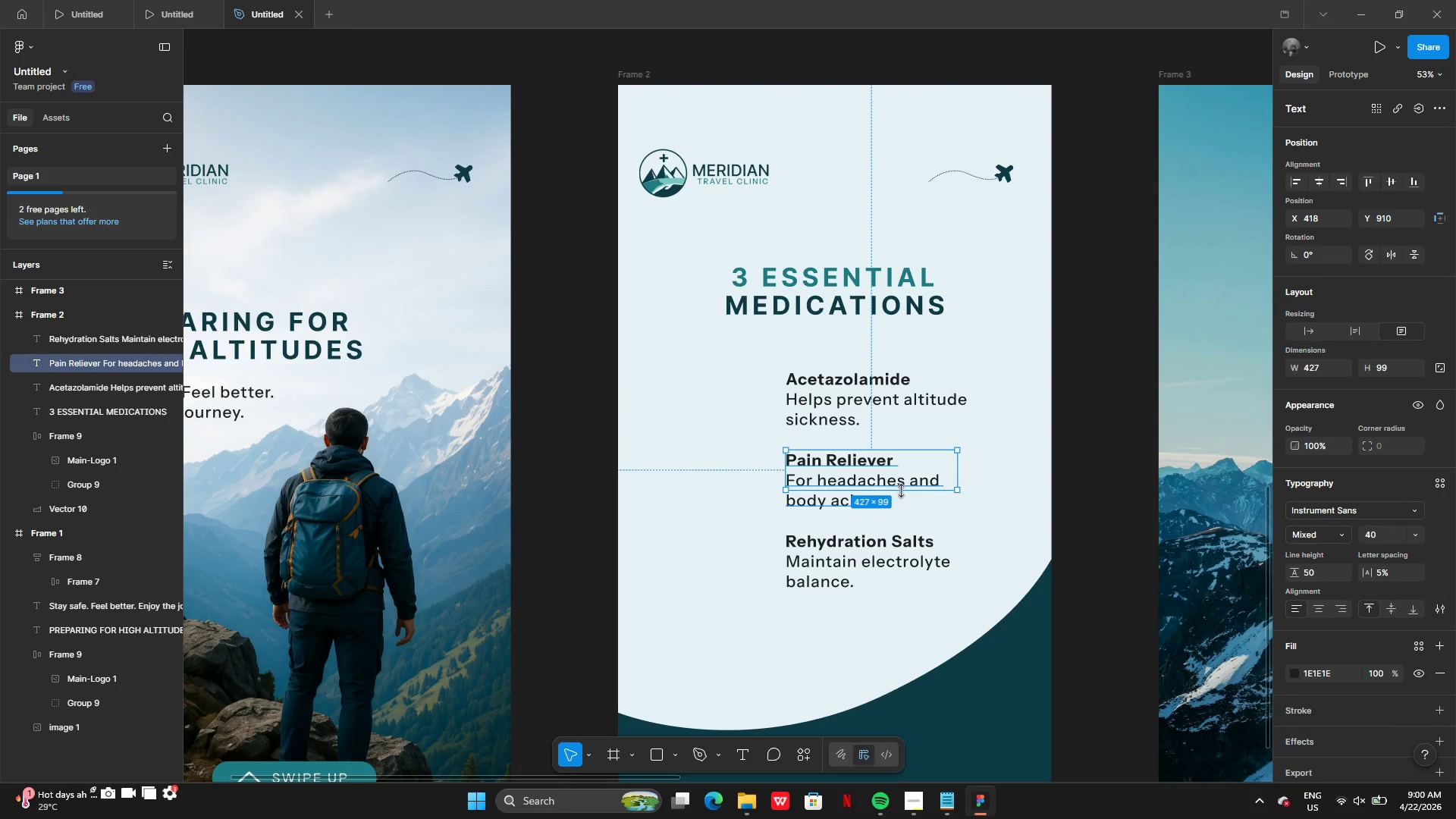 
left_click_drag(start_coordinate=[901, 492], to_coordinate=[902, 515])
 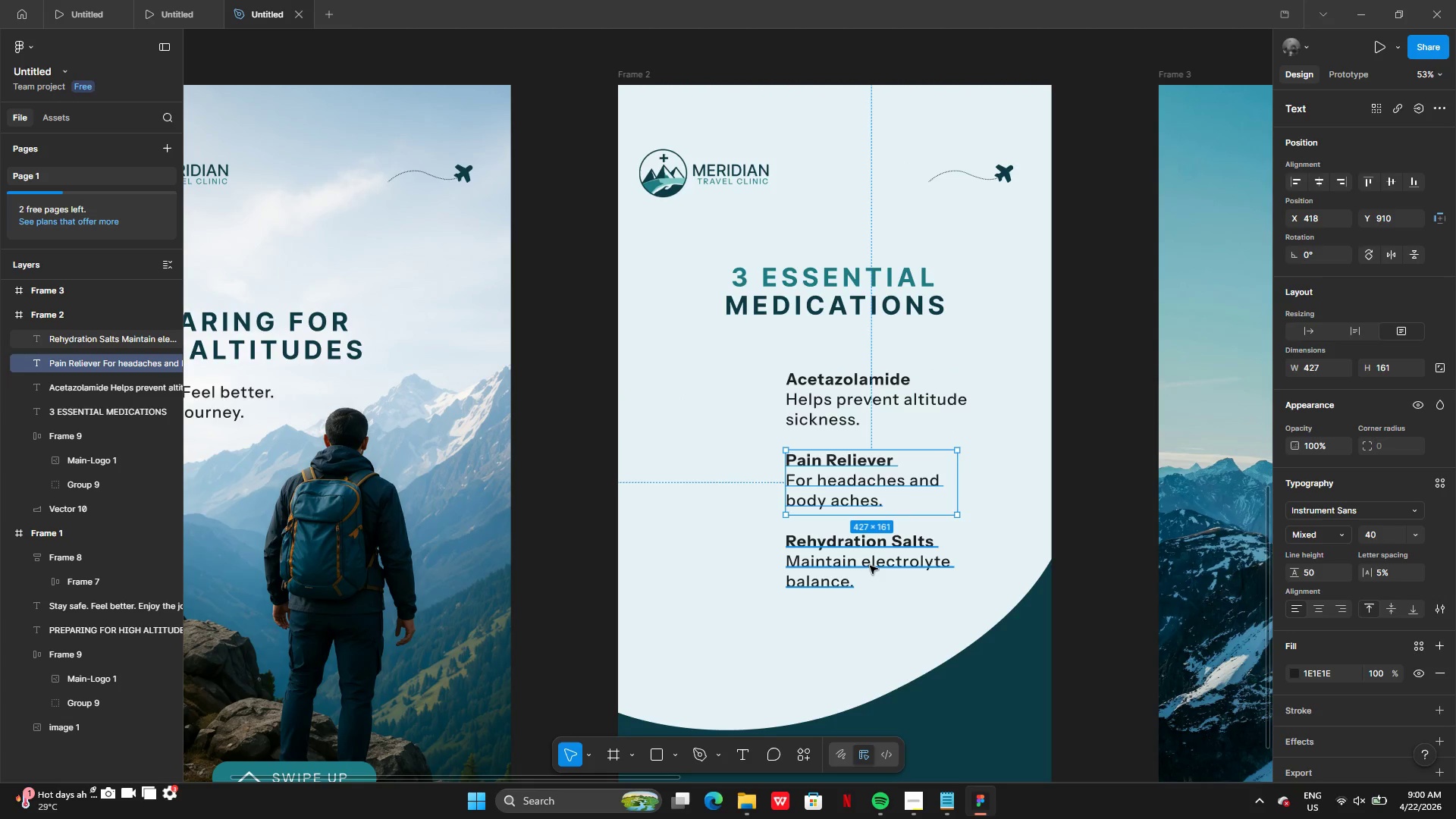 
left_click([870, 566])
 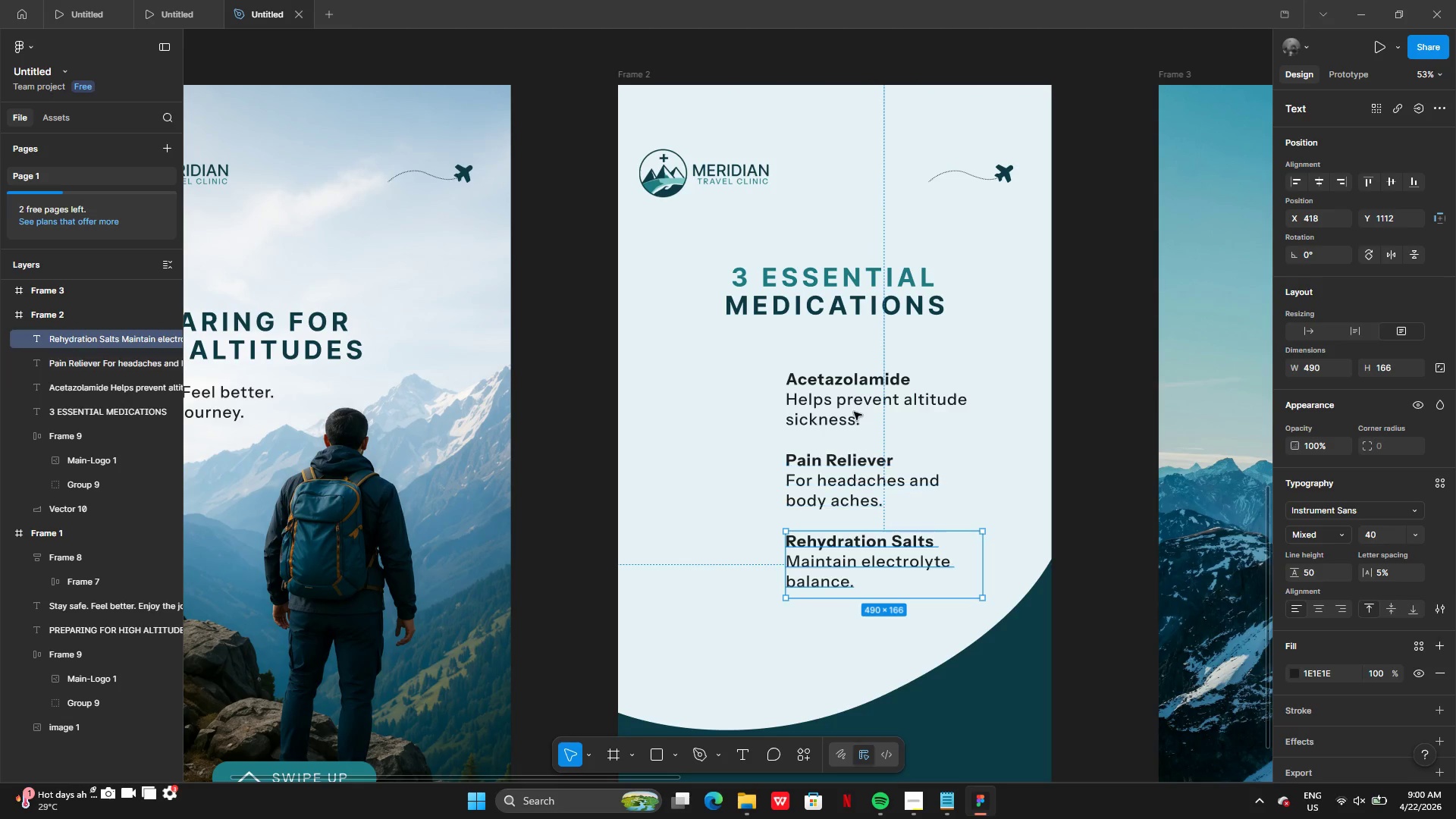 
double_click([852, 397])
 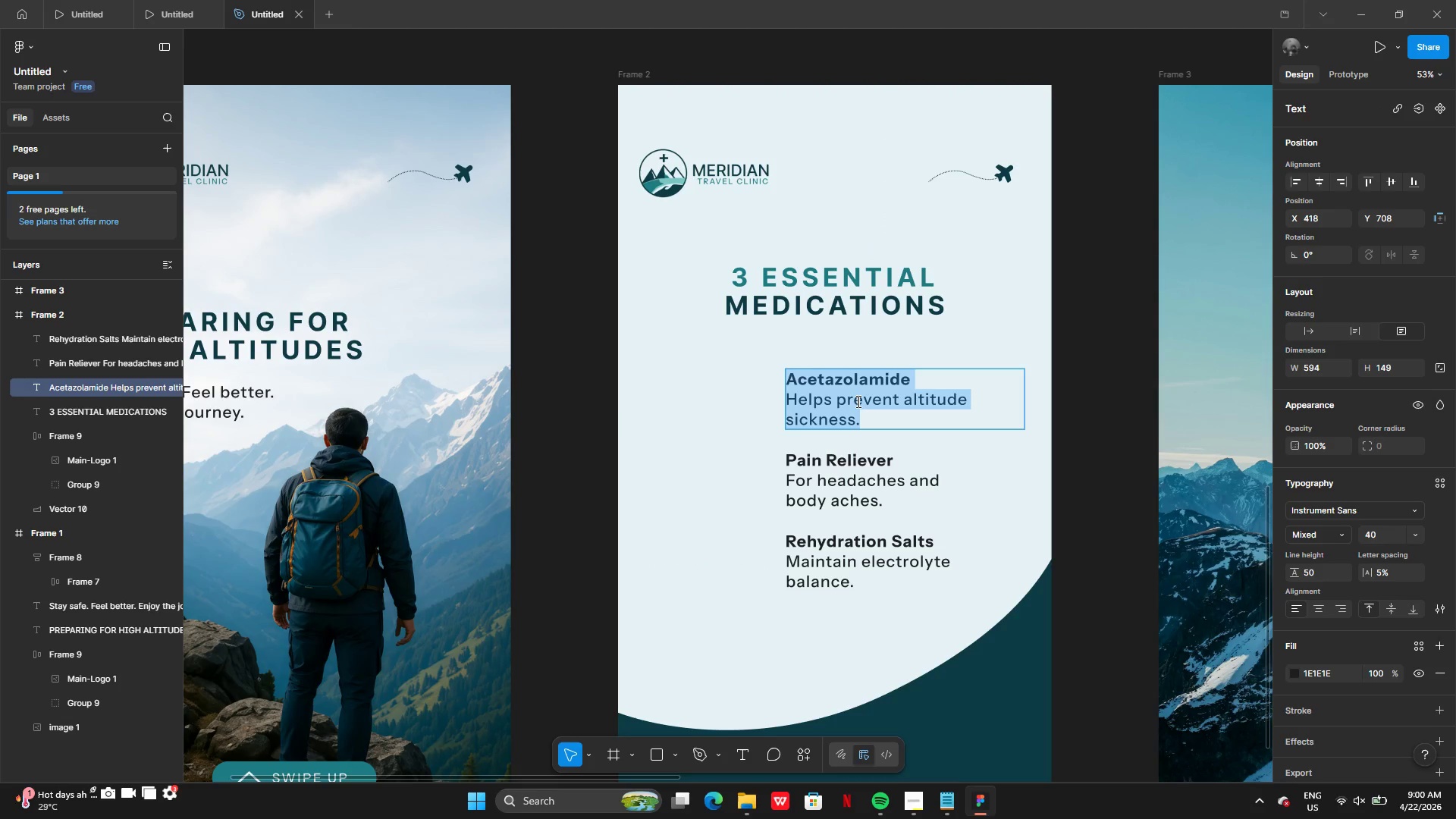 
left_click([890, 419])
 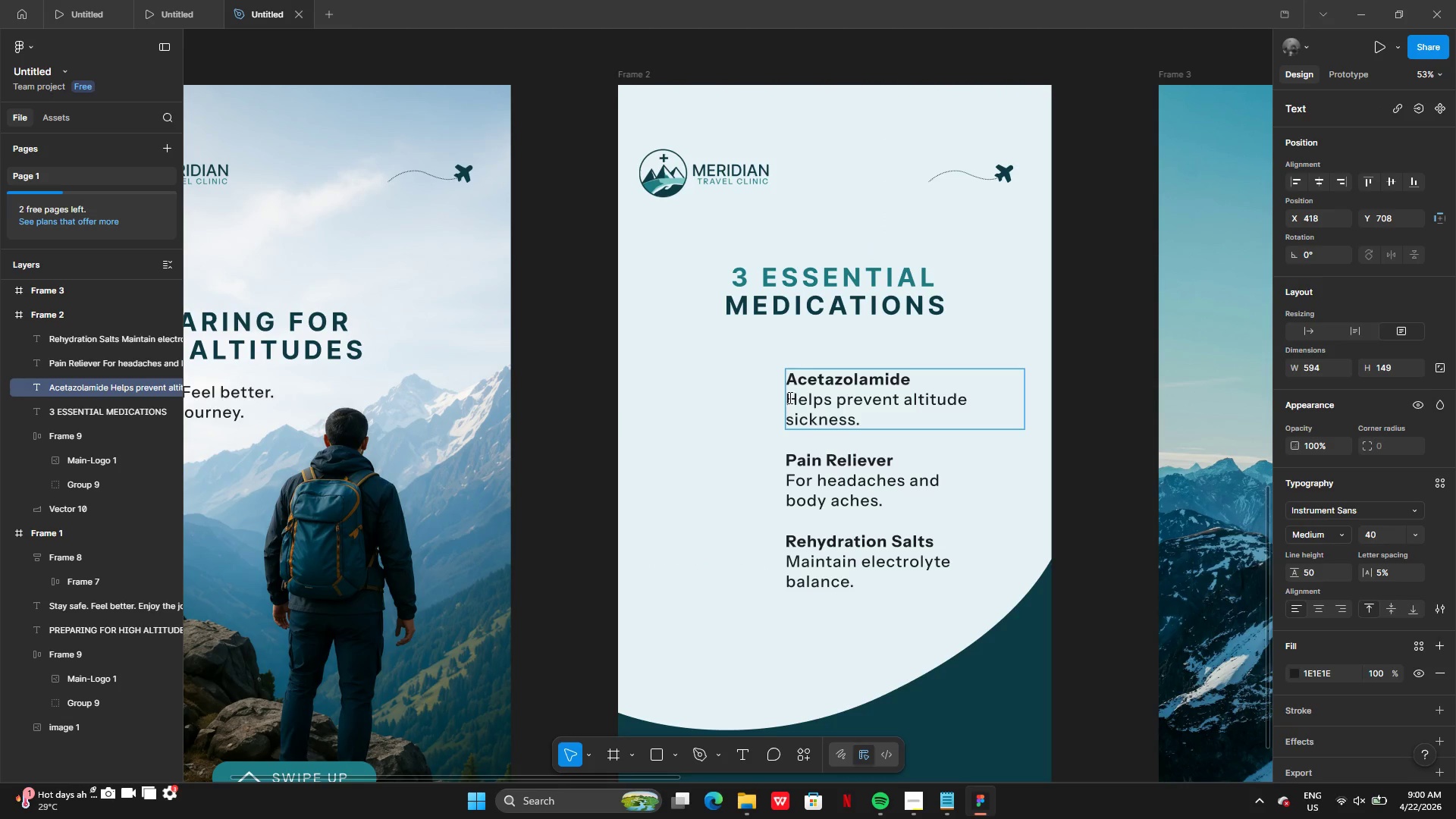 
left_click_drag(start_coordinate=[789, 397], to_coordinate=[887, 425])
 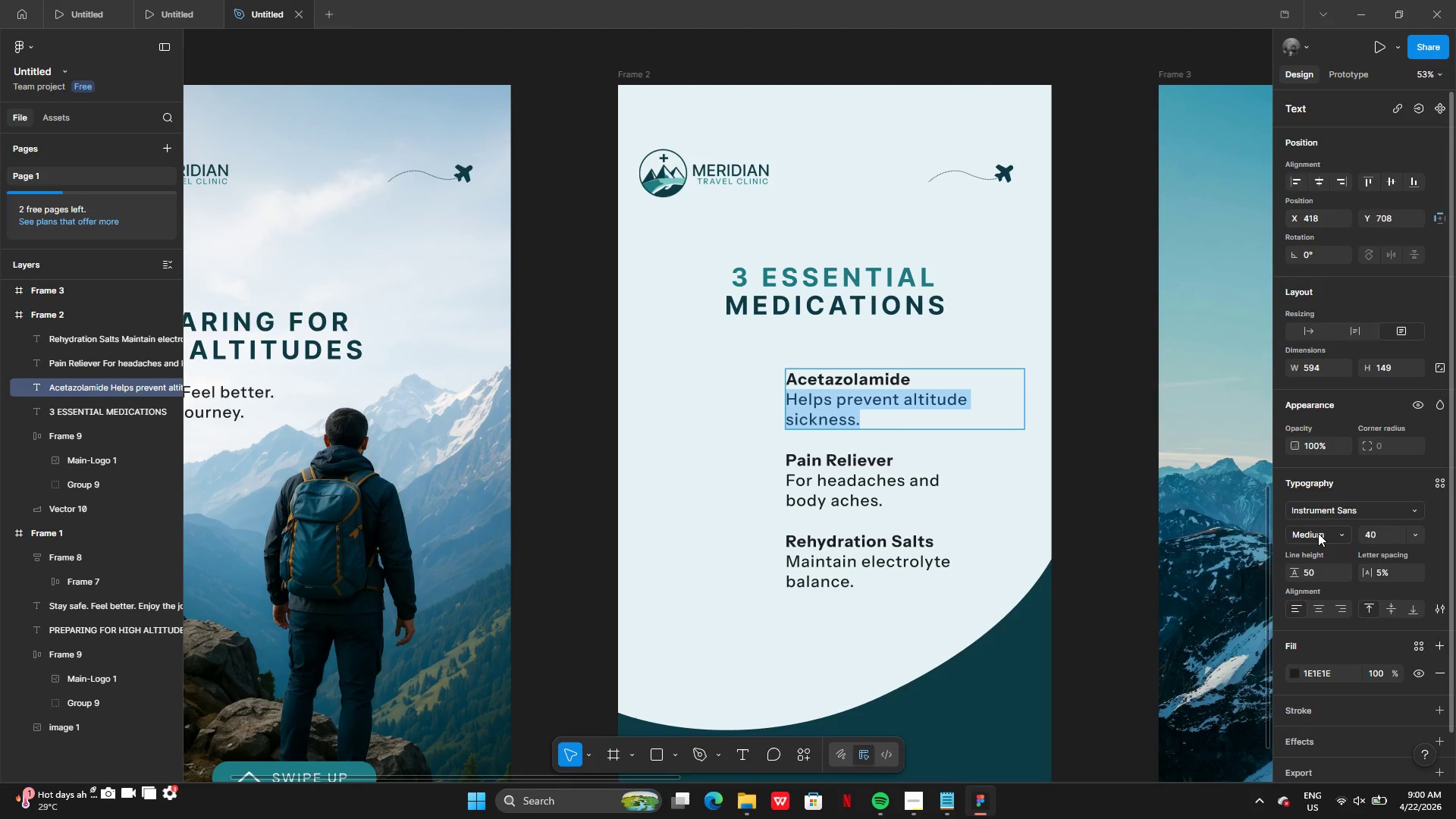 
left_click([1318, 531])
 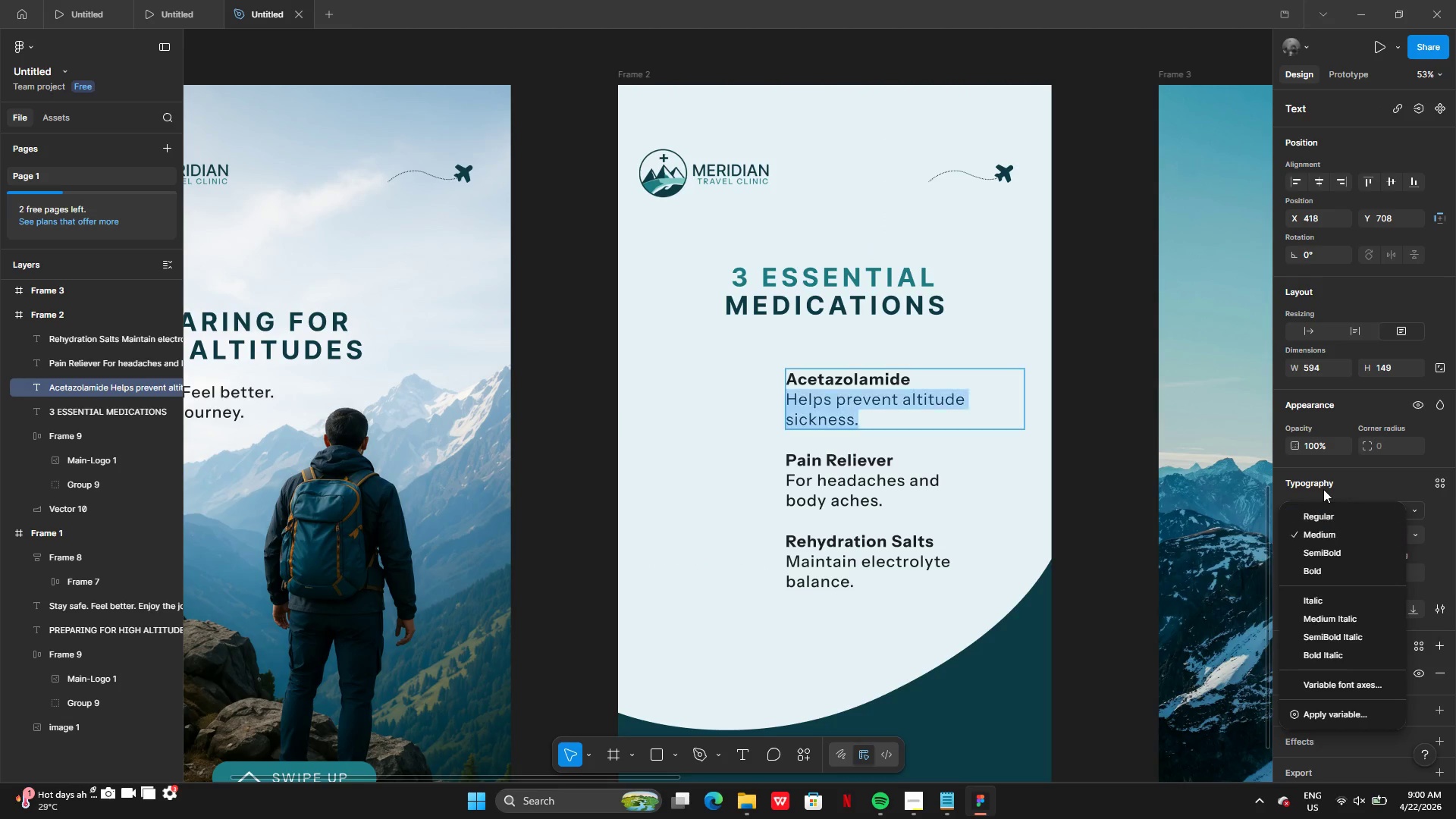 
left_click([1328, 487])
 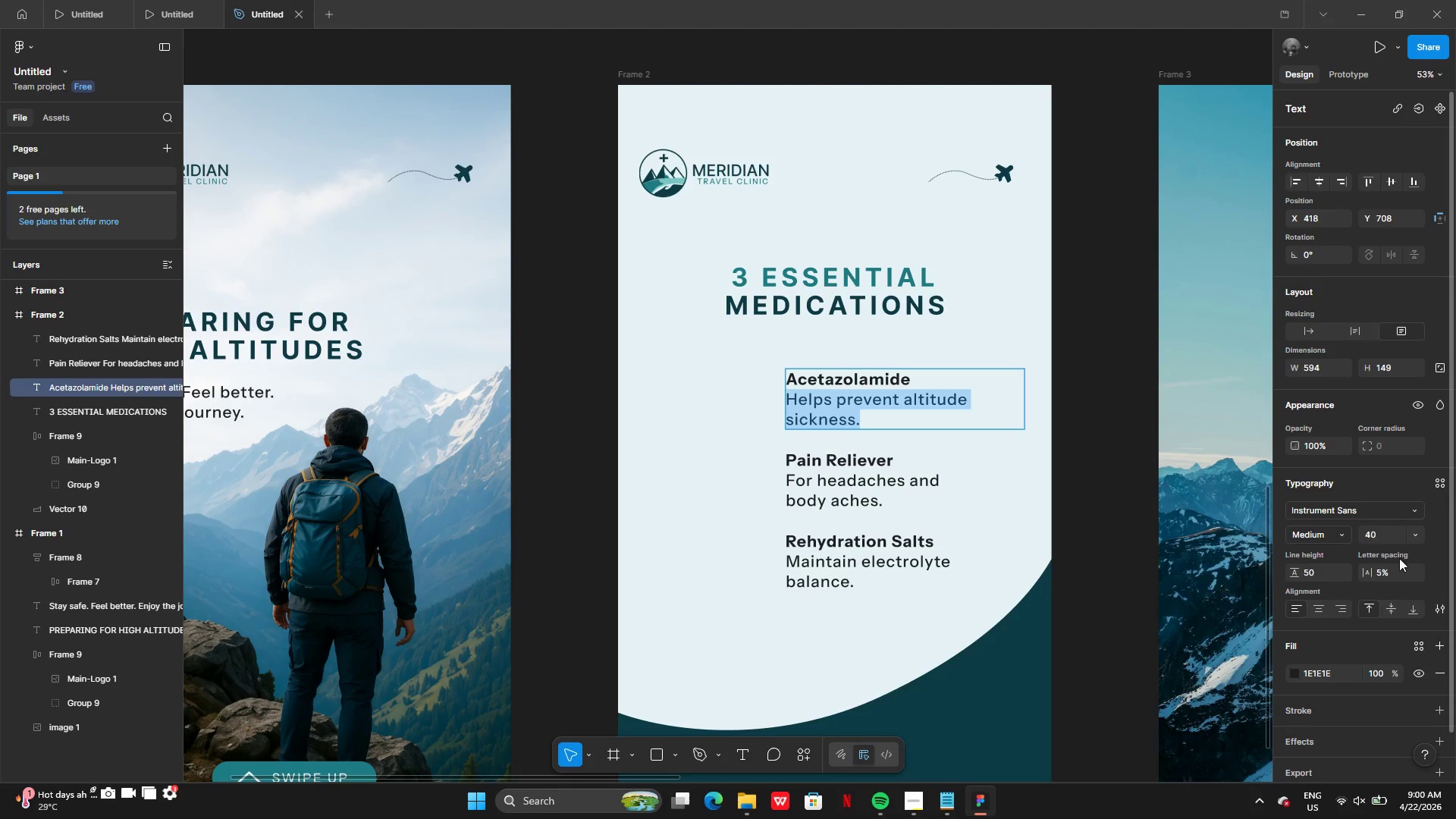 
wait(5.44)
 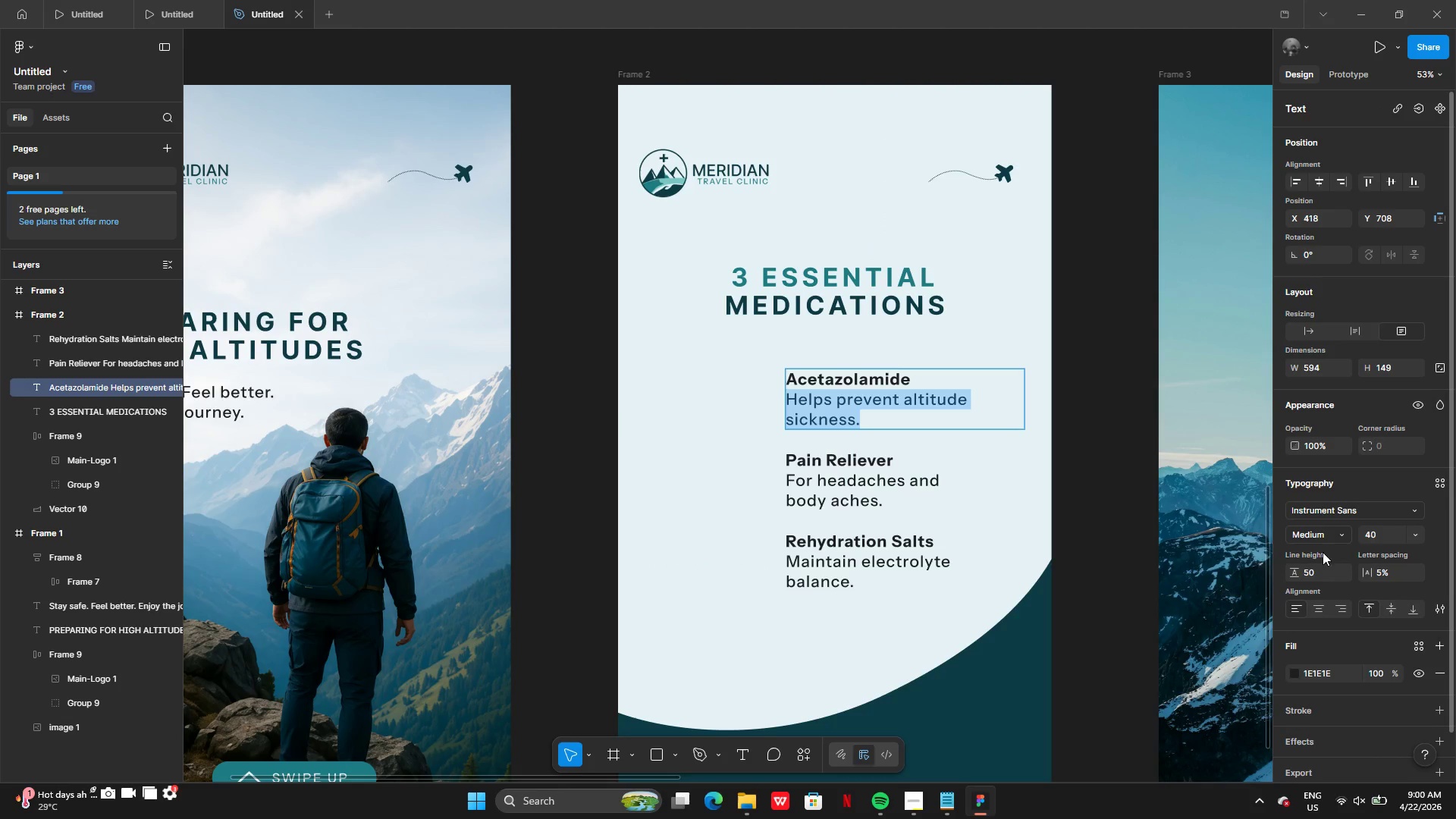 
left_click([1291, 675])
 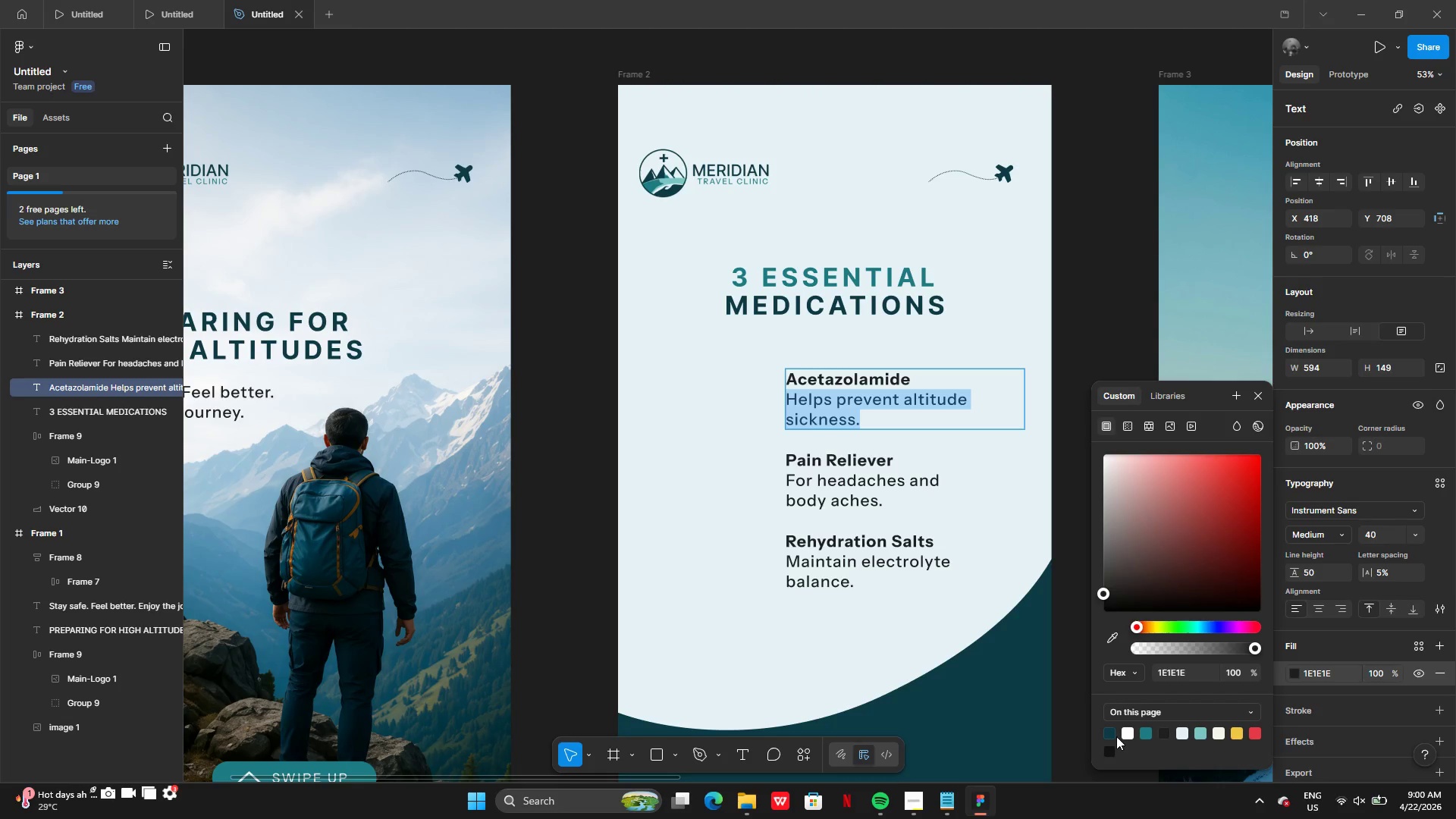 
left_click([1109, 733])
 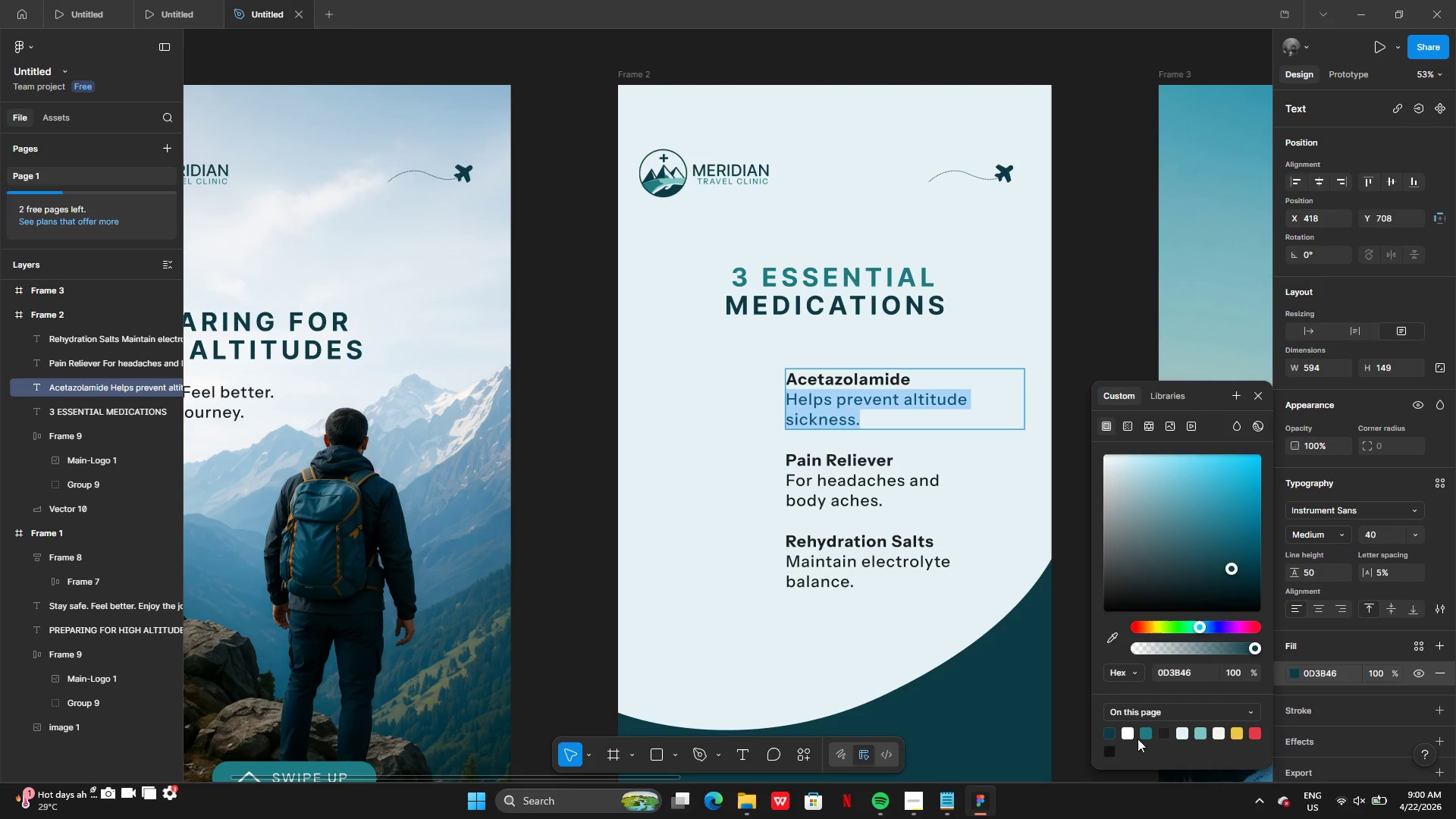 
left_click([1168, 734])
 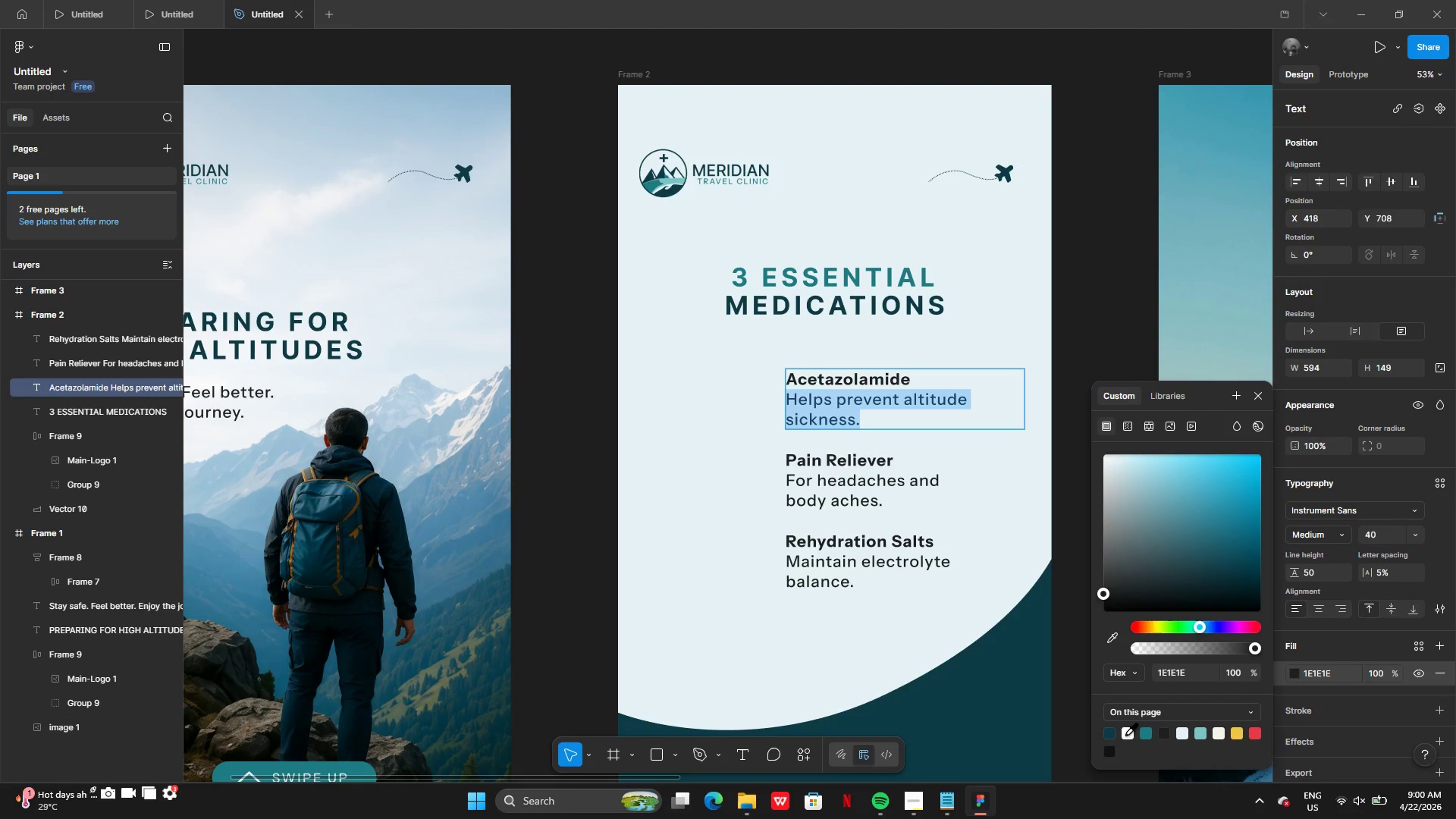 
left_click([1109, 736])
 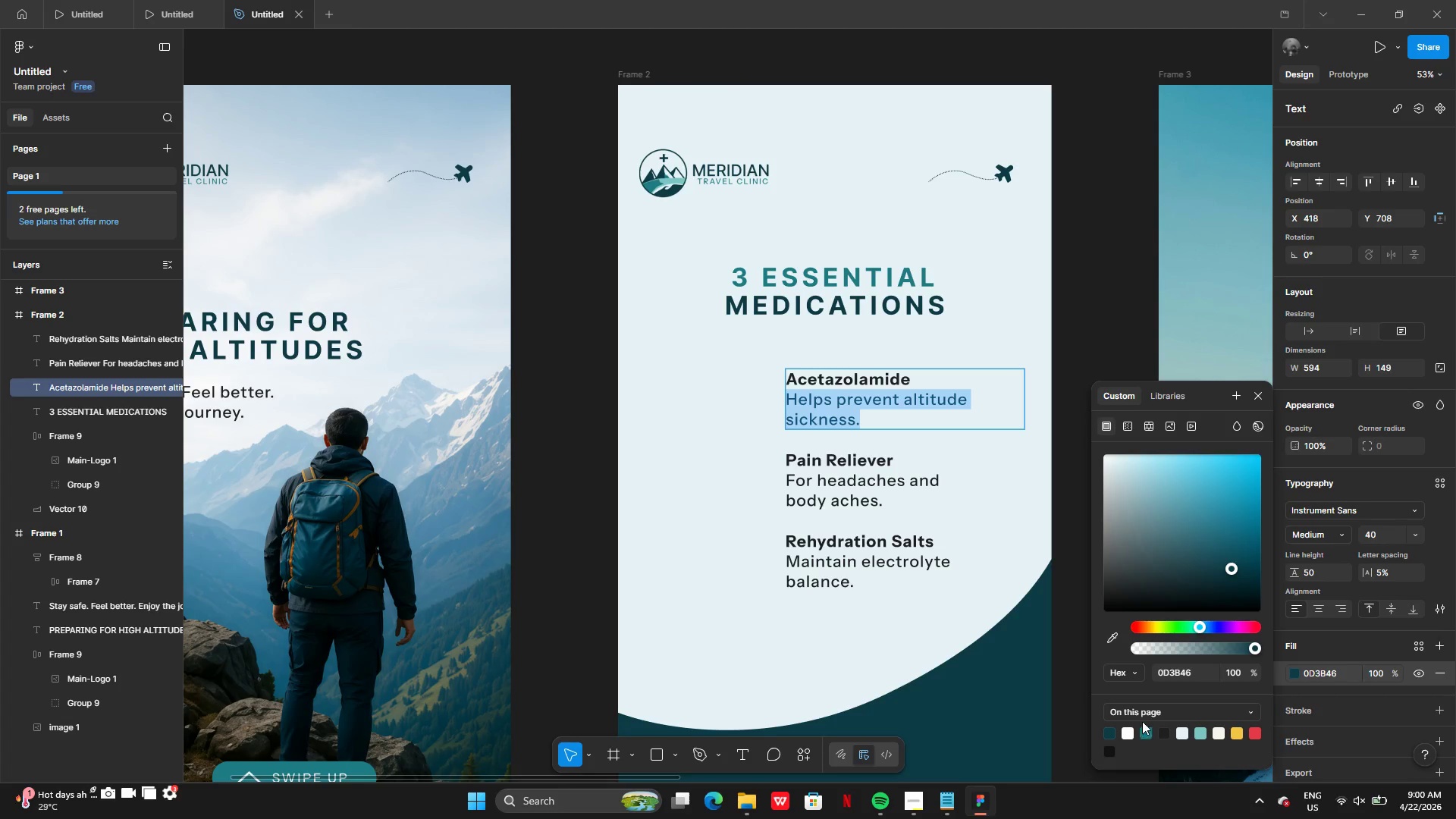 
left_click_drag(start_coordinate=[1122, 562], to_coordinate=[1078, 570])
 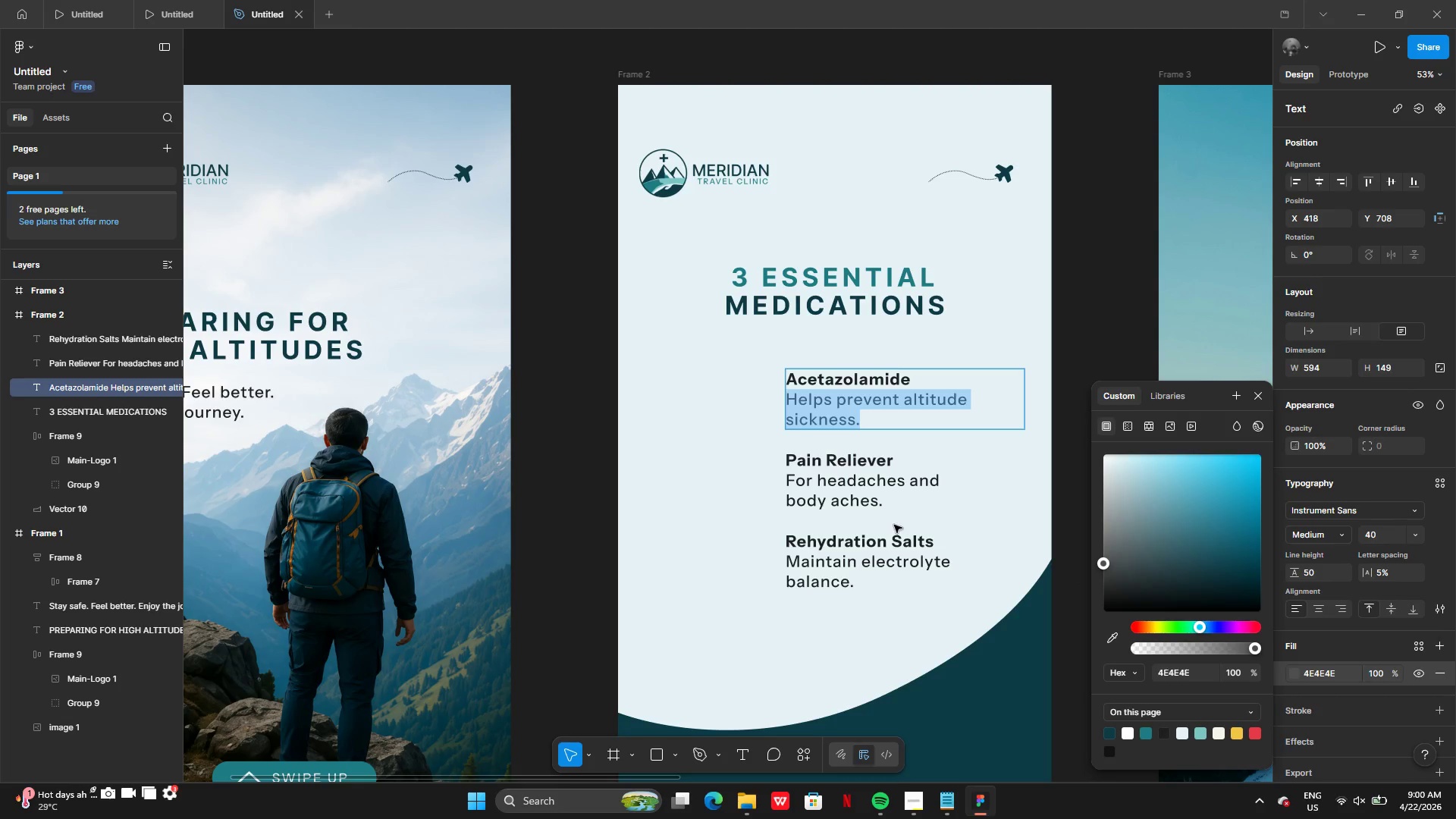 
left_click([871, 500])
 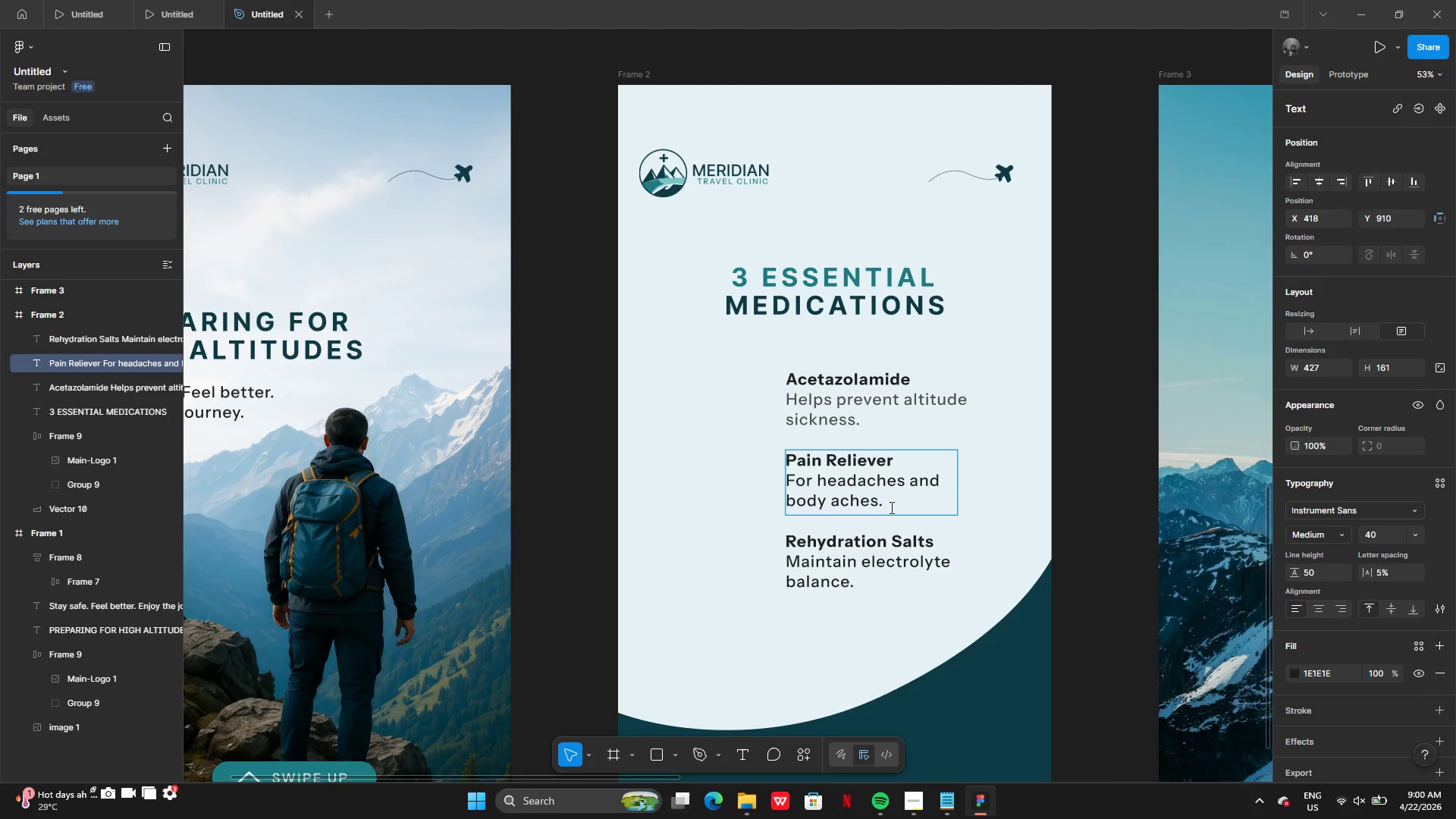 
left_click([893, 510])
 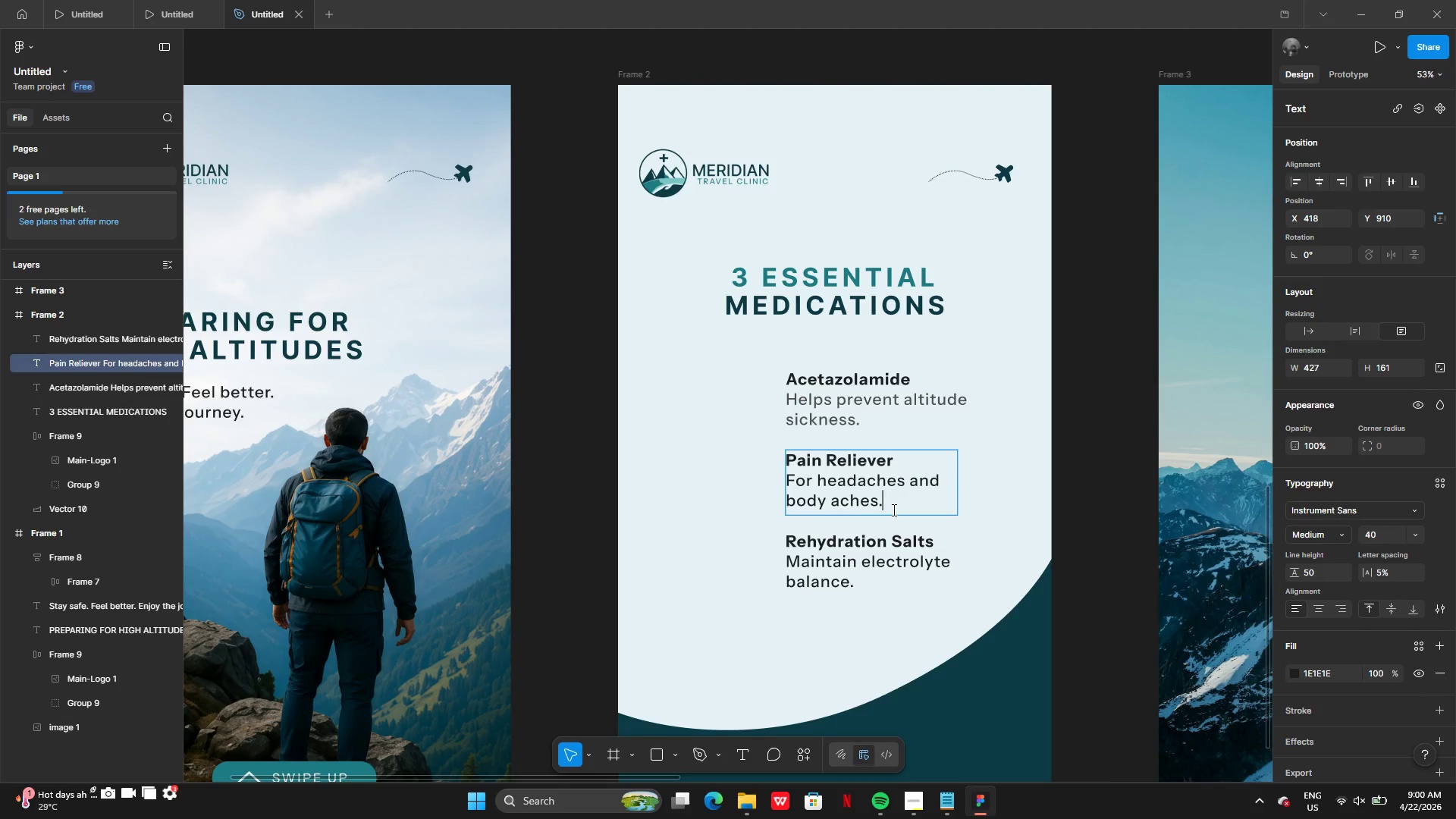 
left_click_drag(start_coordinate=[893, 510], to_coordinate=[799, 488])
 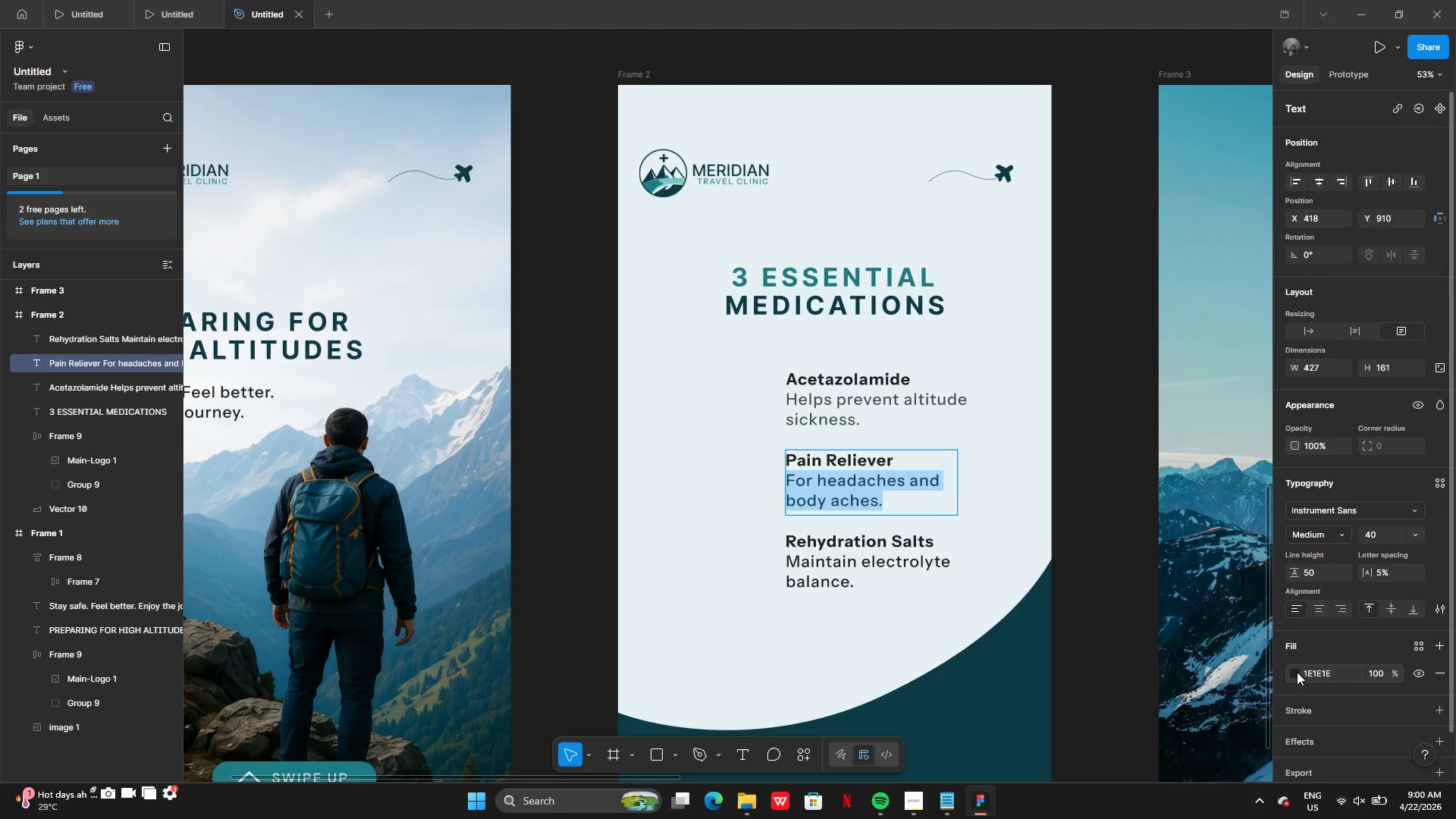 
left_click([1296, 673])
 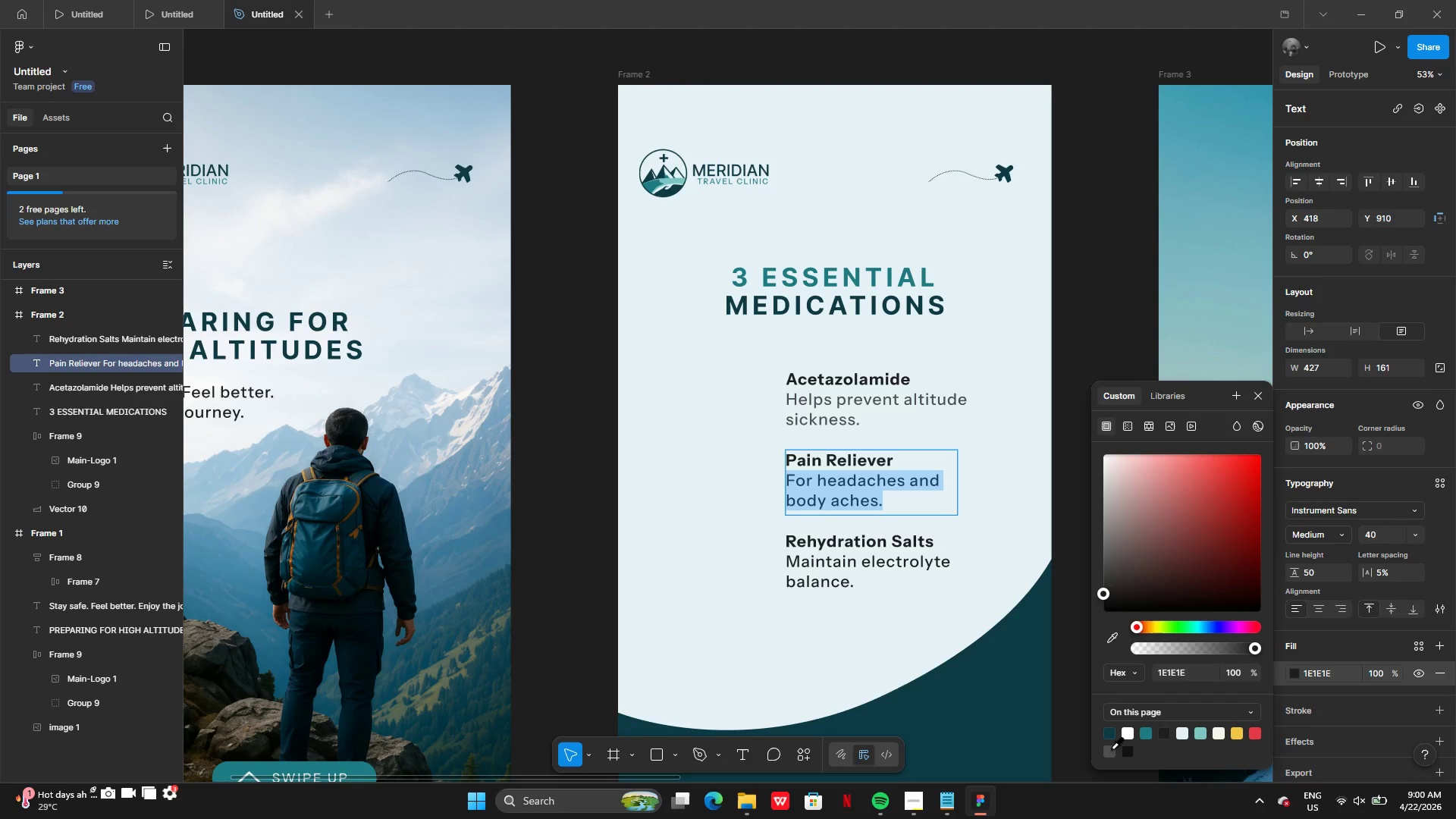 
left_click([1108, 749])
 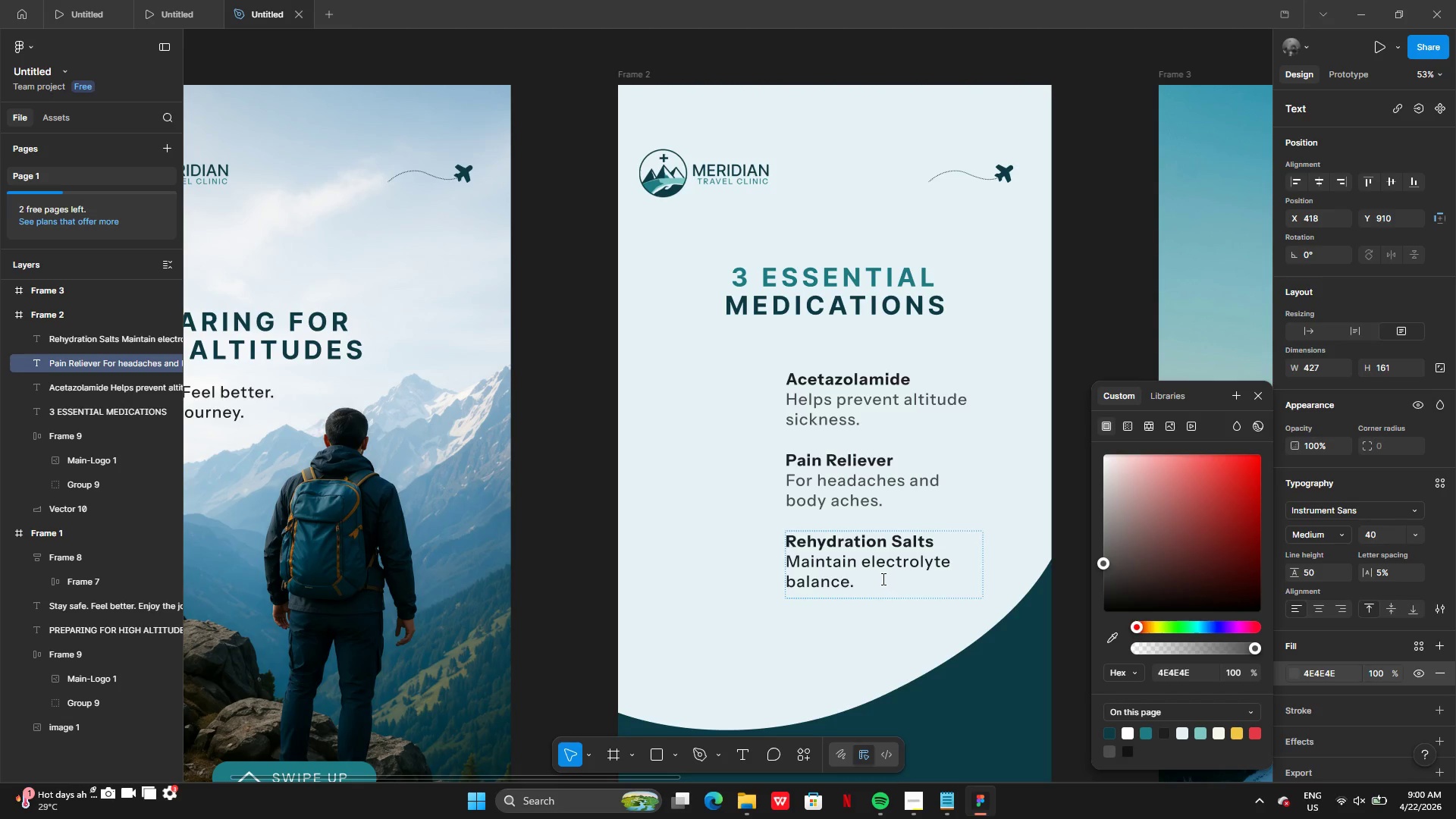 
double_click([882, 578])
 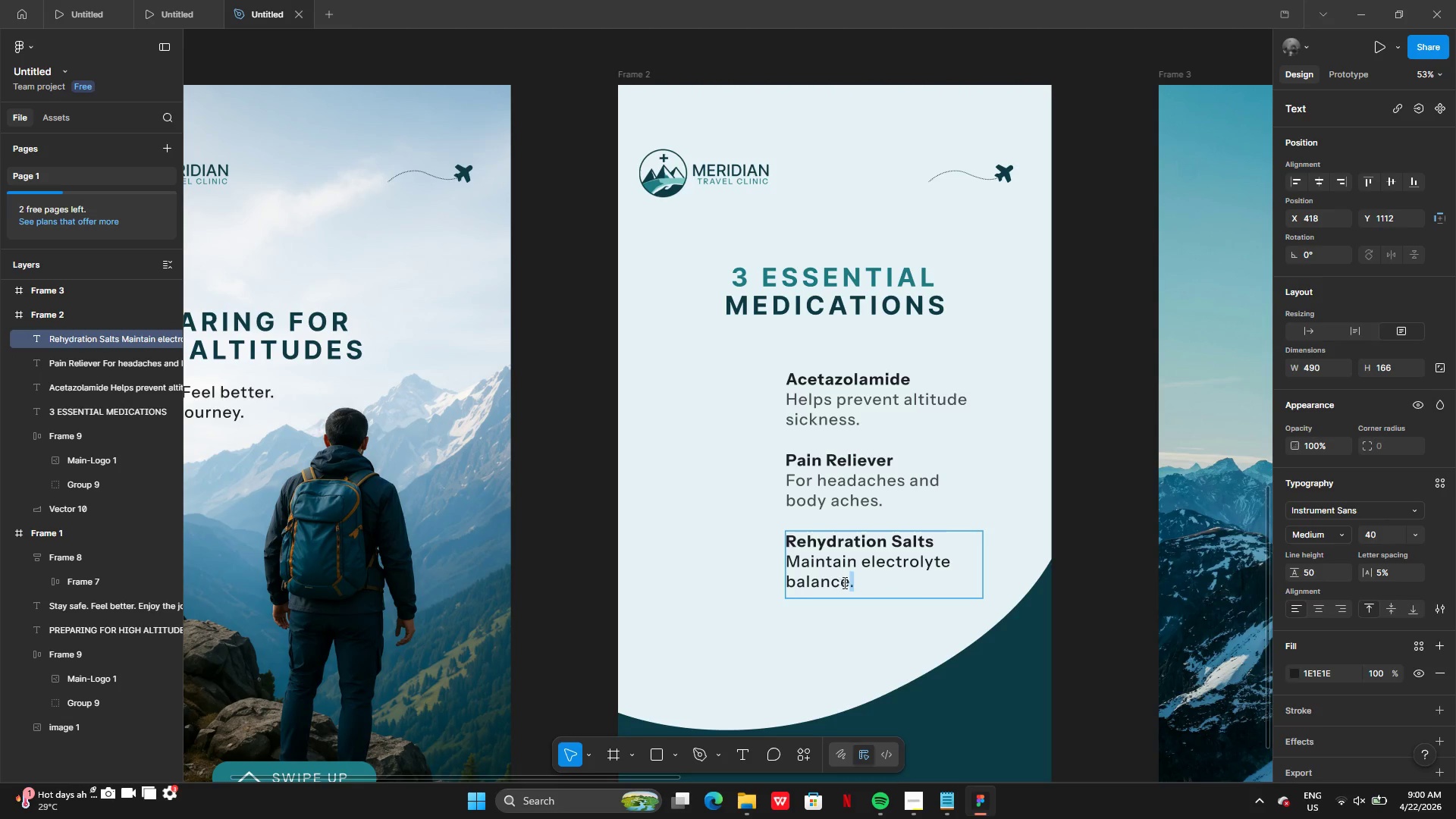 
left_click_drag(start_coordinate=[855, 582], to_coordinate=[758, 560])
 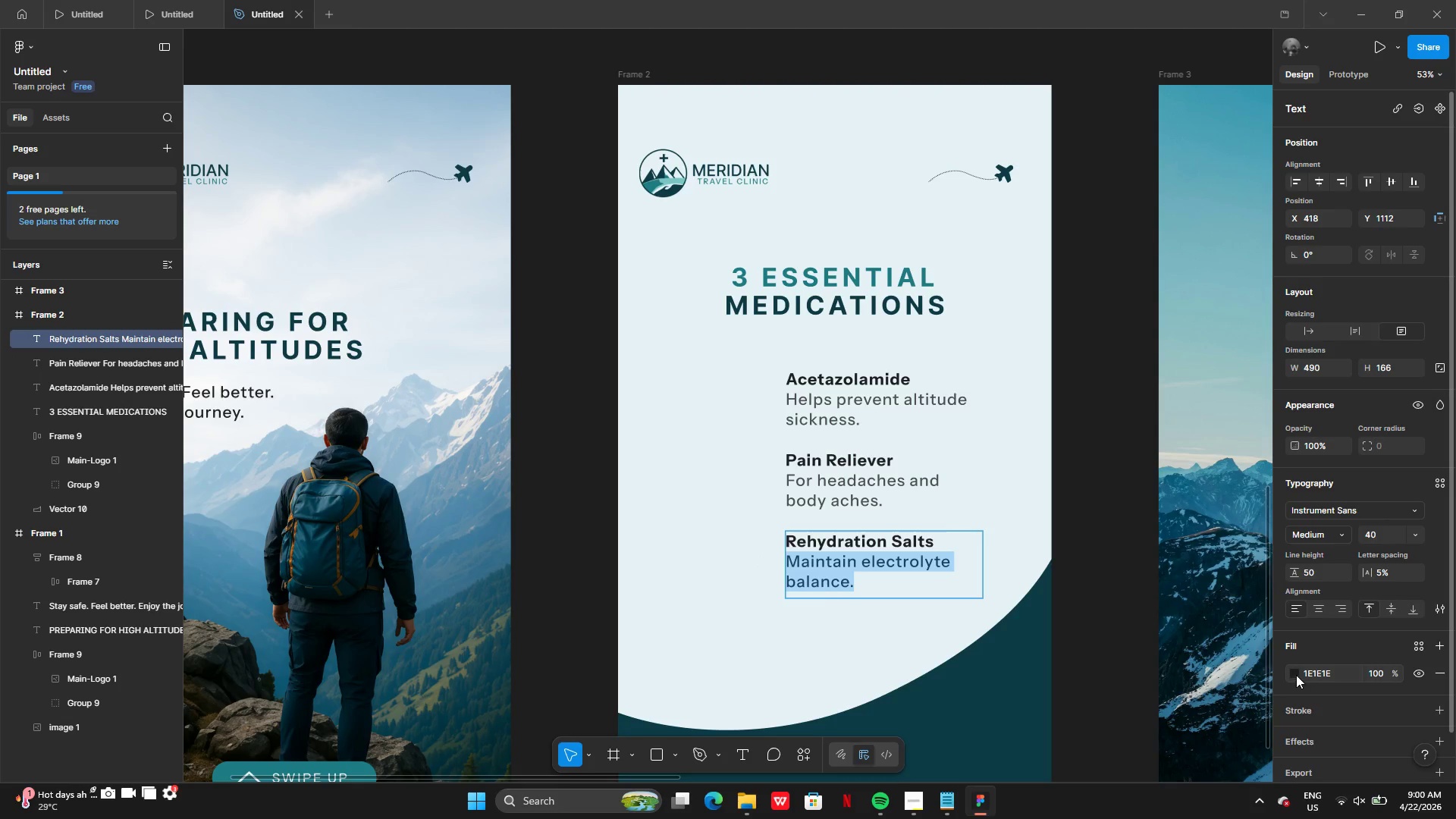 
left_click([1297, 673])
 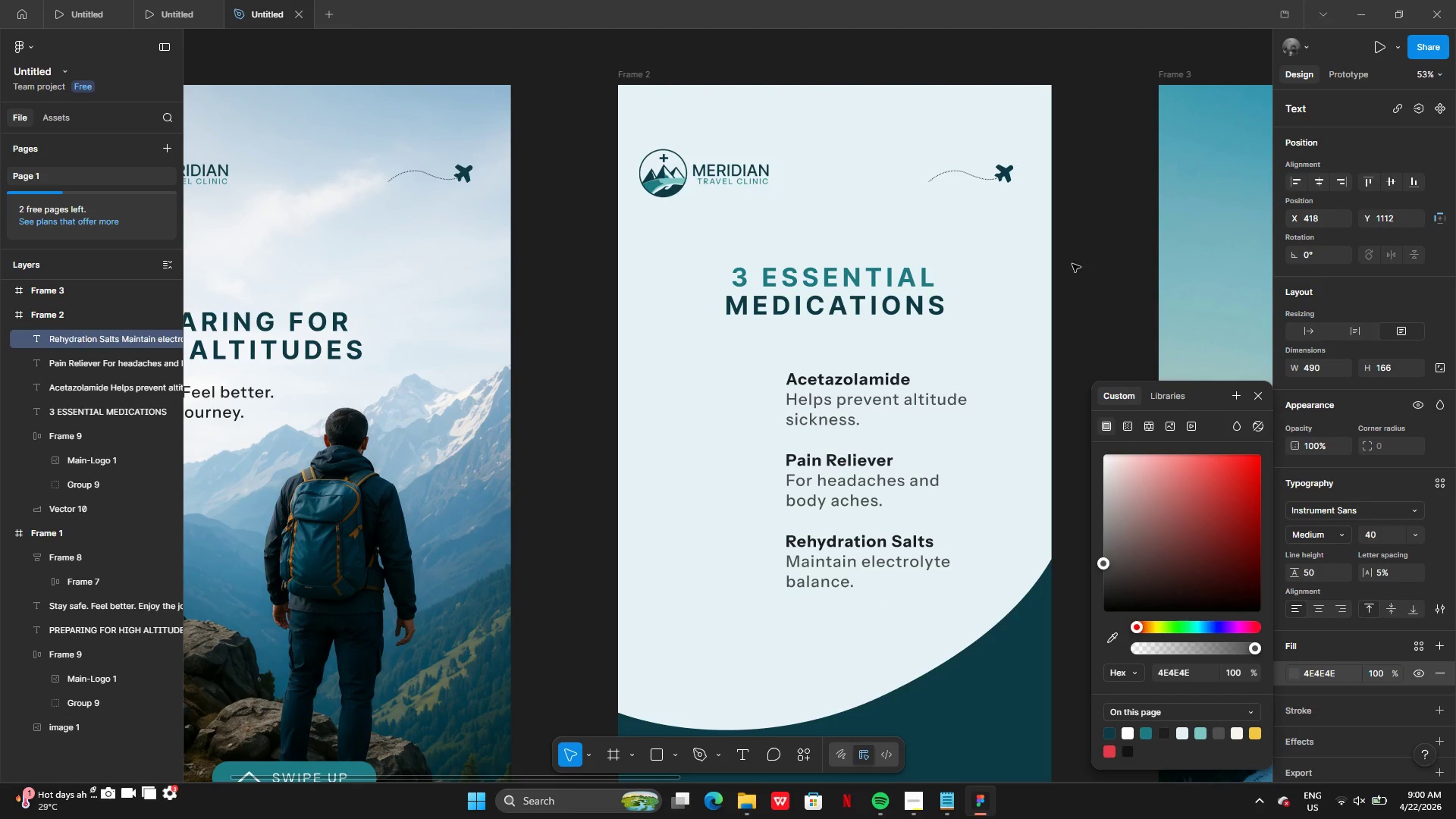 
double_click([1084, 253])
 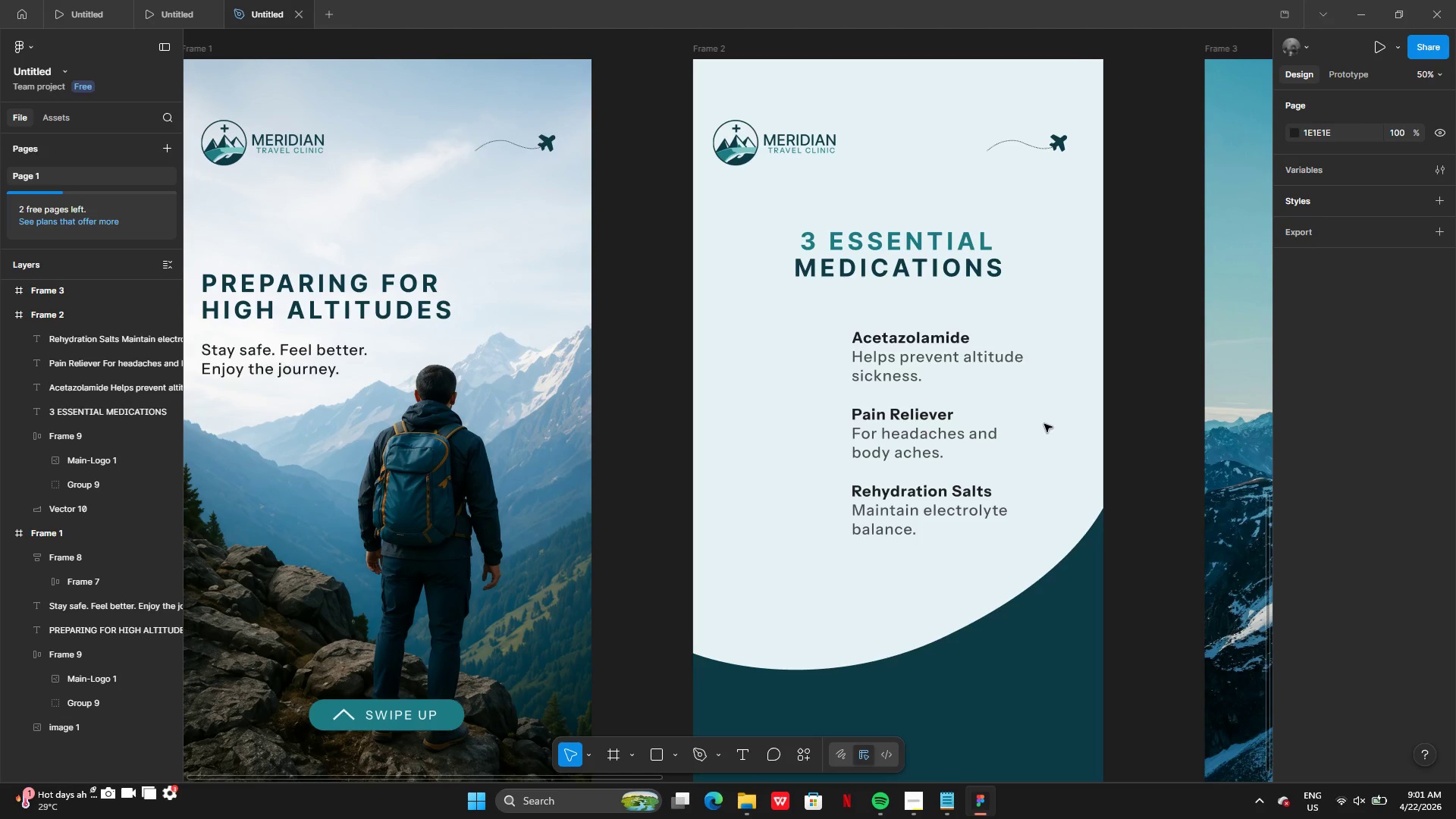 
wait(22.05)
 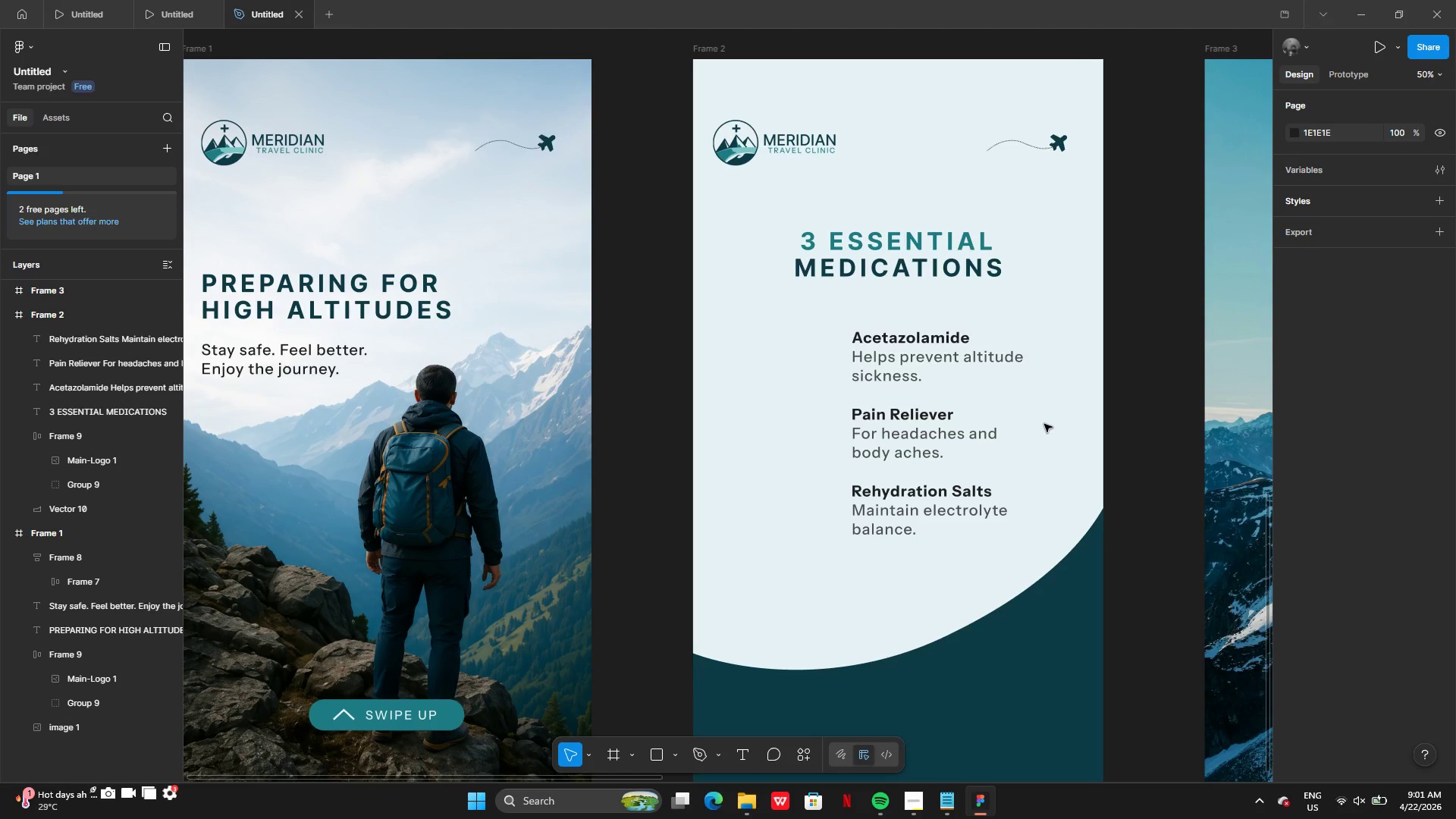 
left_click([669, 755])
 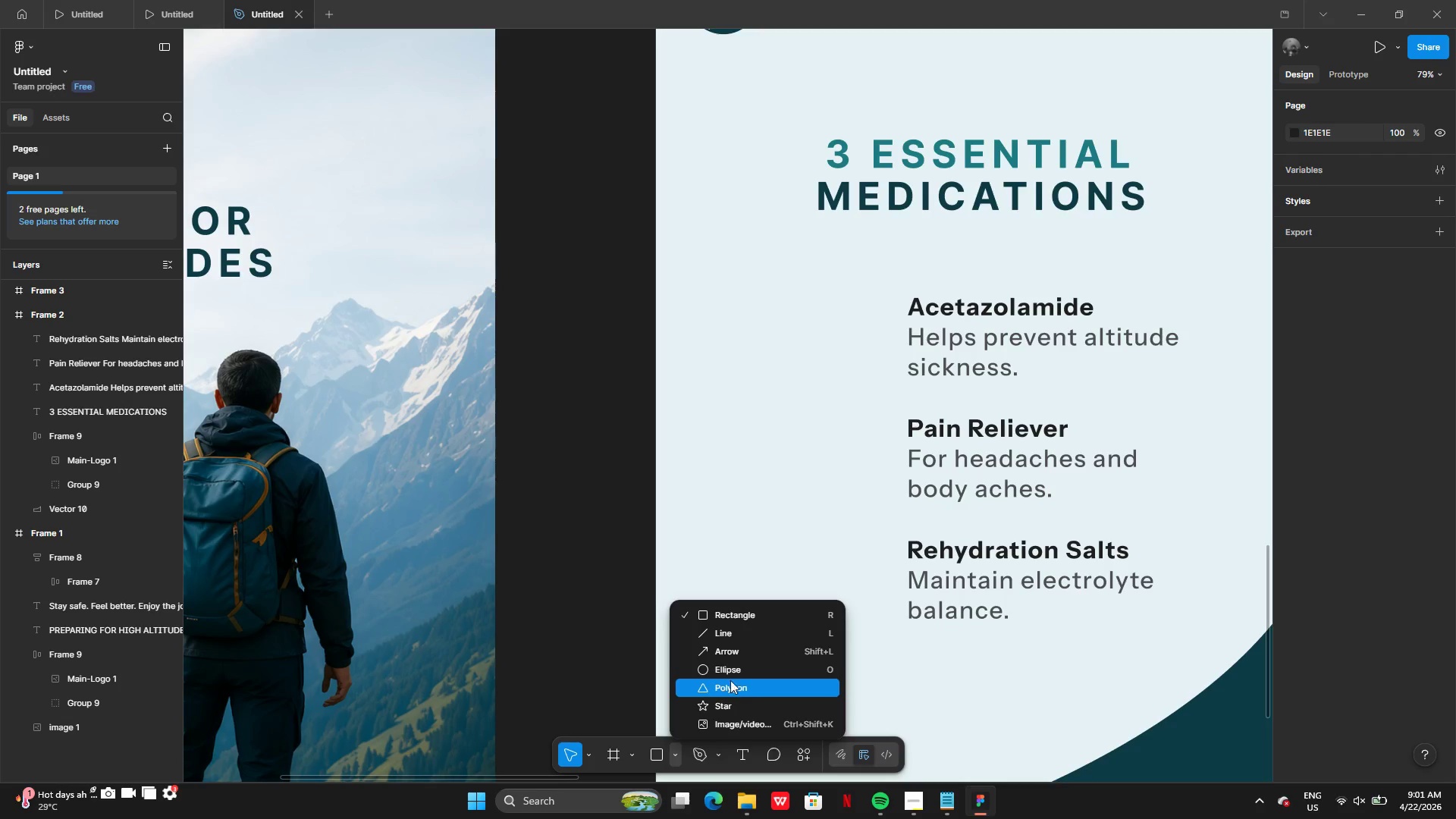 
left_click([731, 670])
 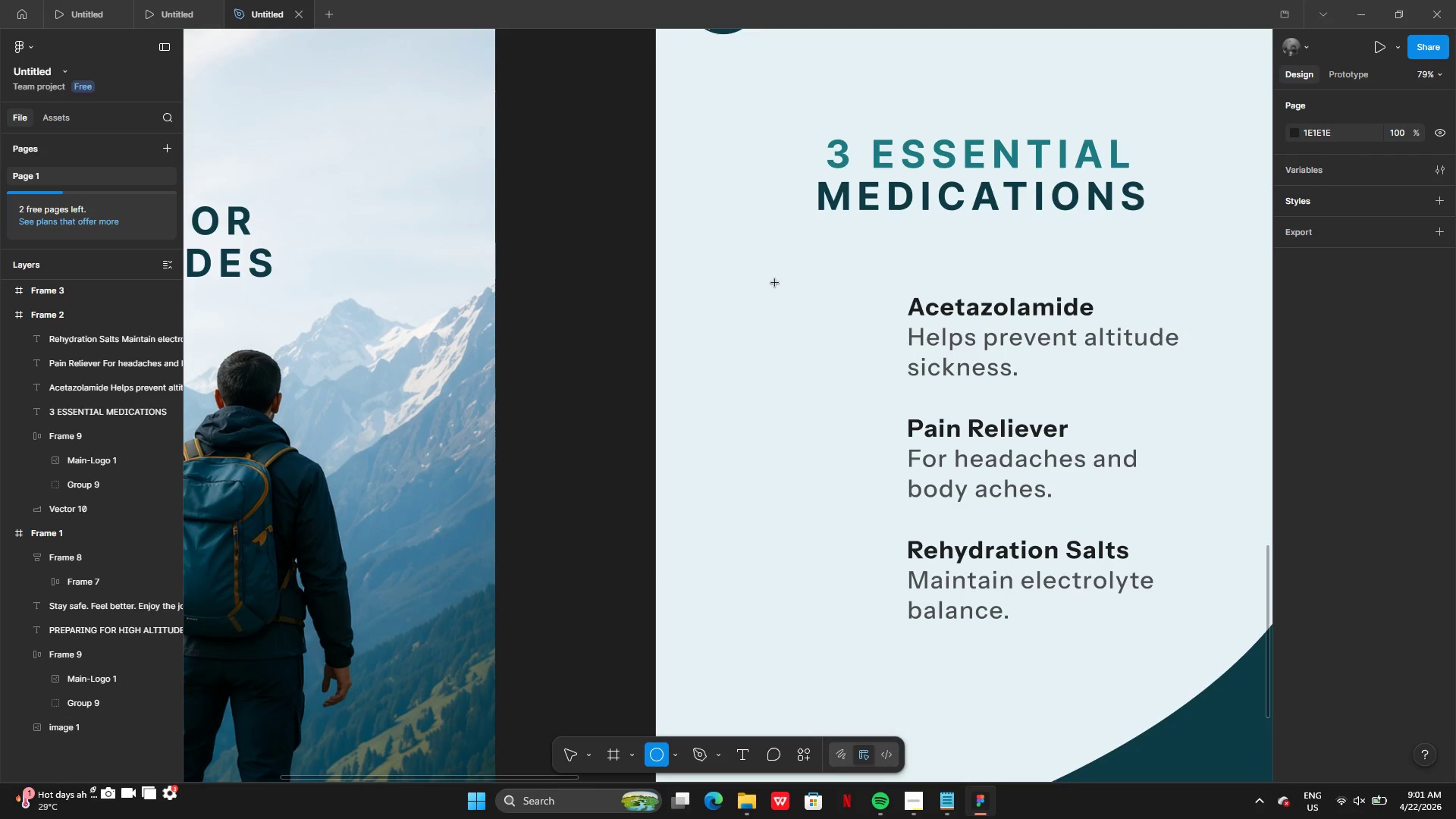 
left_click_drag(start_coordinate=[775, 282], to_coordinate=[893, 398])
 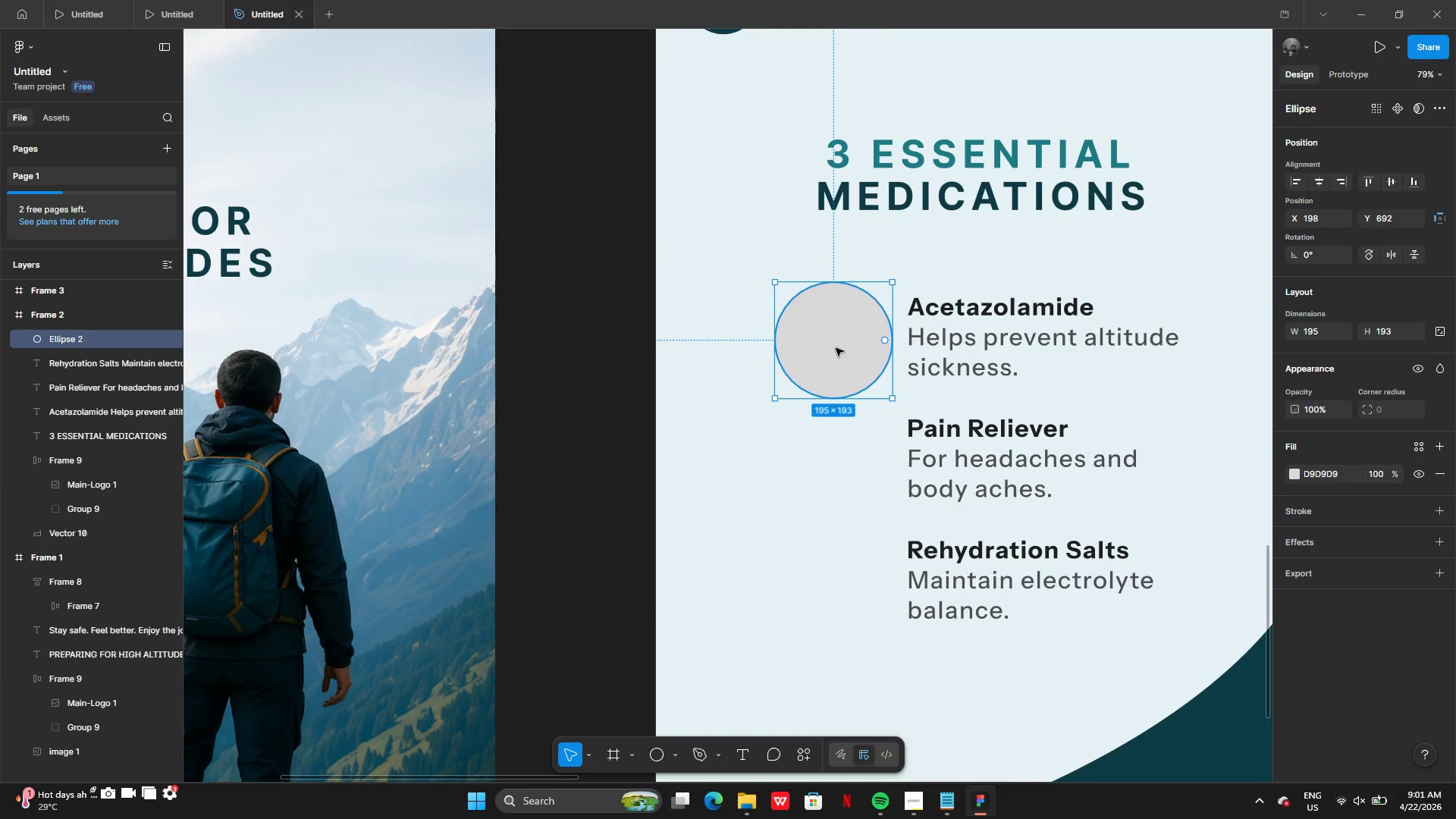 
left_click_drag(start_coordinate=[836, 348], to_coordinate=[824, 337])
 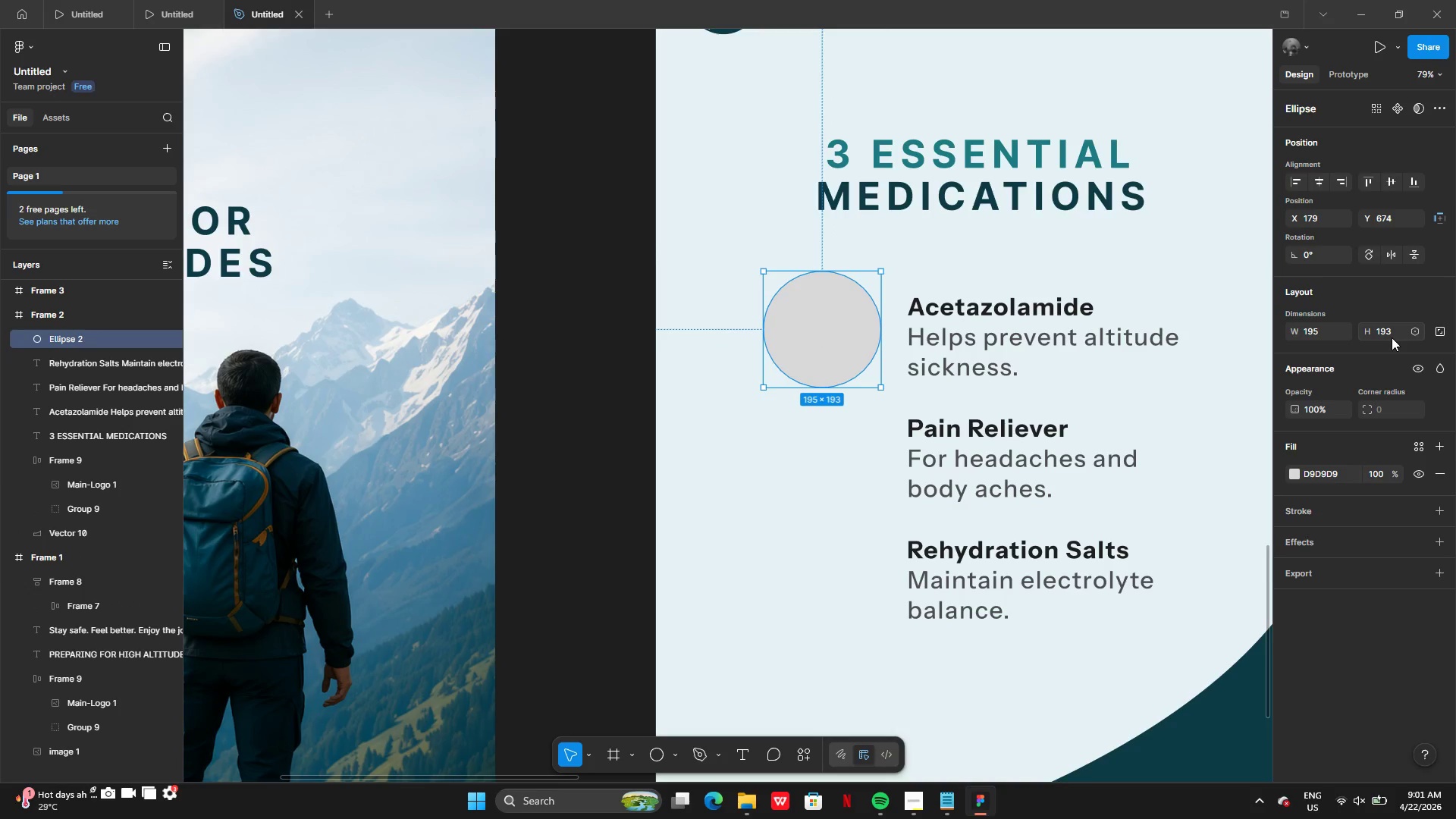 
left_click([1339, 332])
 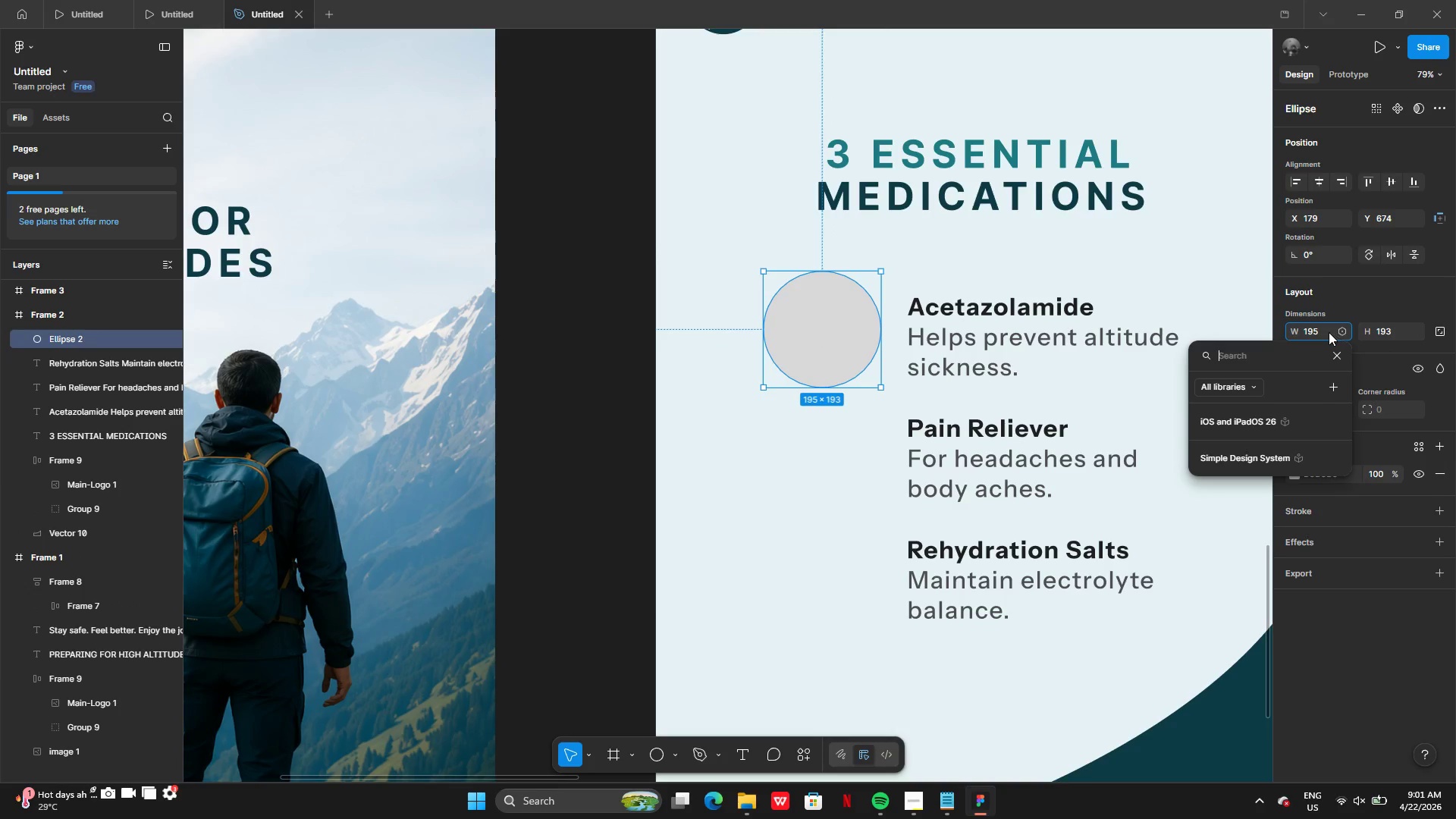 
left_click([1325, 332])
 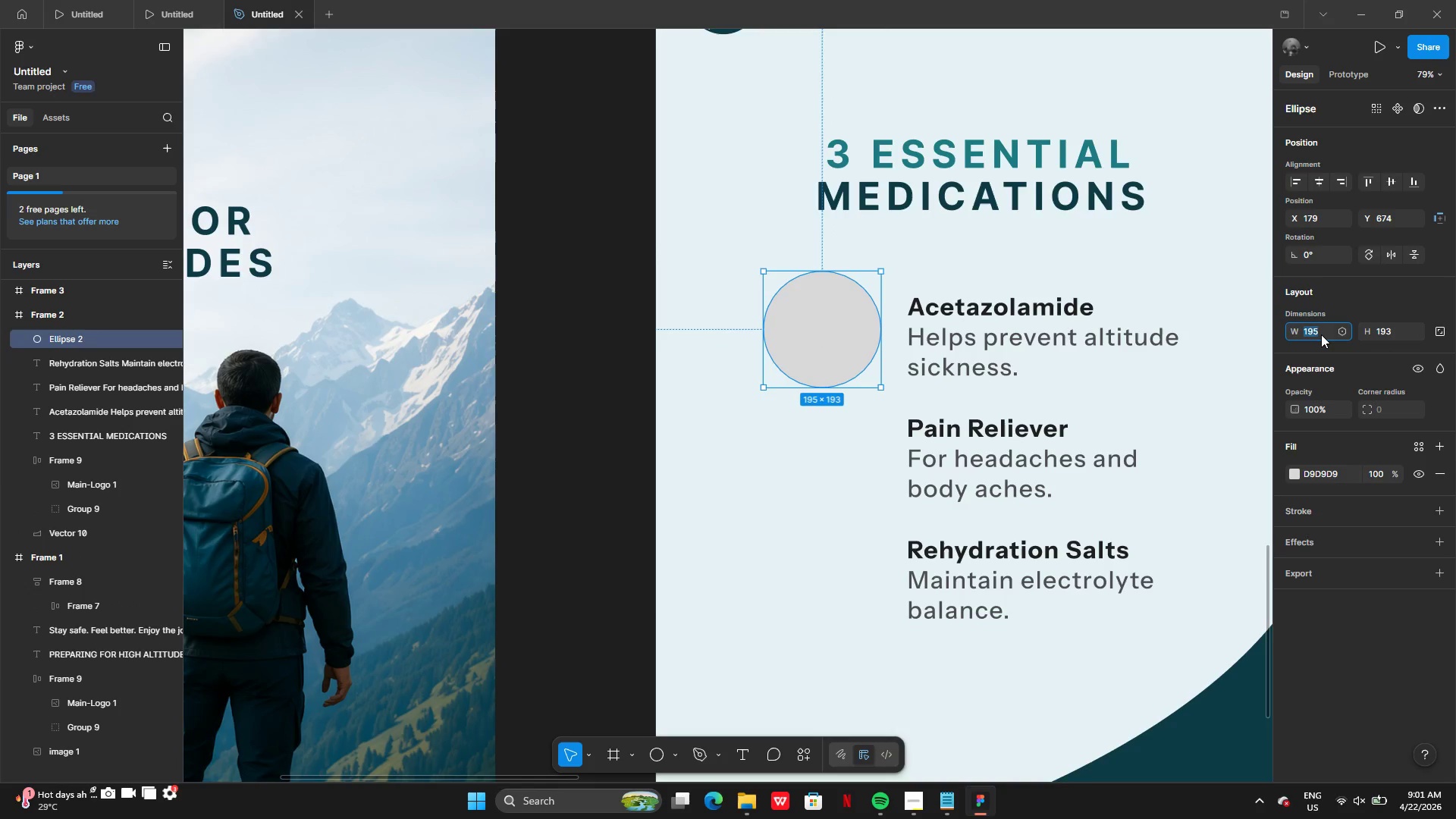 
double_click([1321, 334])
 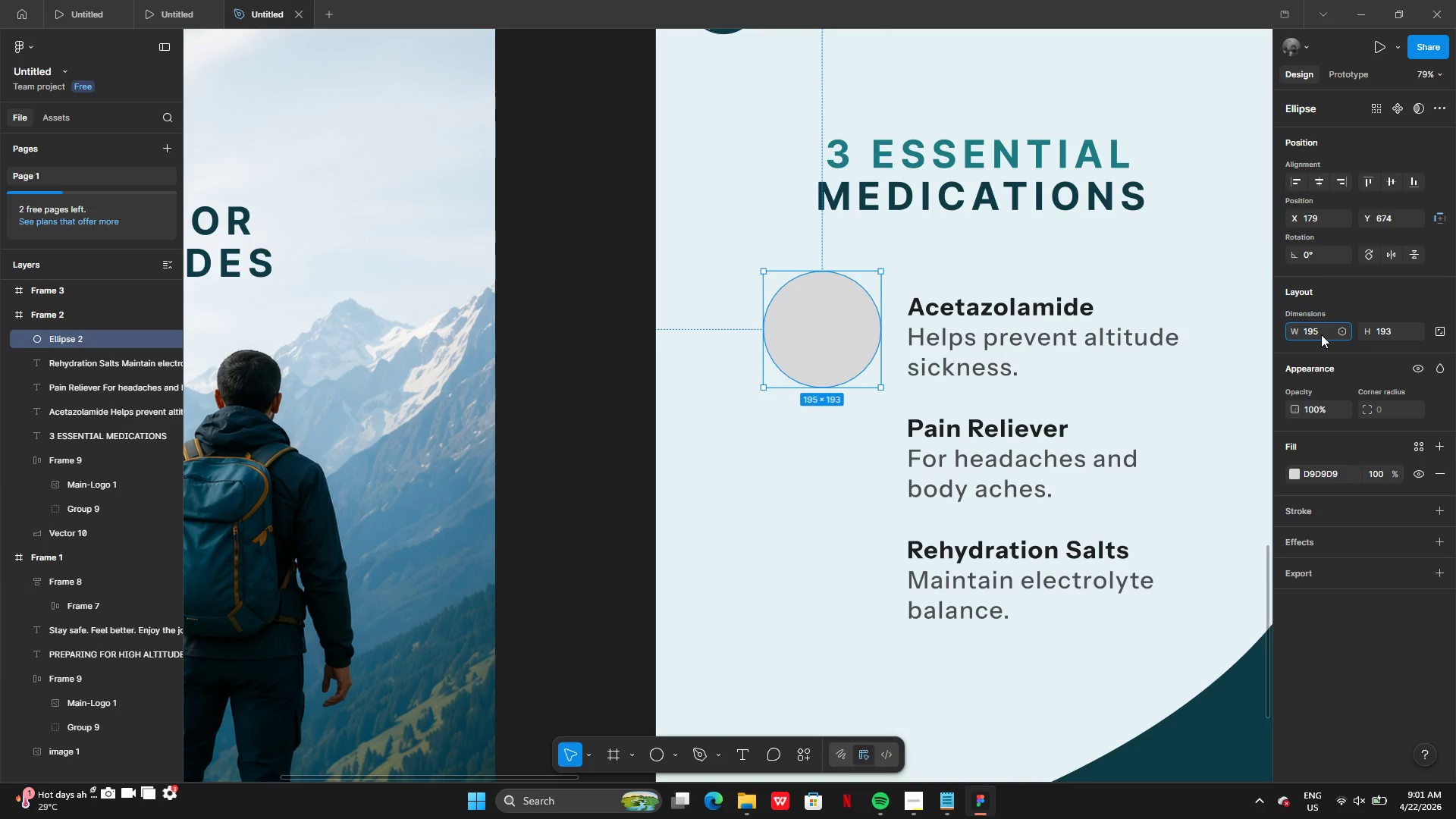 
key(Backspace)
 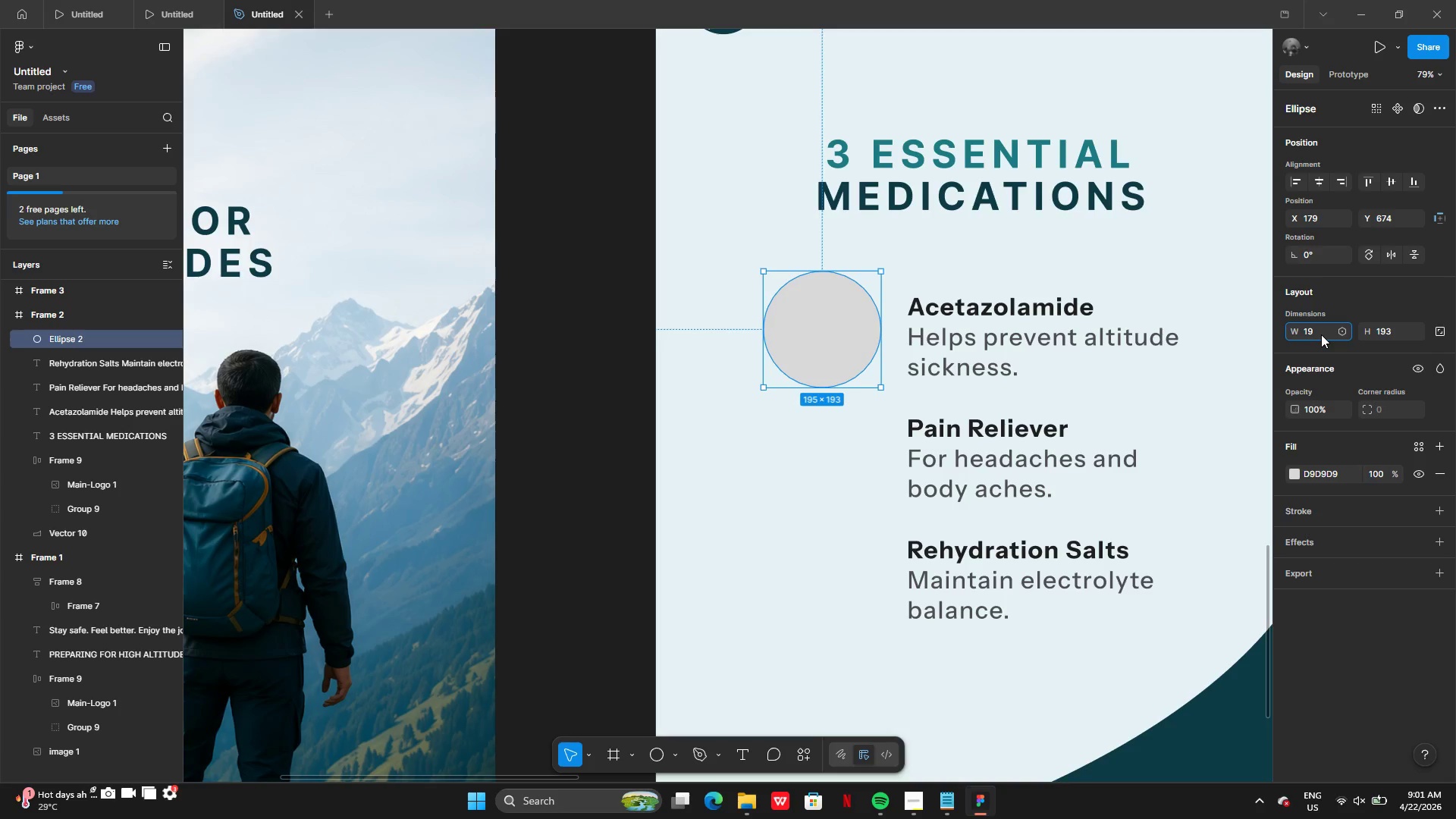 
key(3)
 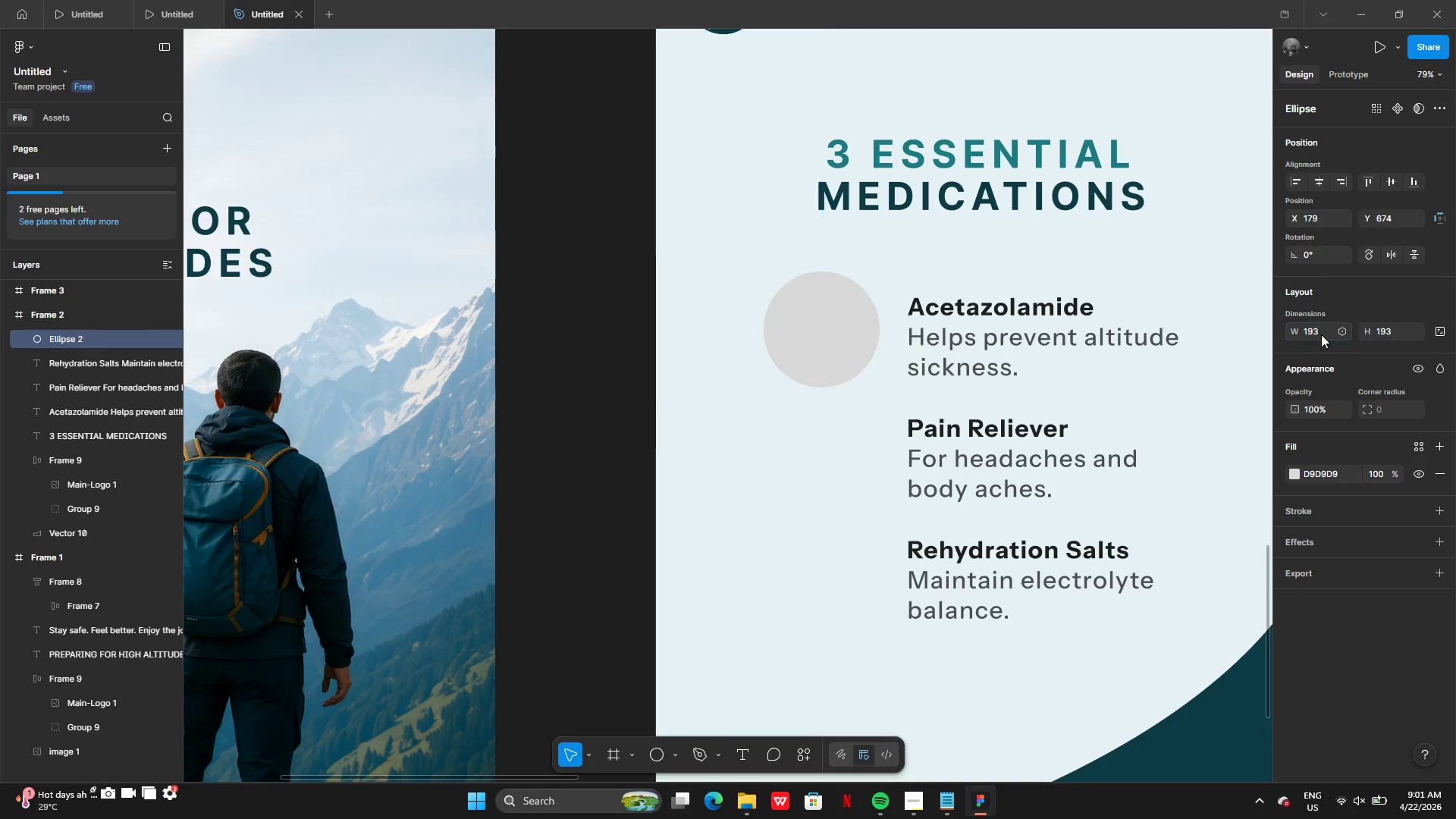 
key(Enter)
 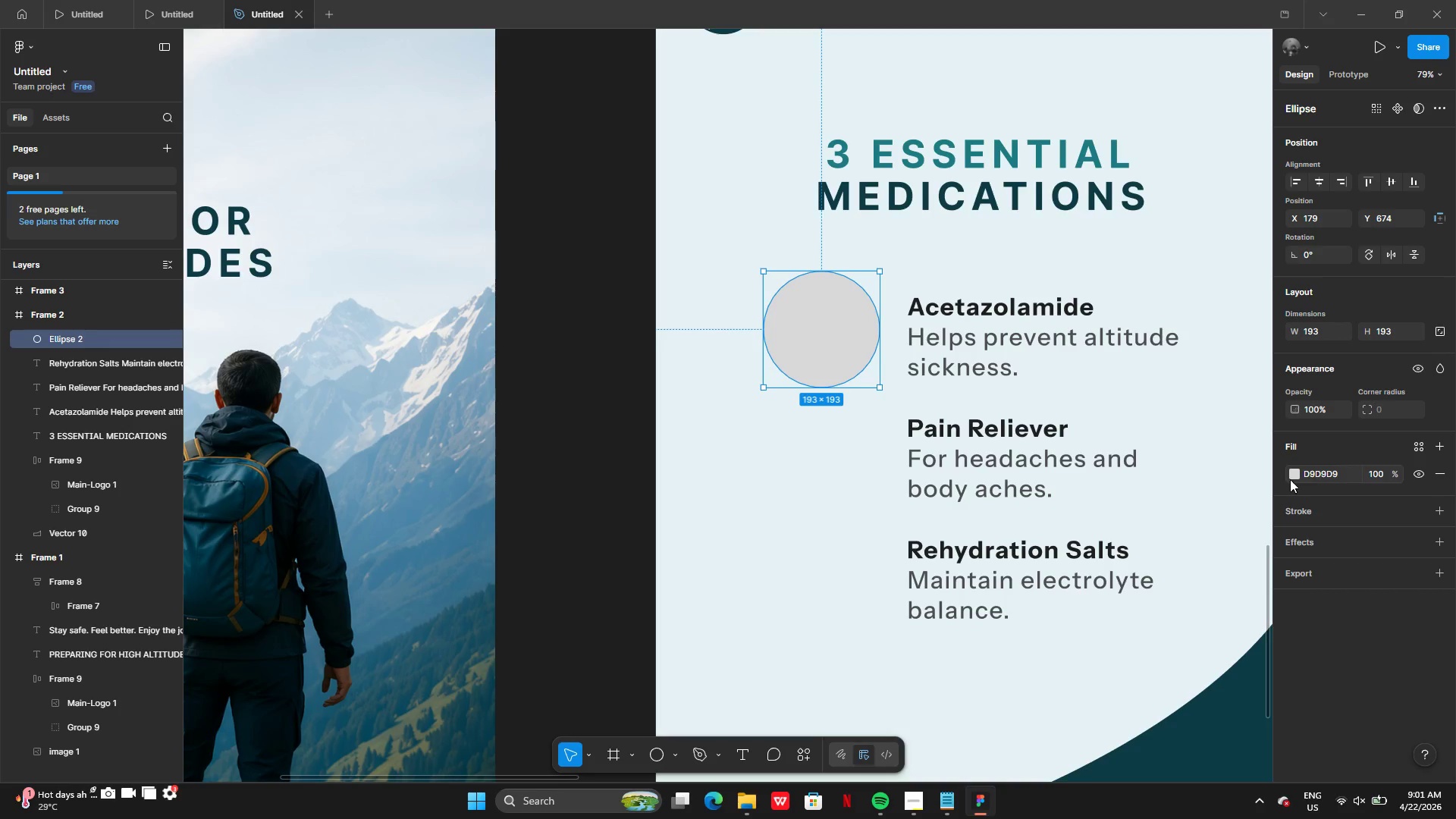 
left_click([1296, 475])
 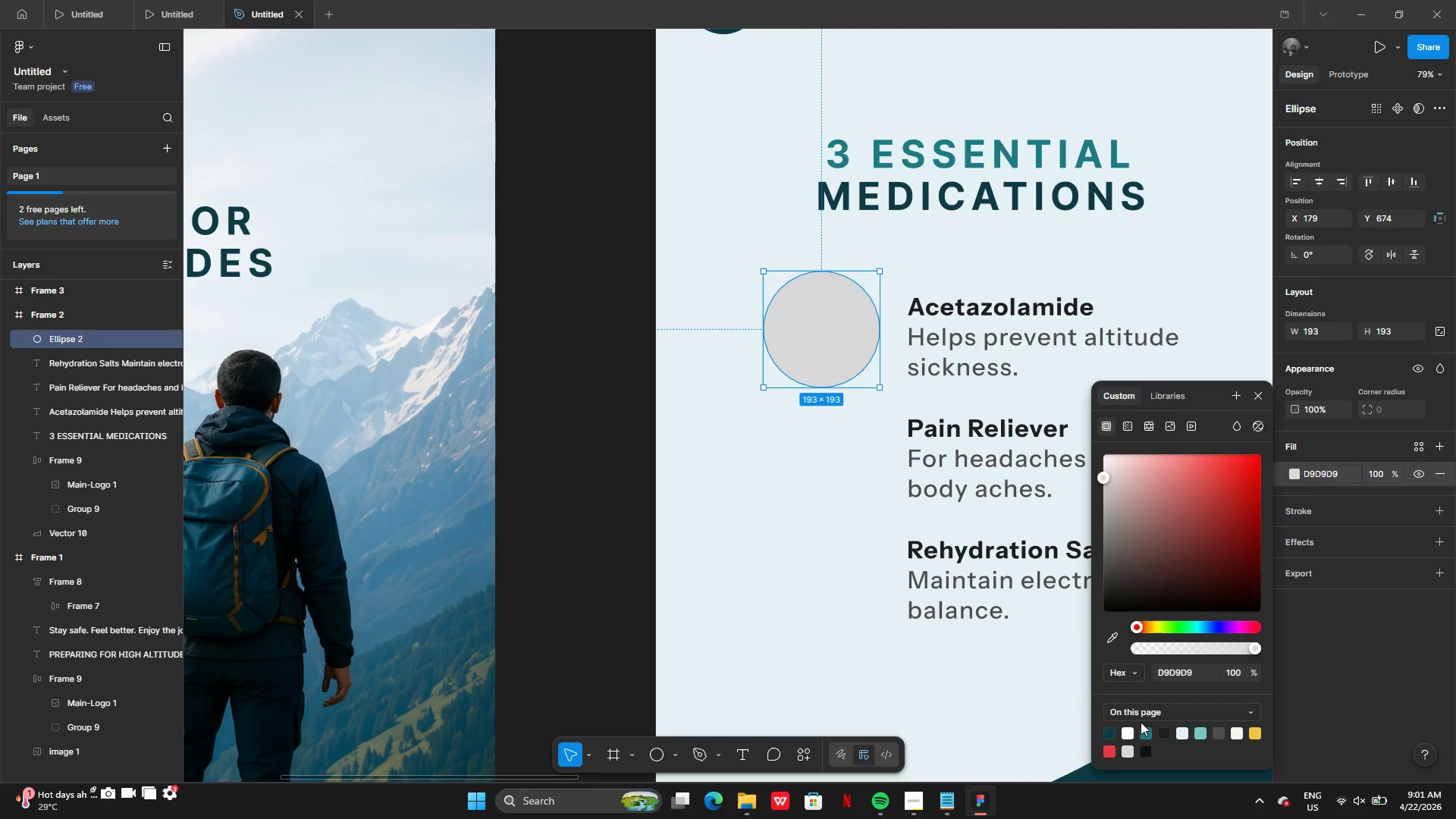 
left_click([1144, 736])
 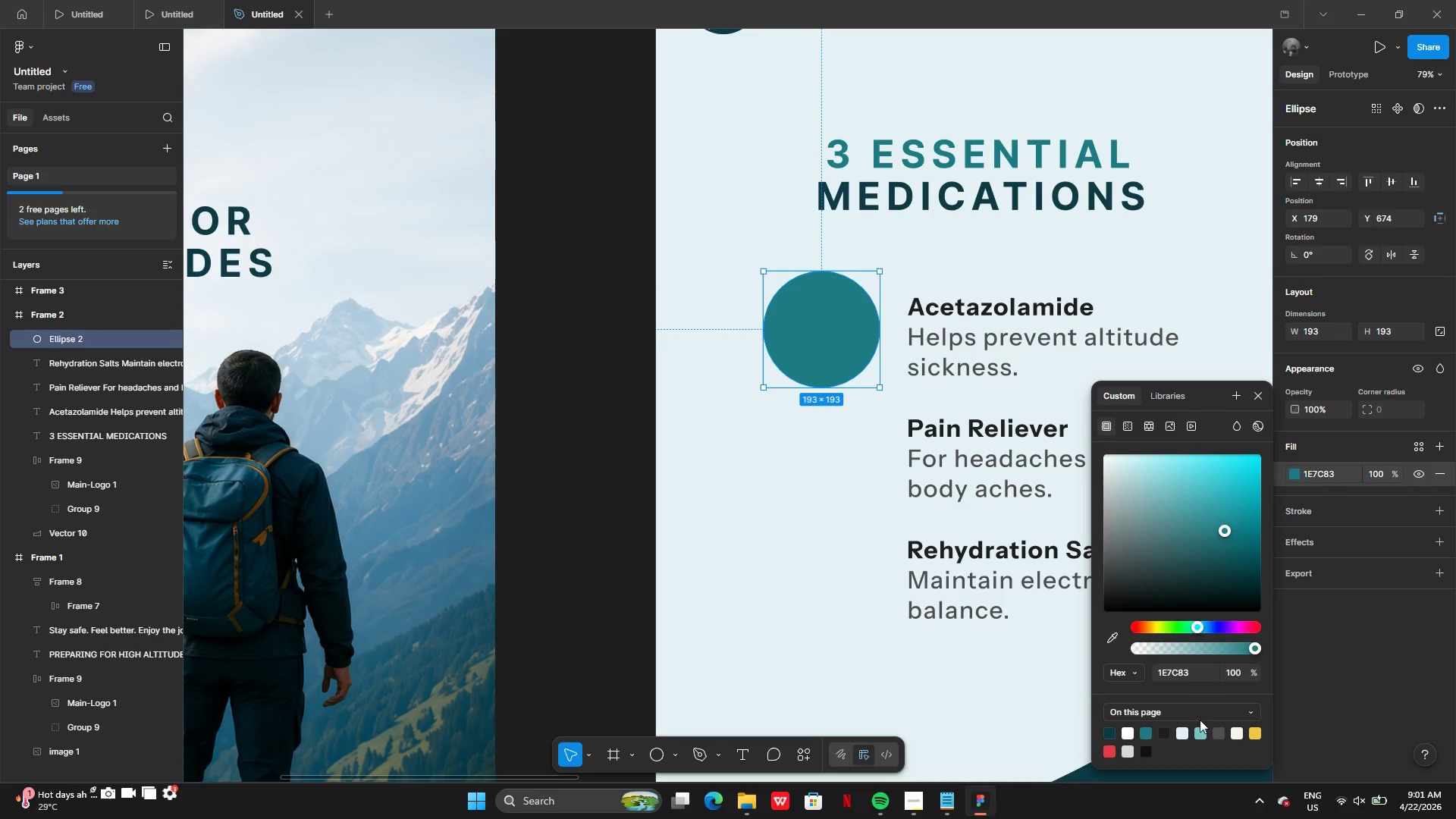 
left_click([1200, 730])
 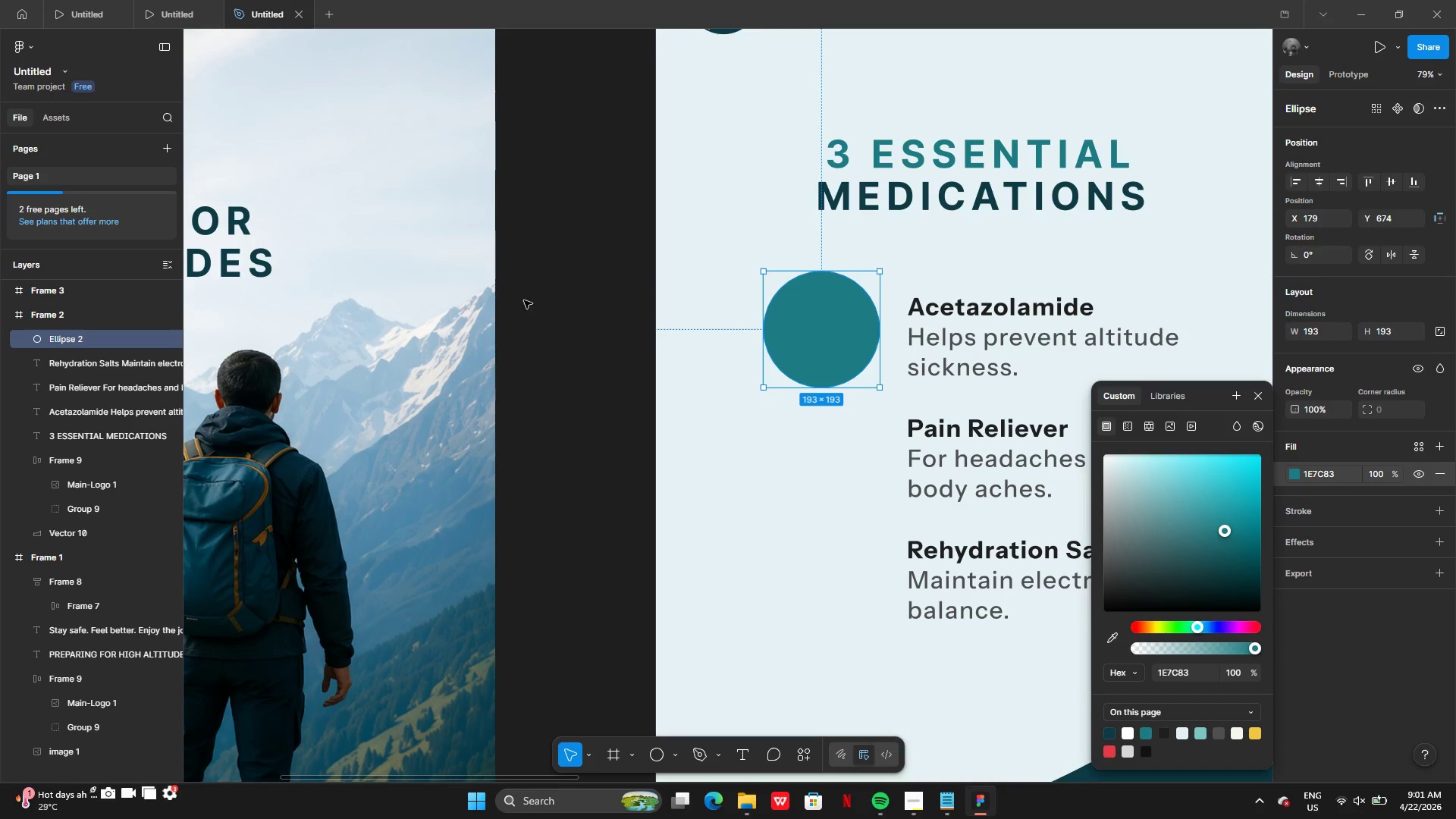 
left_click([528, 300])
 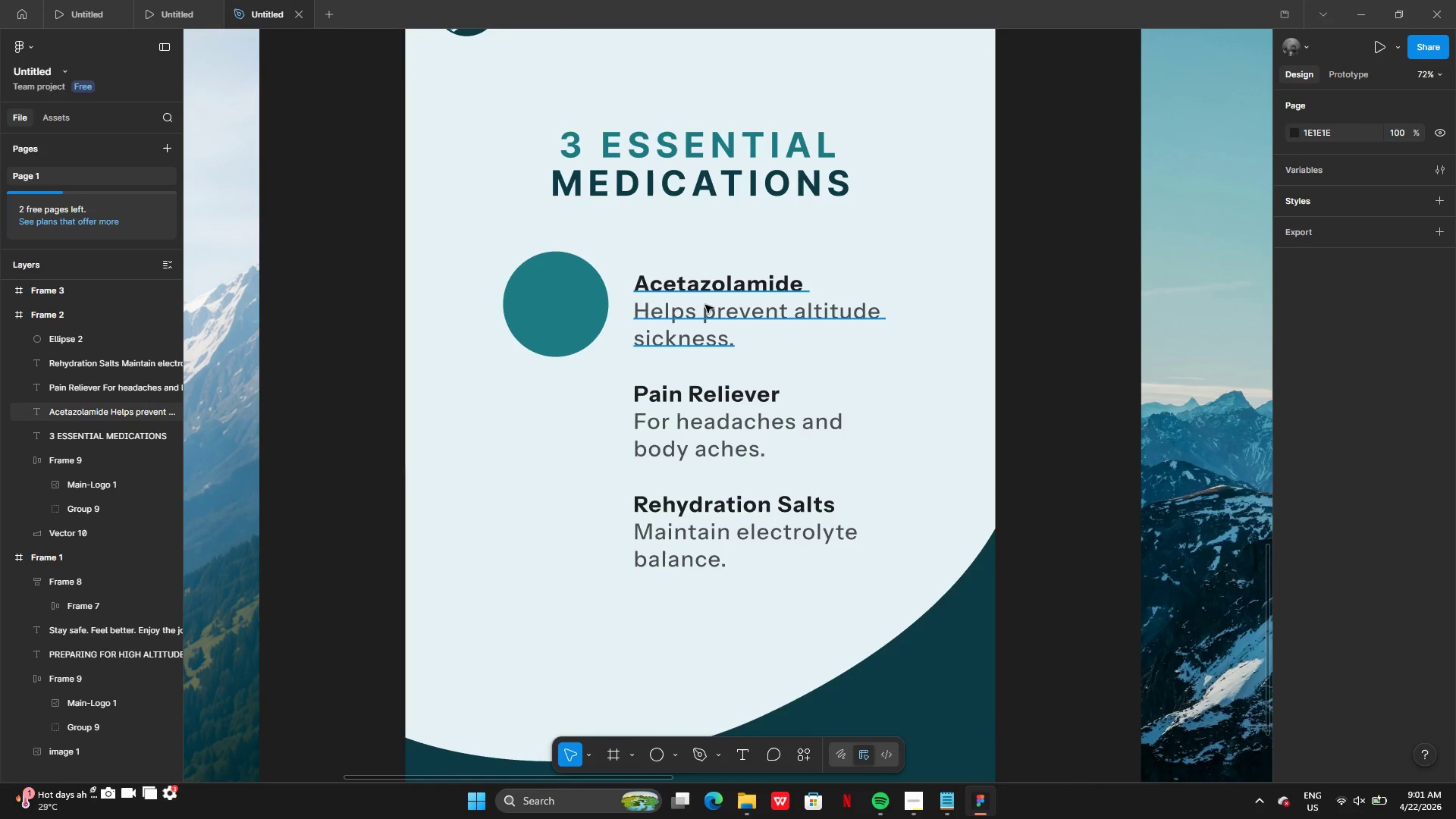 
left_click([708, 284])
 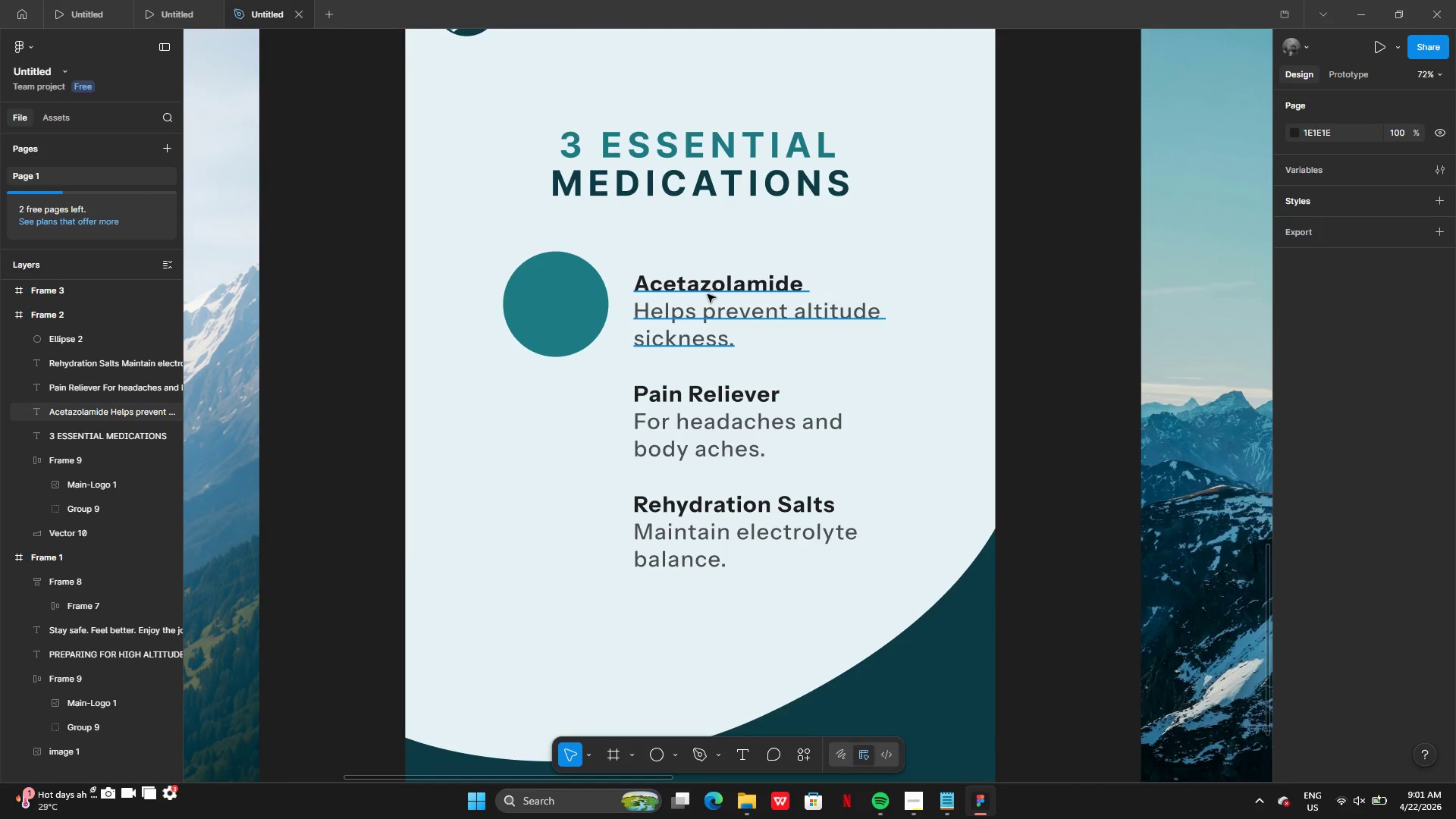 
hold_key(key=ShiftLeft, duration=1.22)
left_click([690, 332])
 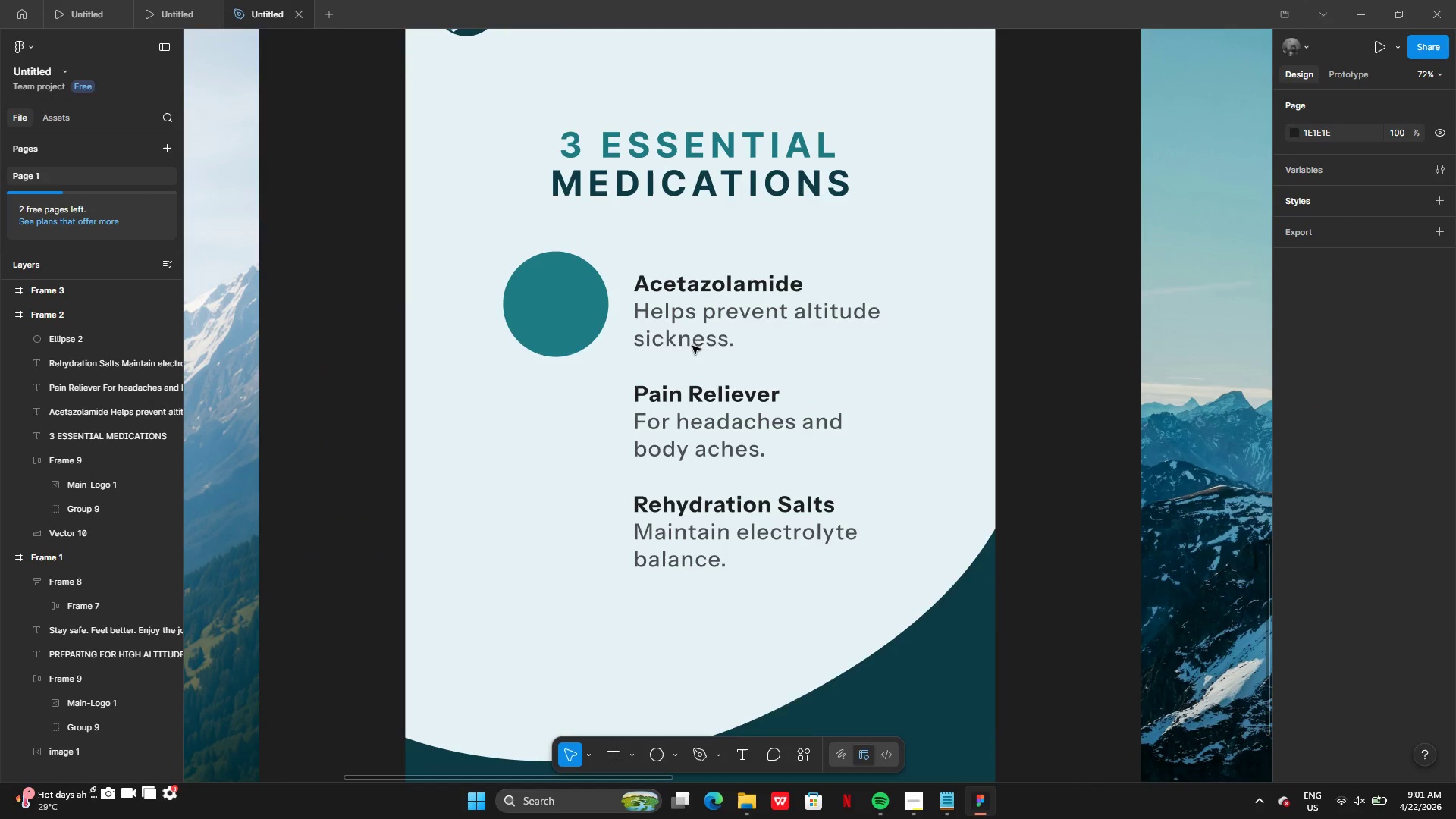 
left_click([708, 298])
 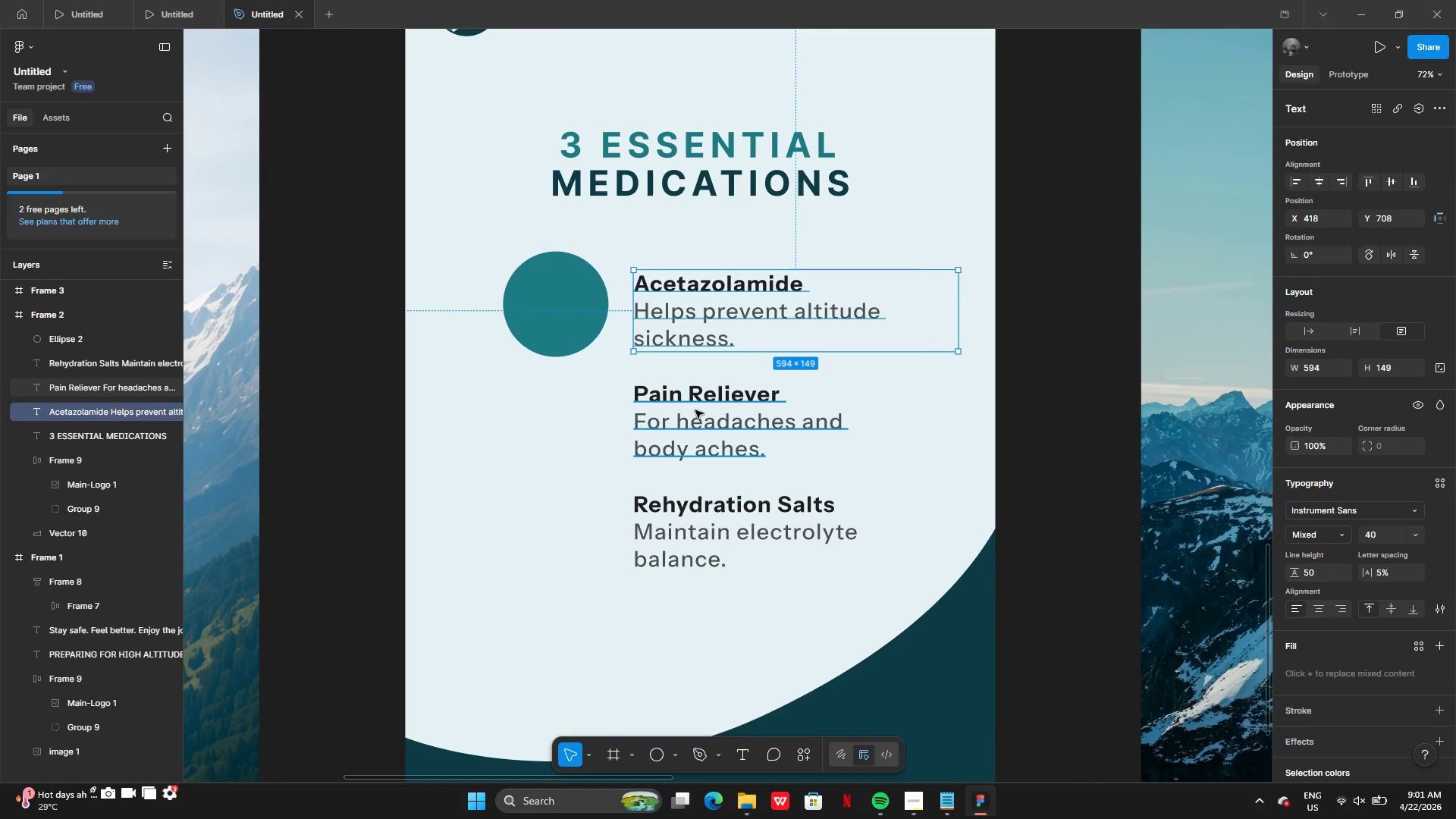 
hold_key(key=ShiftLeft, duration=1.06)
left_click([694, 414])
 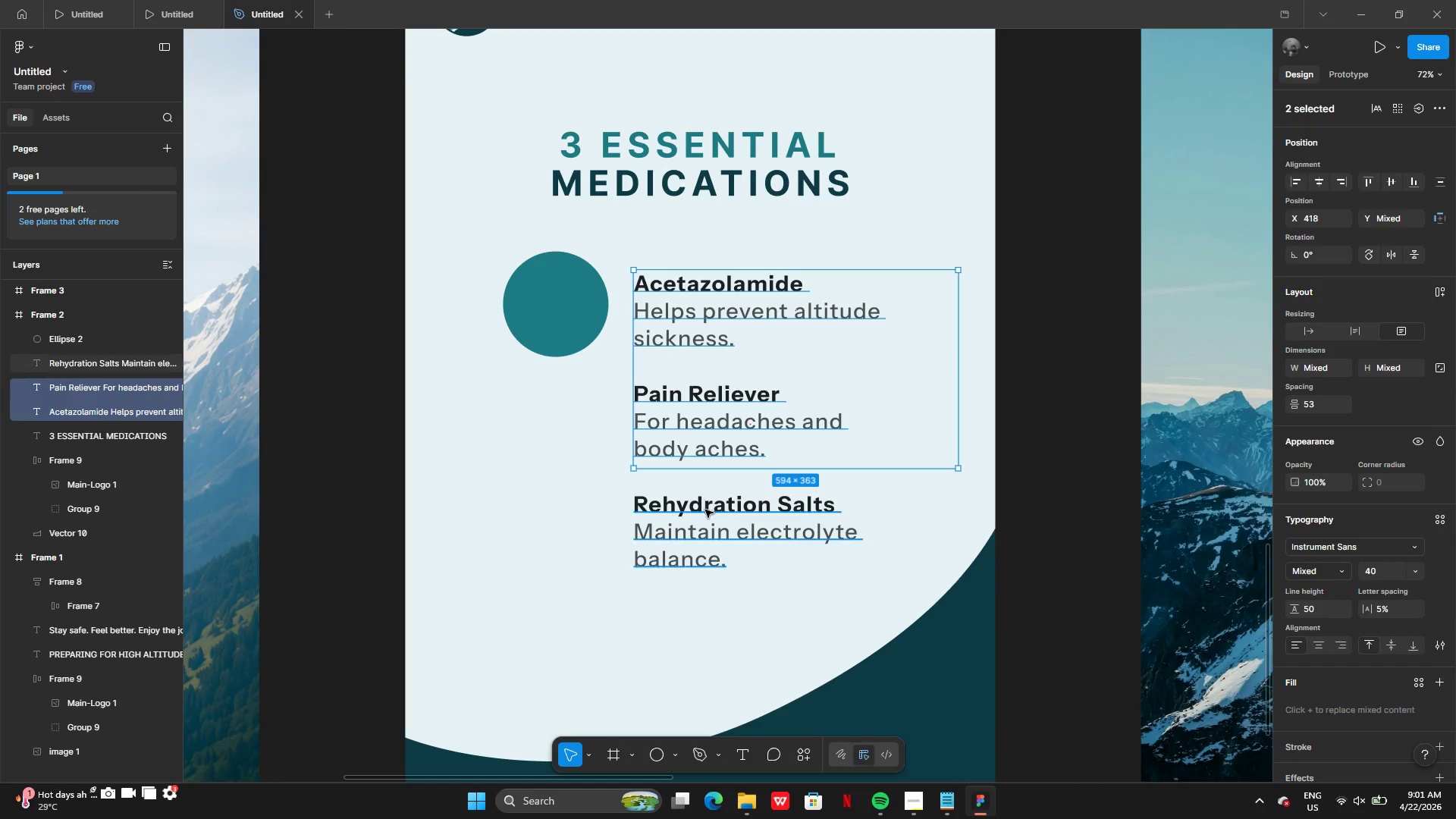 
left_click([705, 510])
 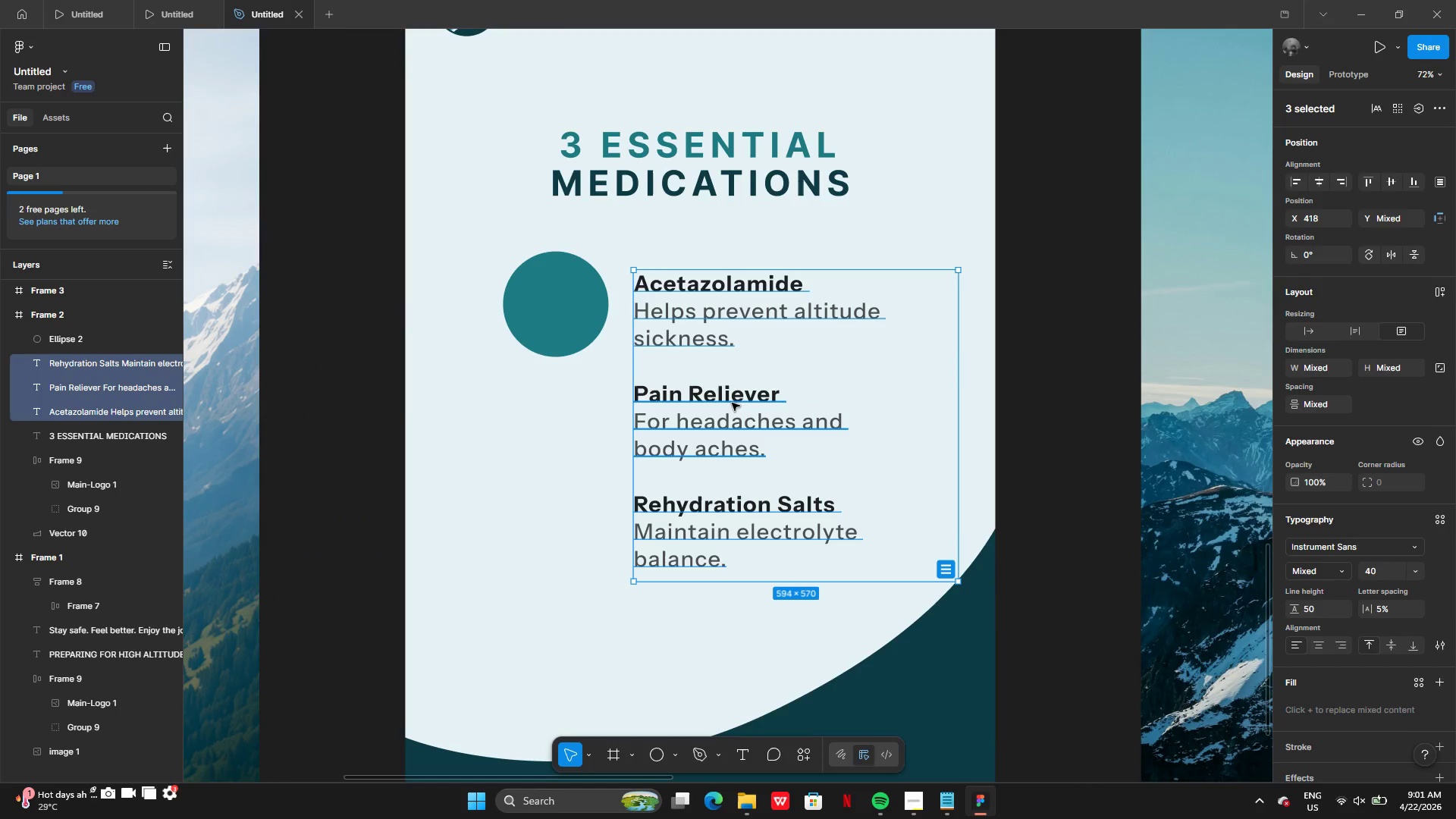 
left_click_drag(start_coordinate=[732, 403], to_coordinate=[749, 403])
 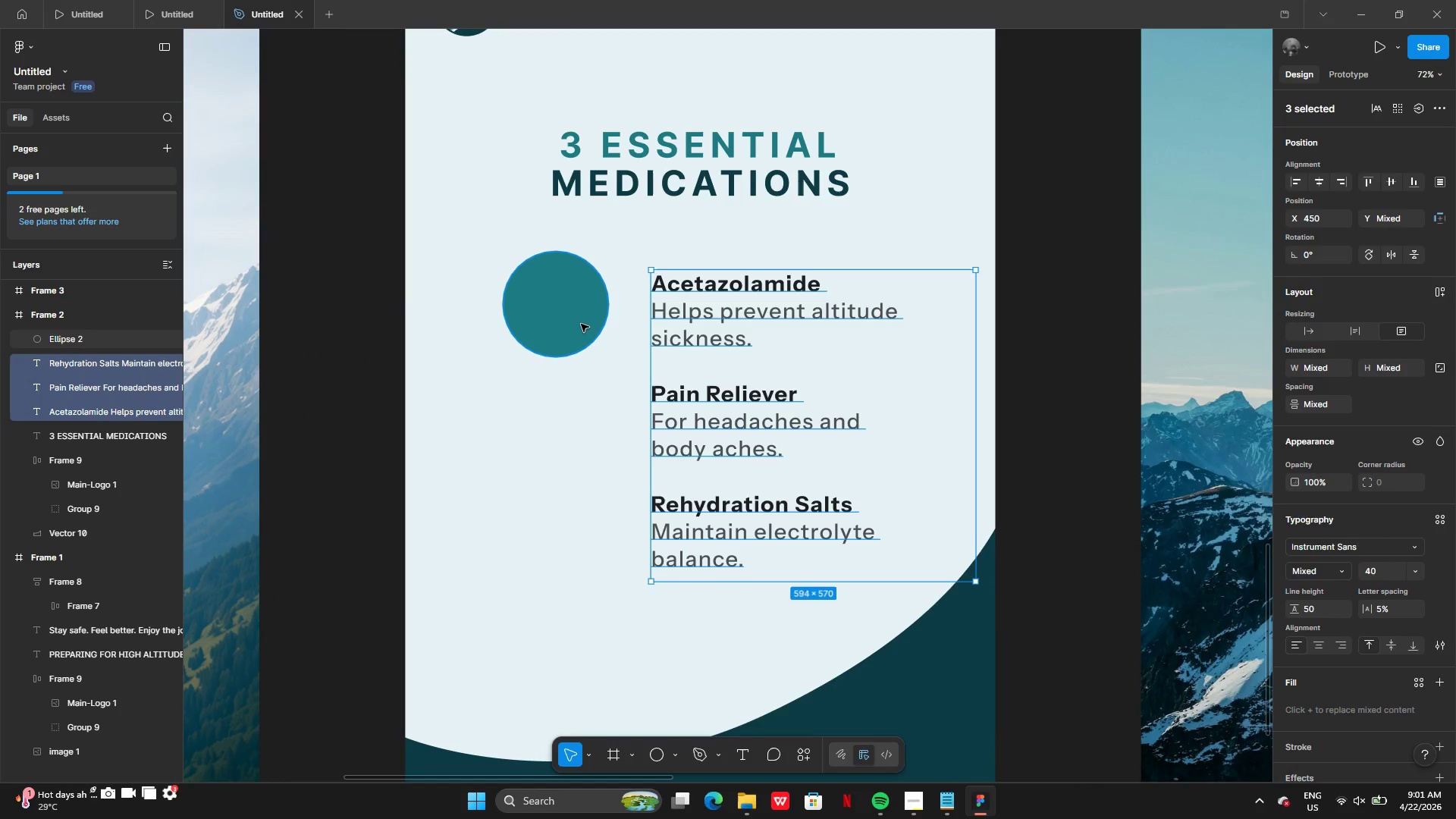 
left_click([581, 324])
 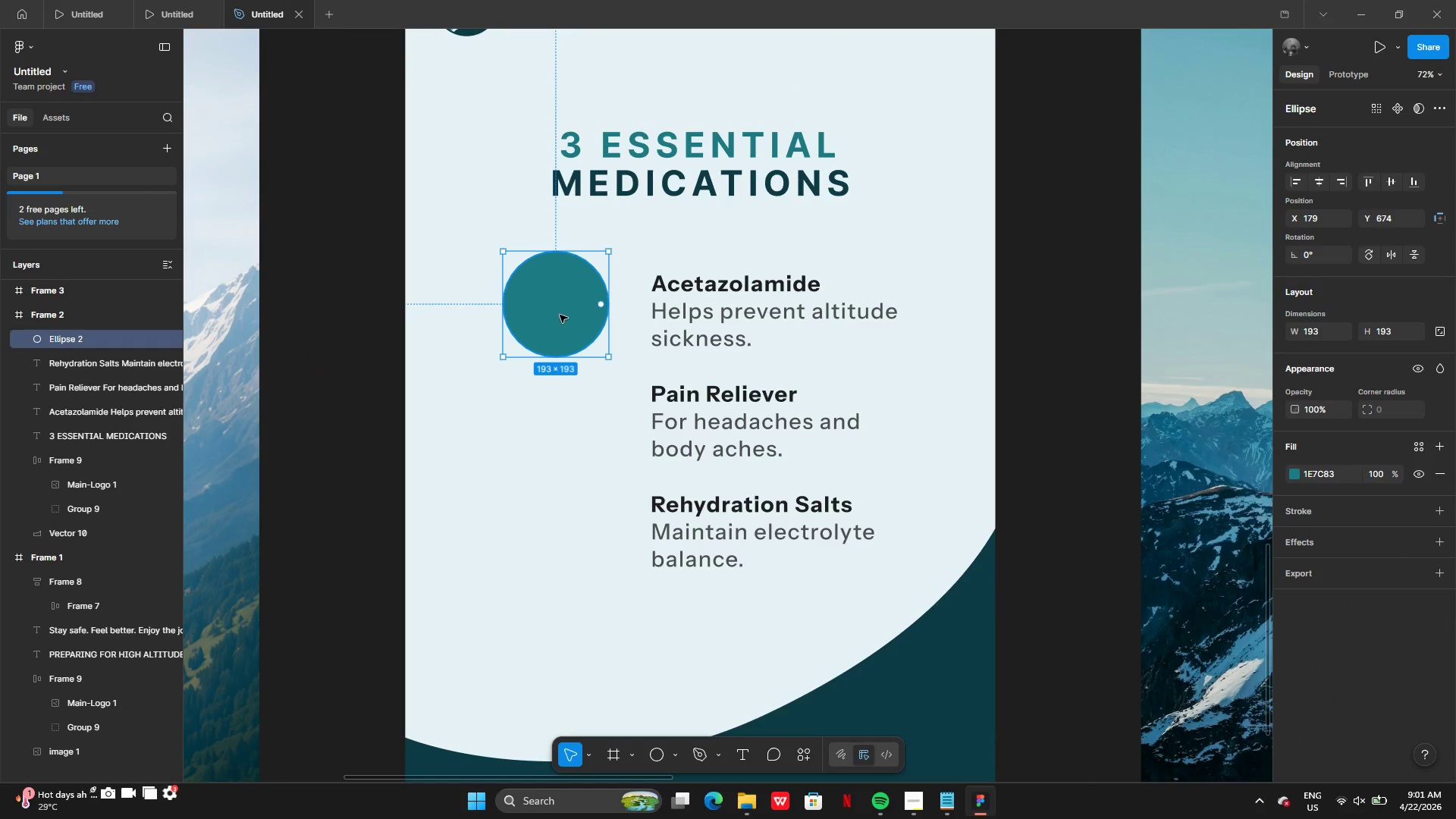 
left_click_drag(start_coordinate=[560, 315], to_coordinate=[580, 324])
 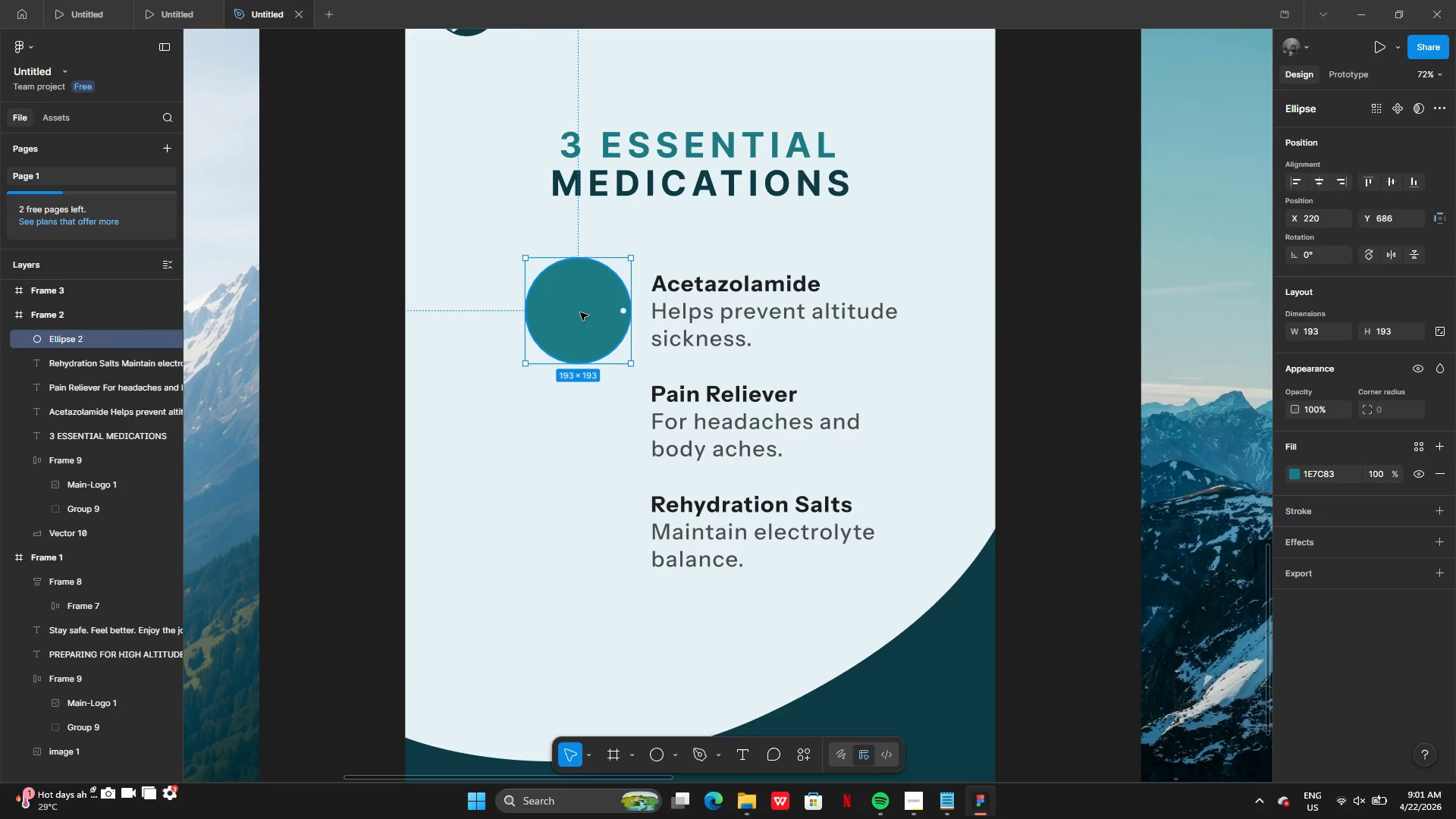 
hold_key(key=AltLeft, duration=0.38)
left_click_drag(start_coordinate=[580, 311], to_coordinate=[580, 351])
 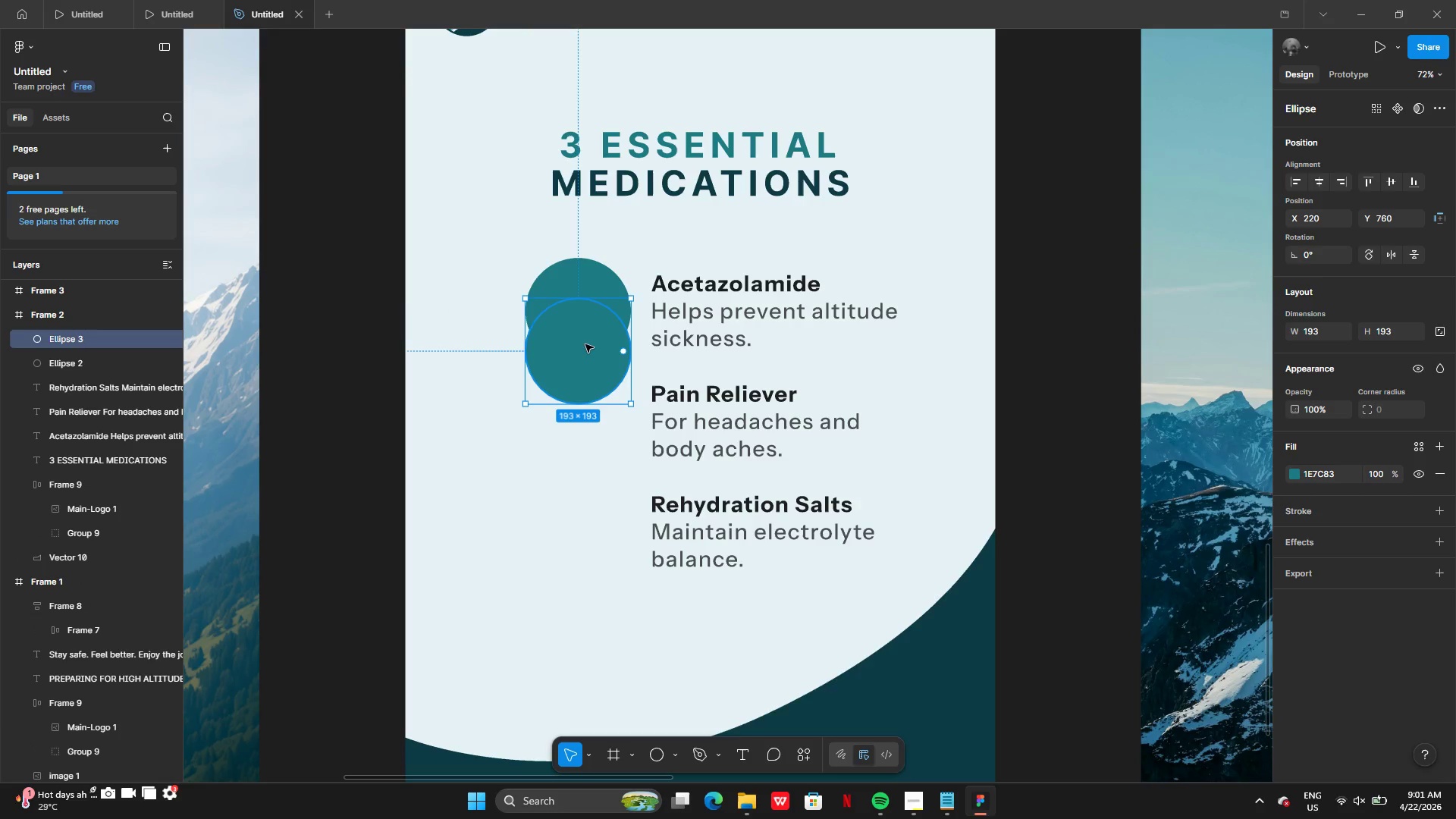 
left_click_drag(start_coordinate=[585, 344], to_coordinate=[582, 412])
 